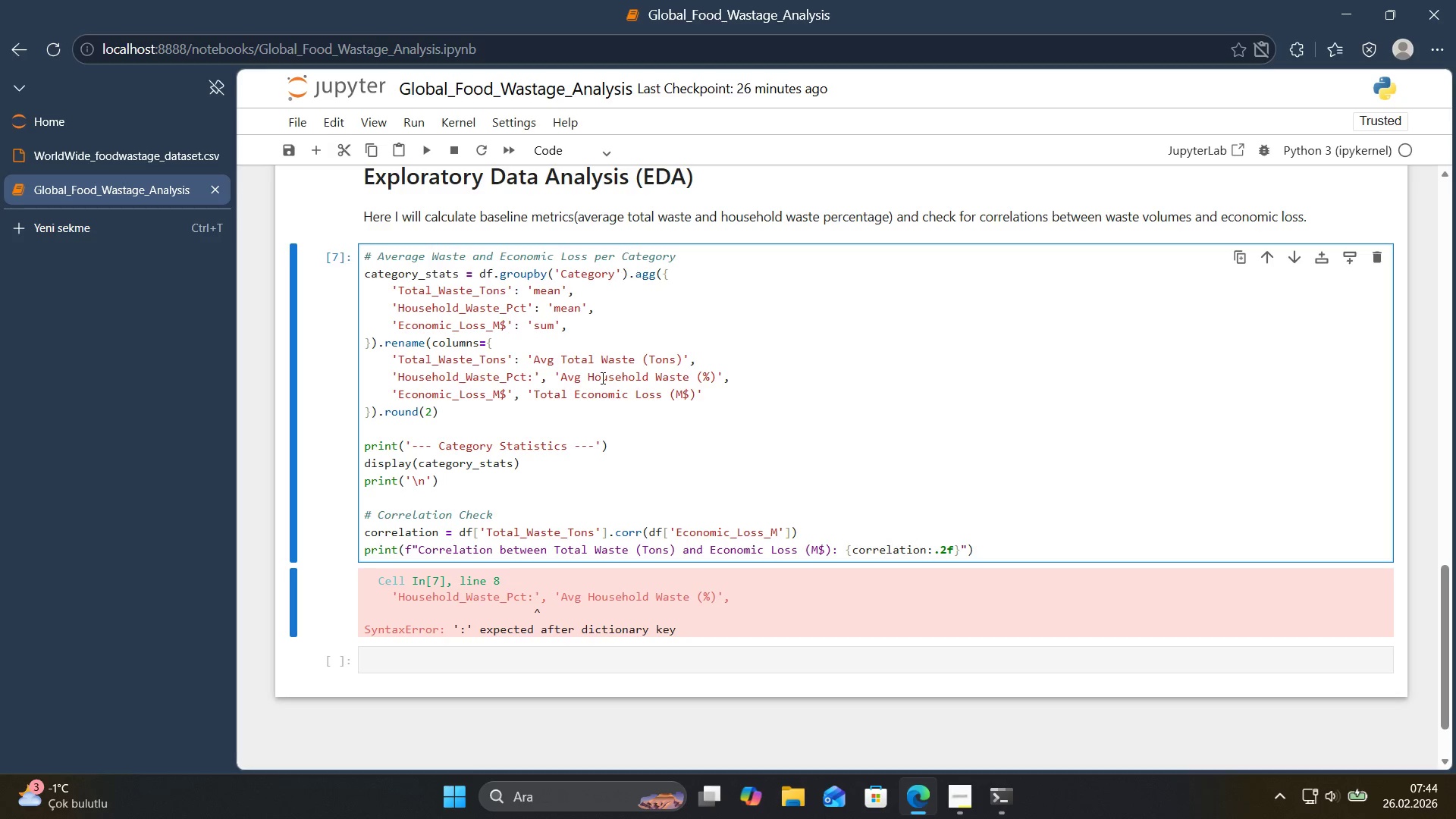 
key(Backspace)
 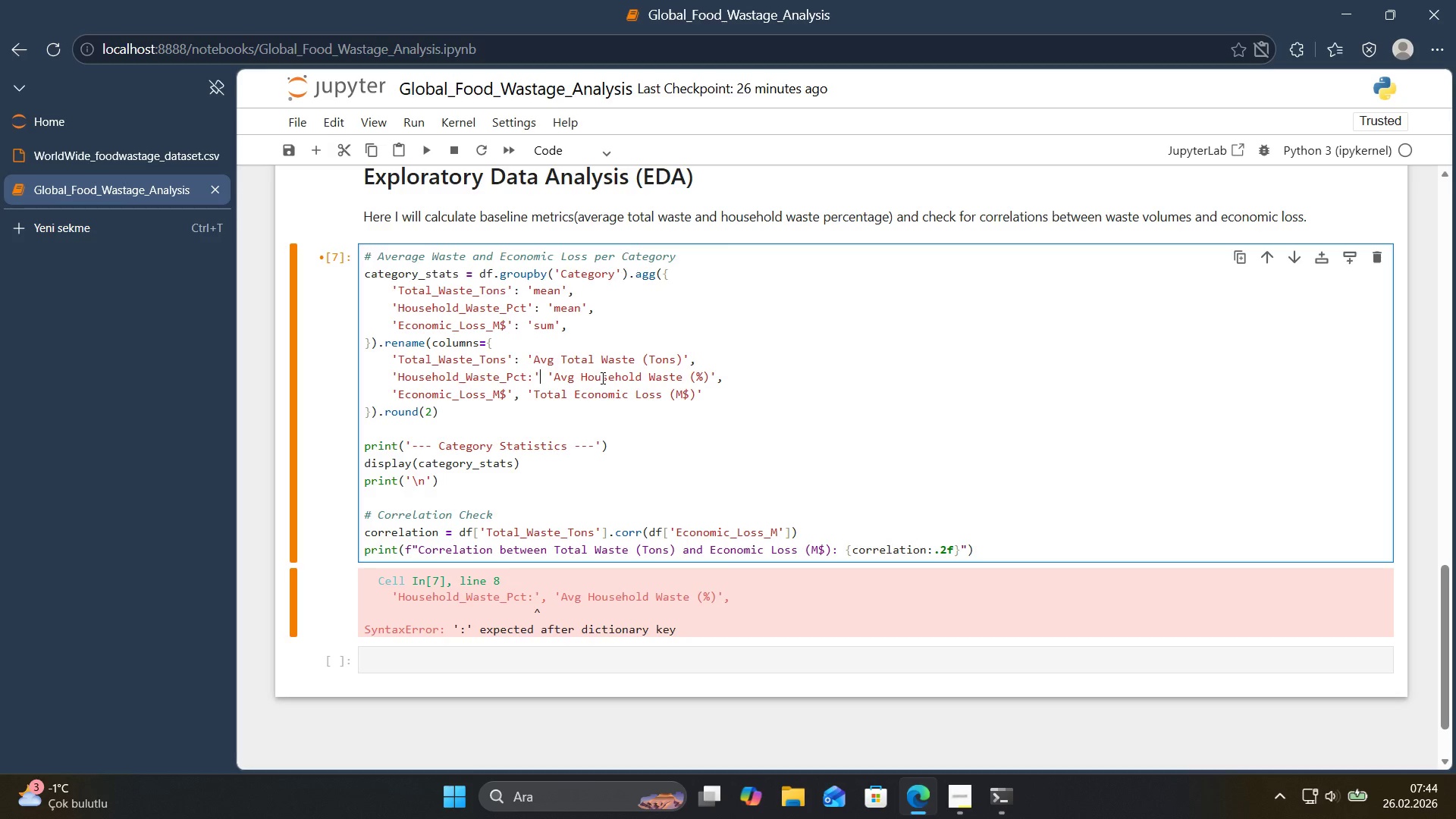 
key(ArrowLeft)
 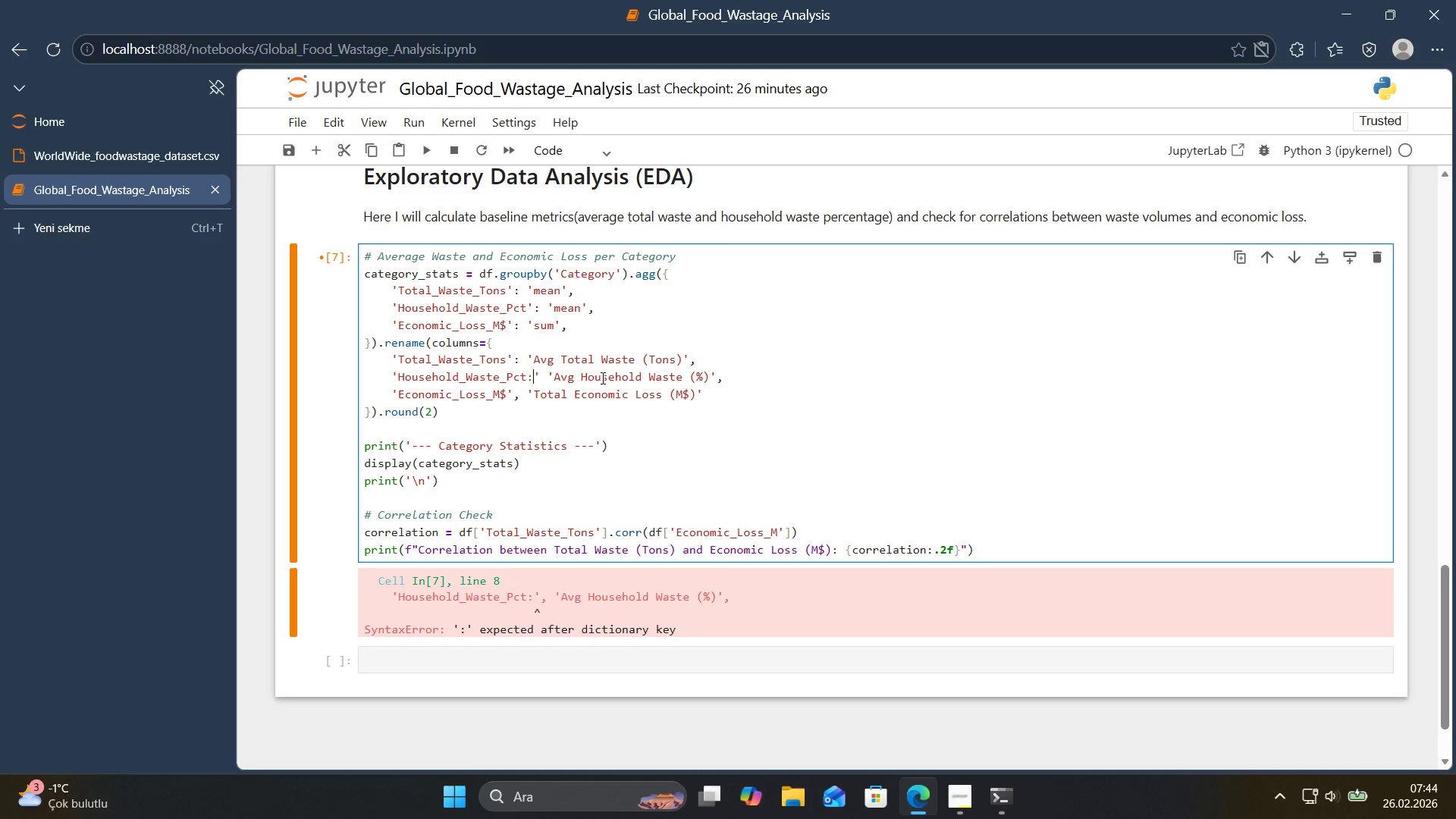 
key(Backspace)
 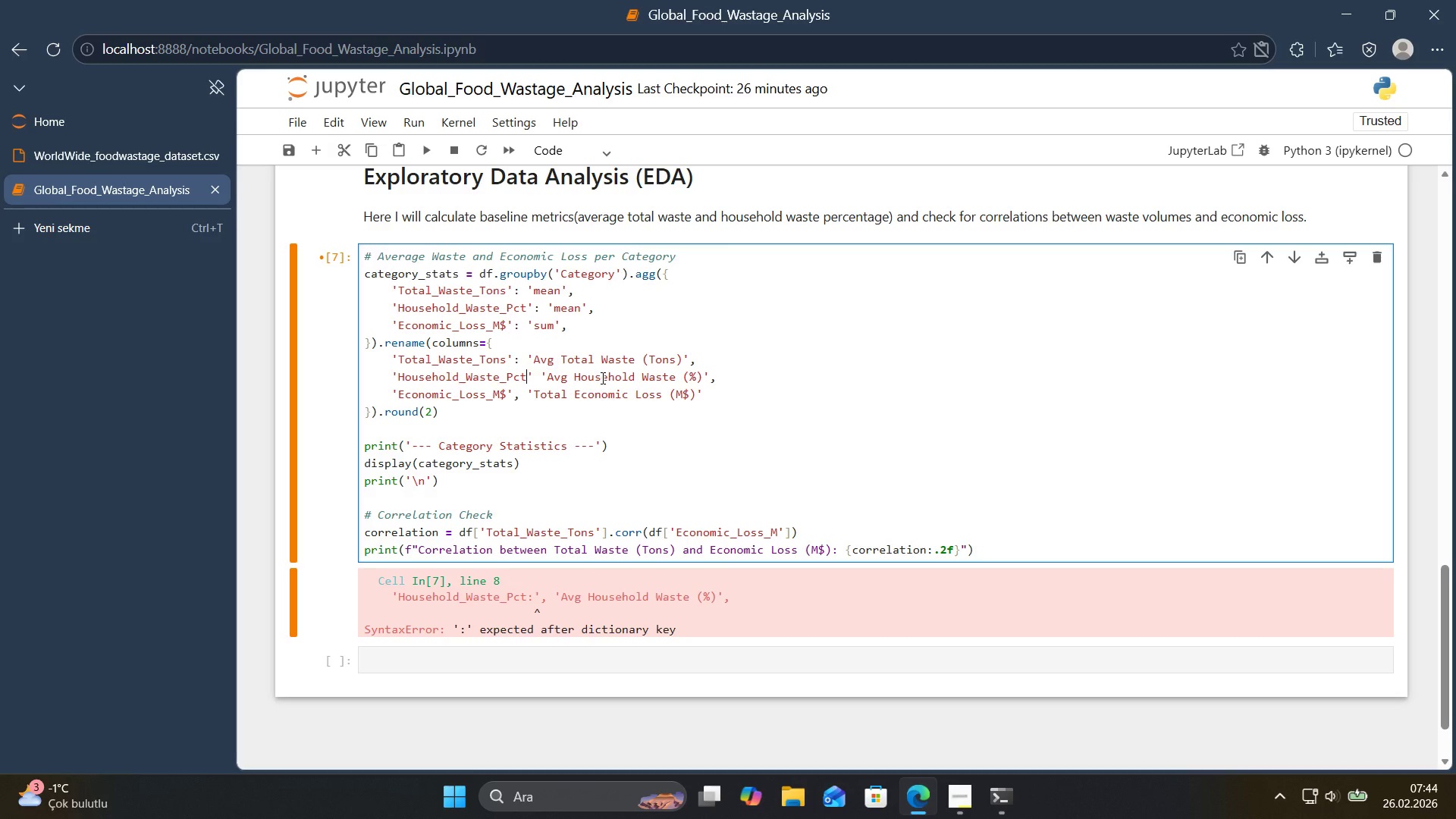 
key(ArrowRight)
 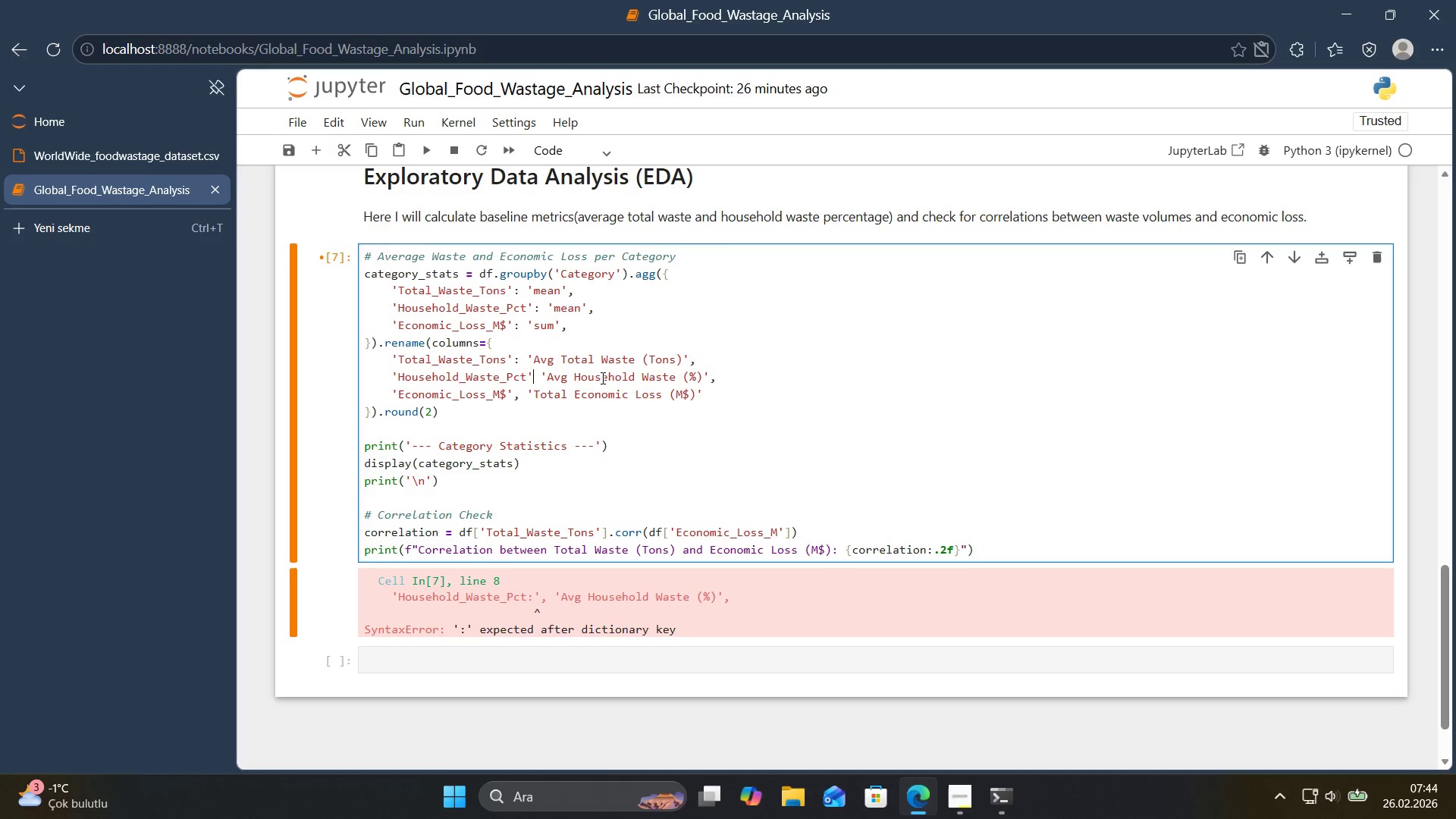 
key(Shift+ShiftRight)
 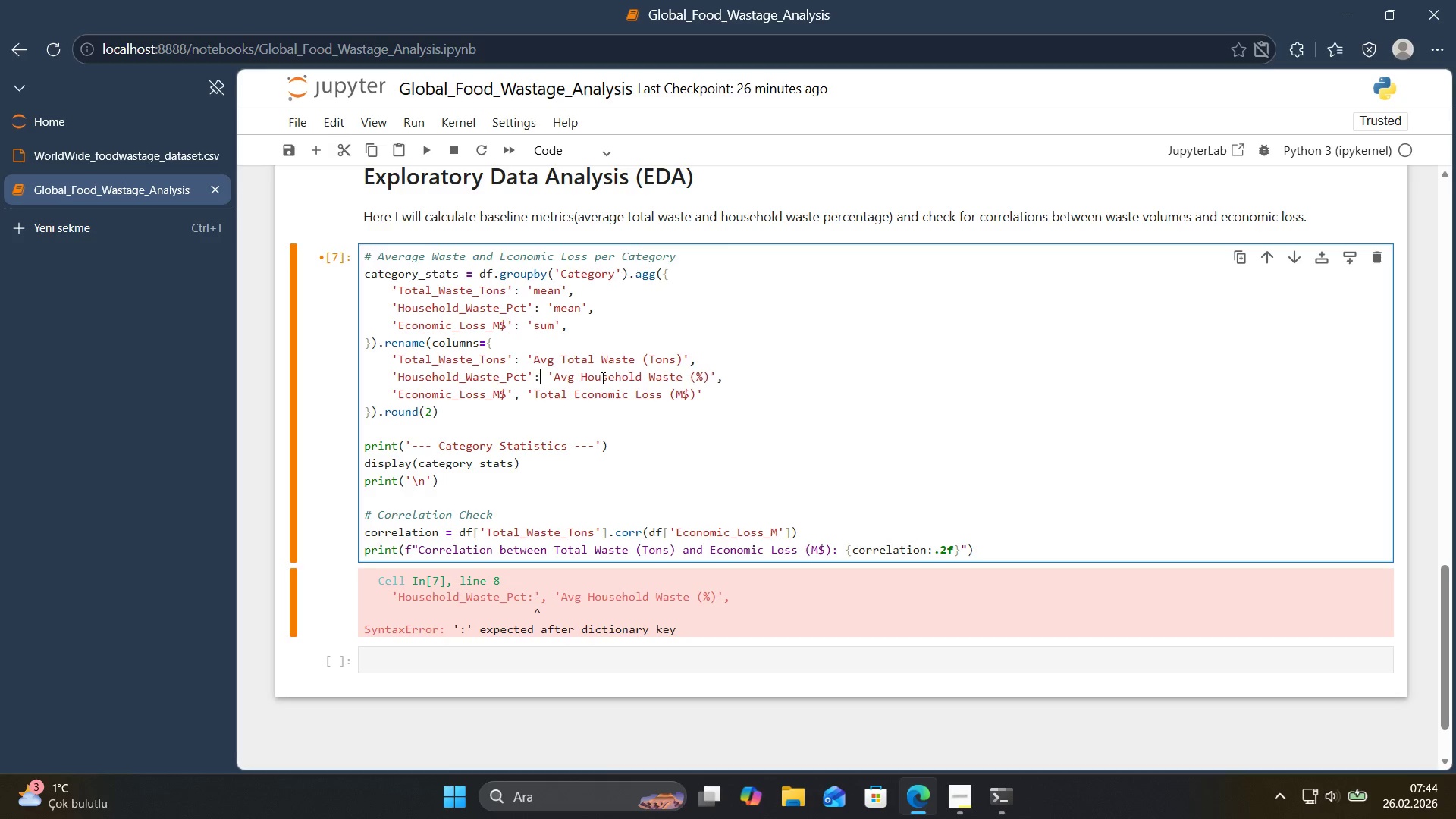 
key(Shift+Period)
 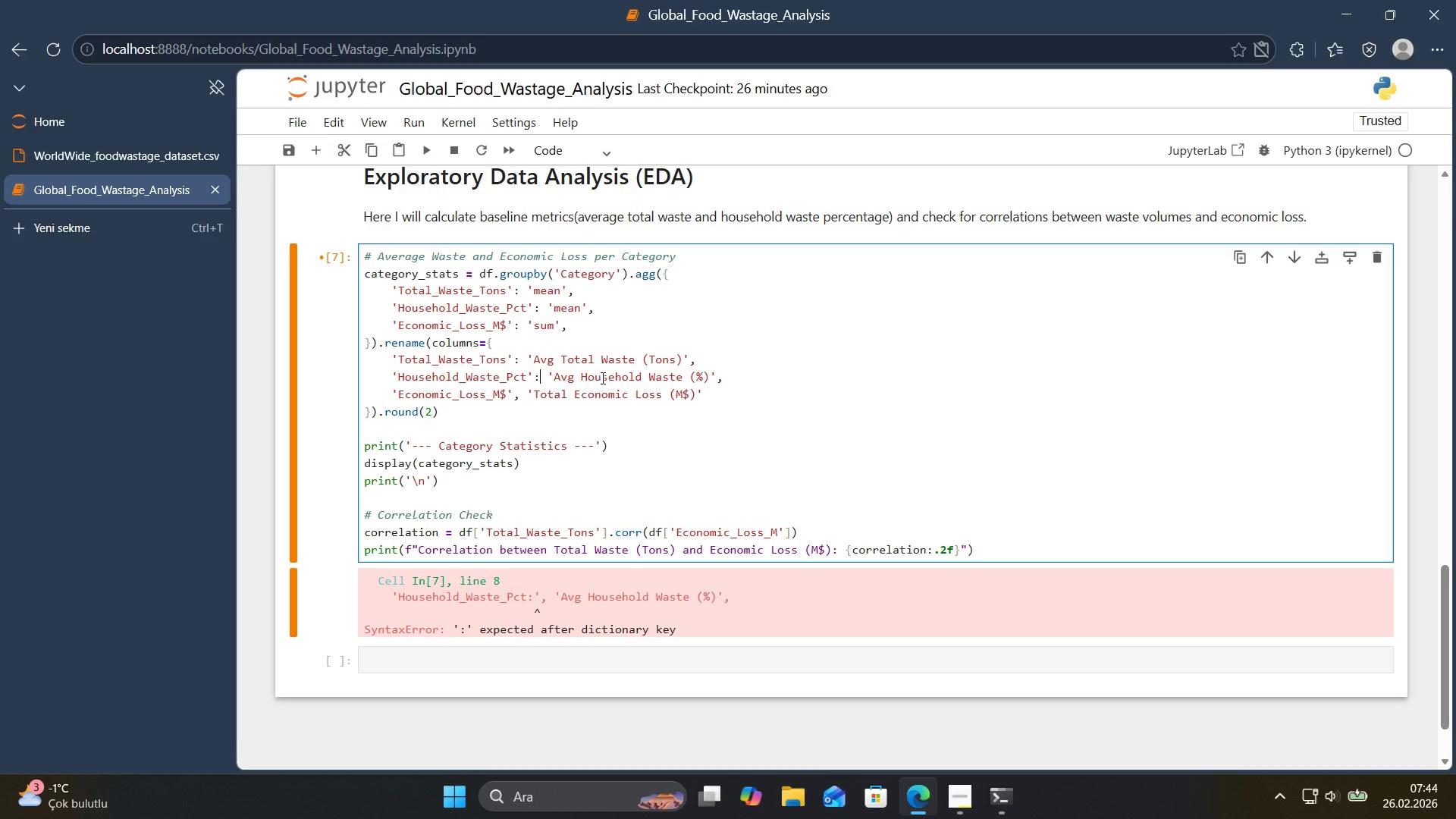 
key(Shift+Enter)
 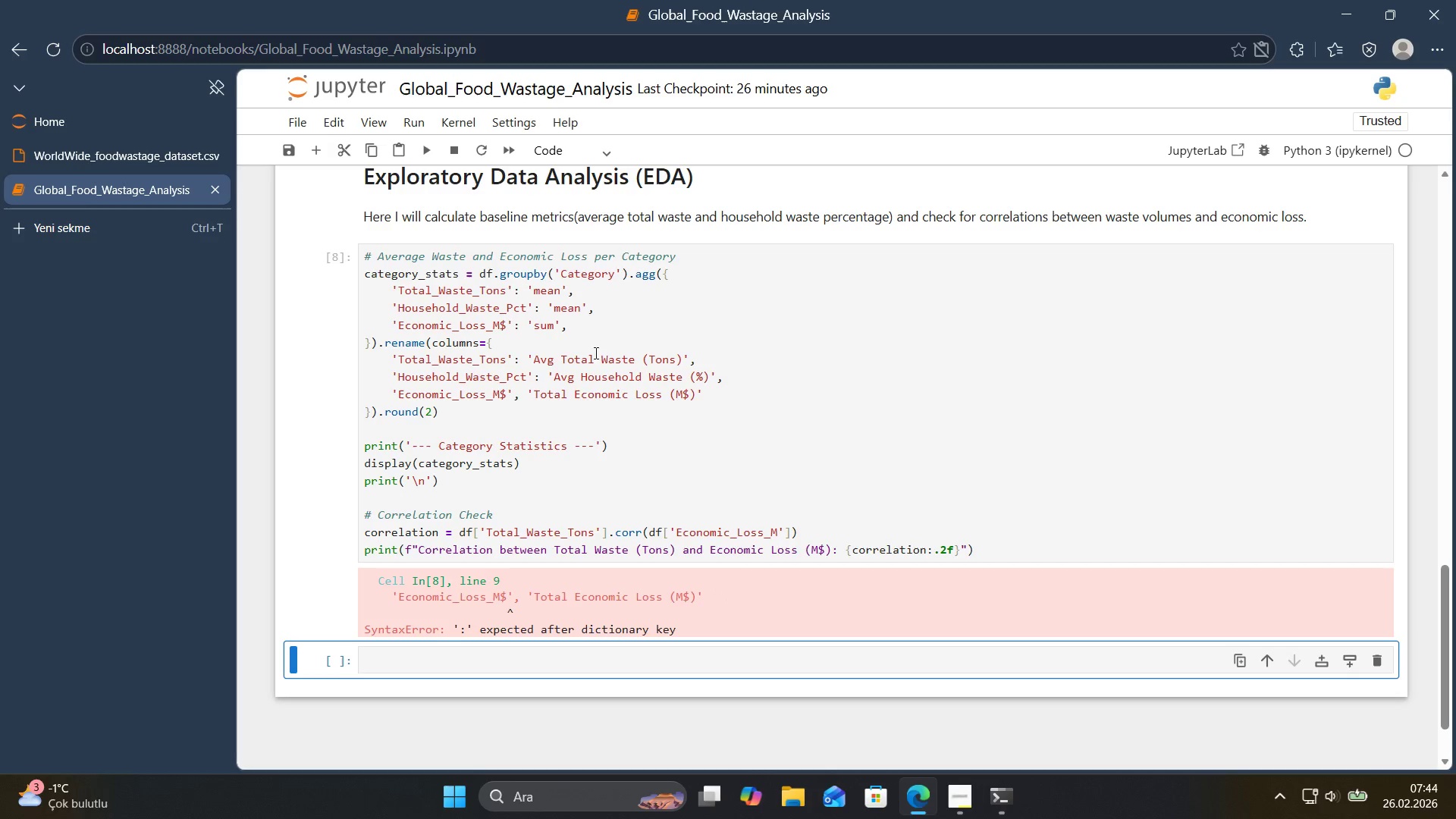 
left_click([525, 397])
 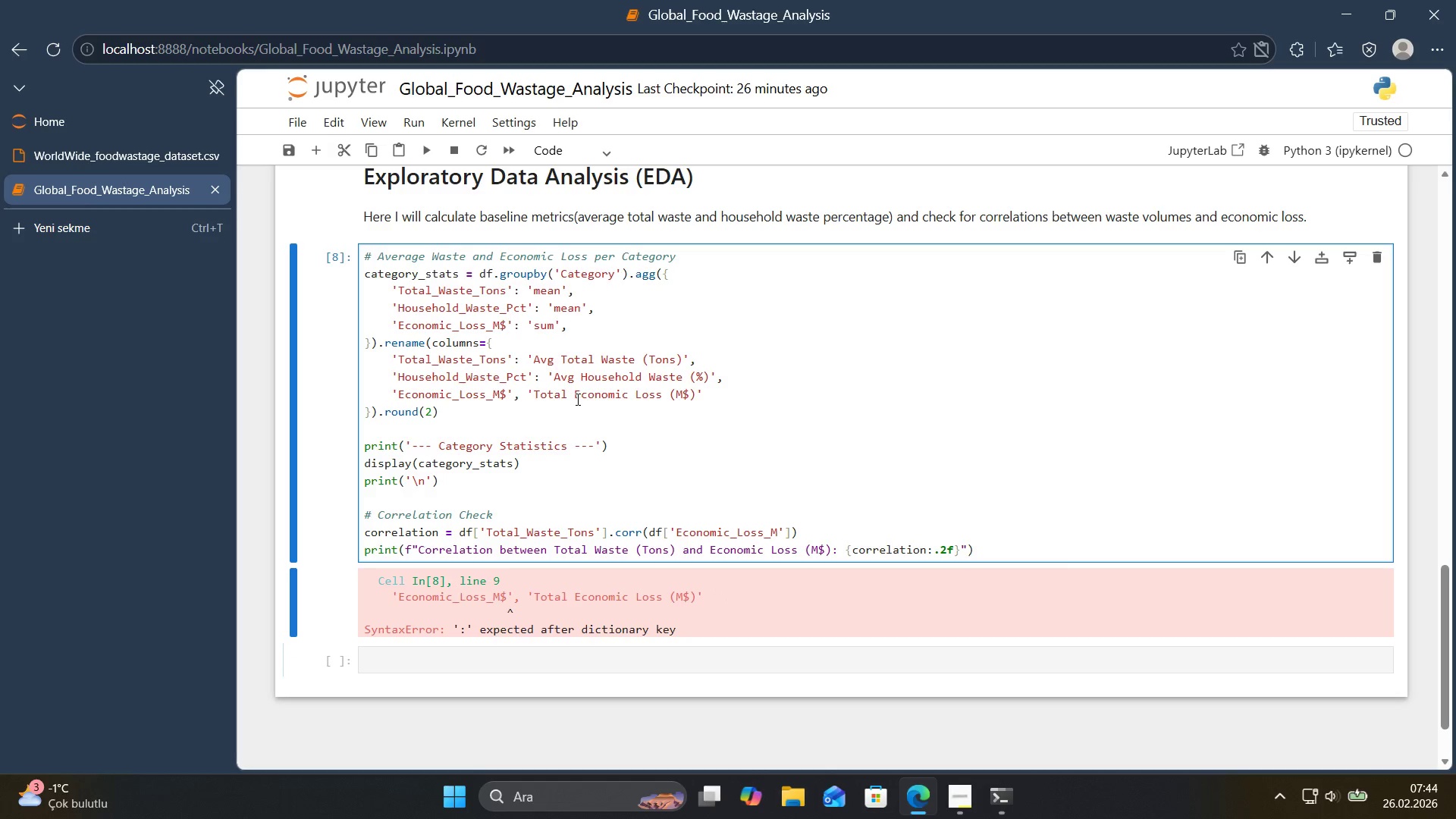 
key(ArrowLeft)
 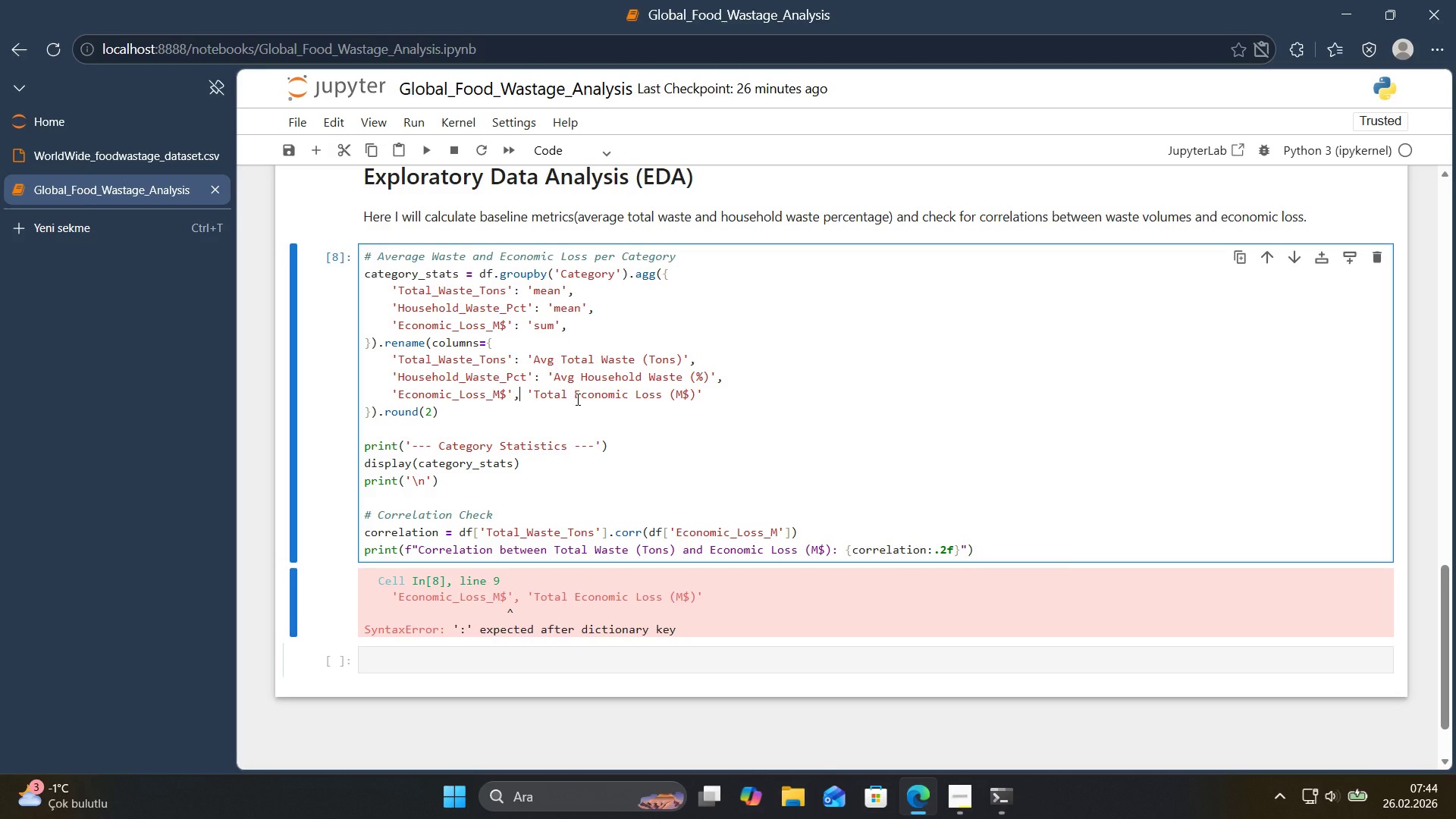 
key(Backspace)
 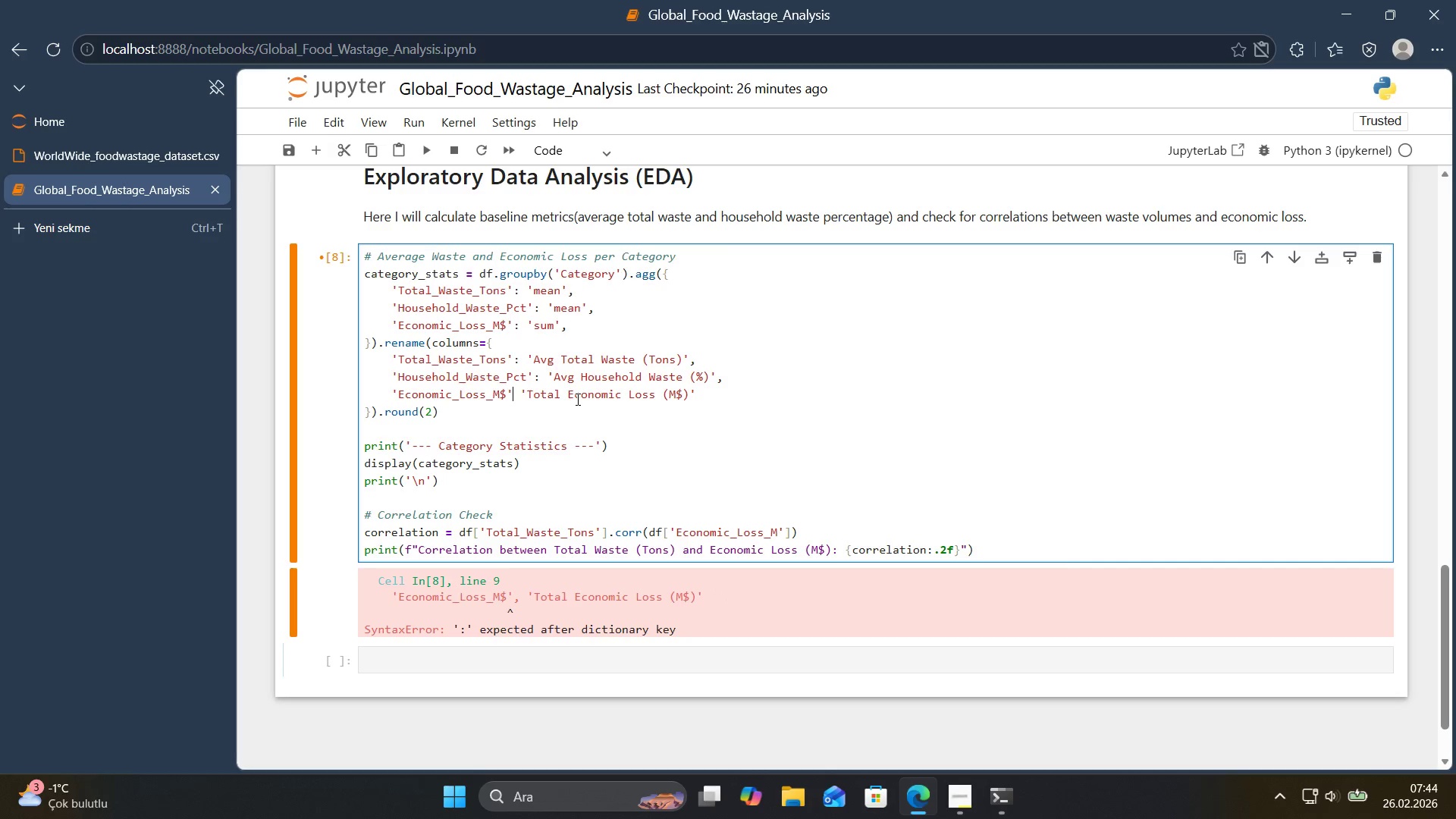 
key(Shift+ShiftRight)
 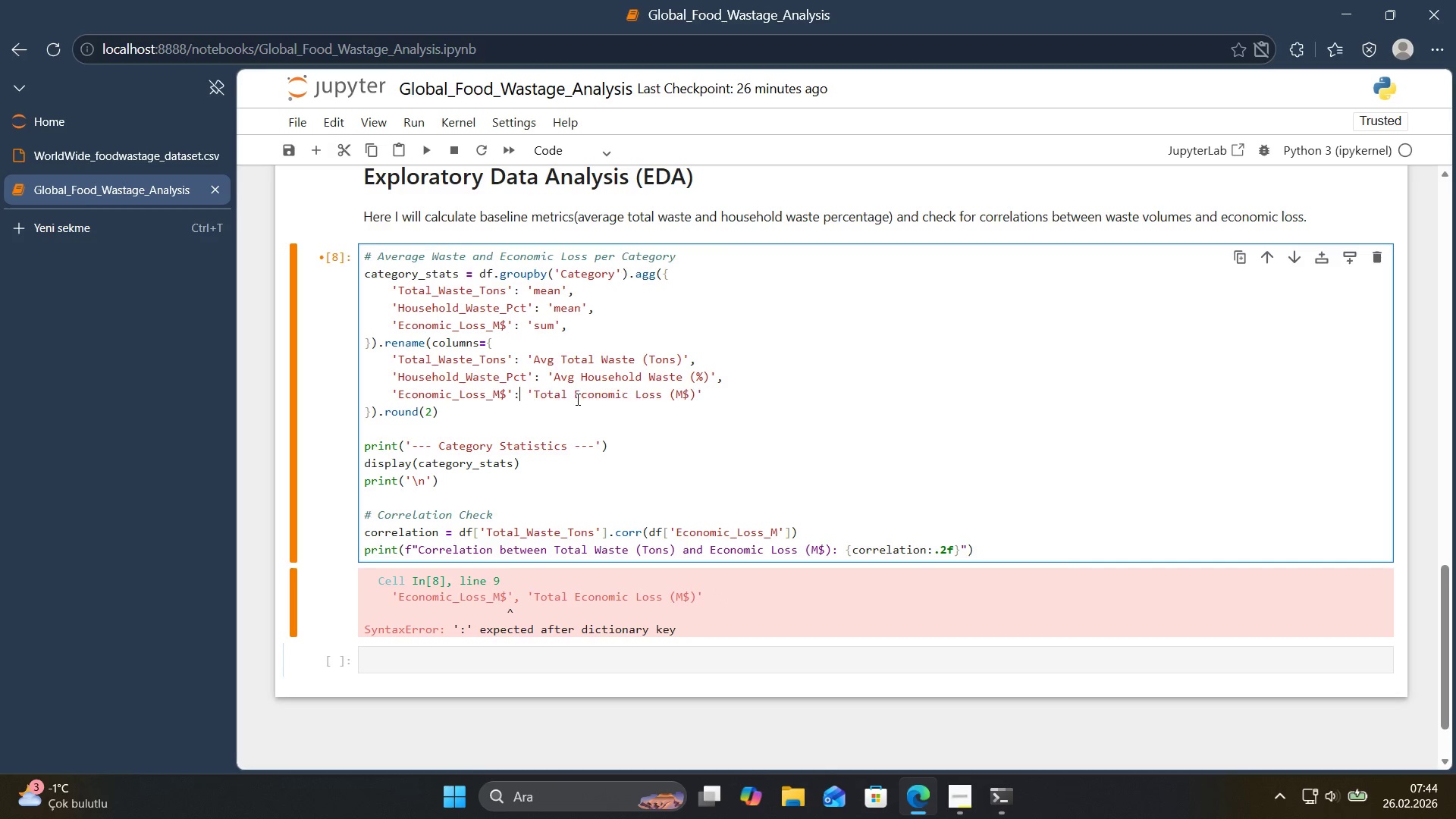 
key(Shift+Period)
 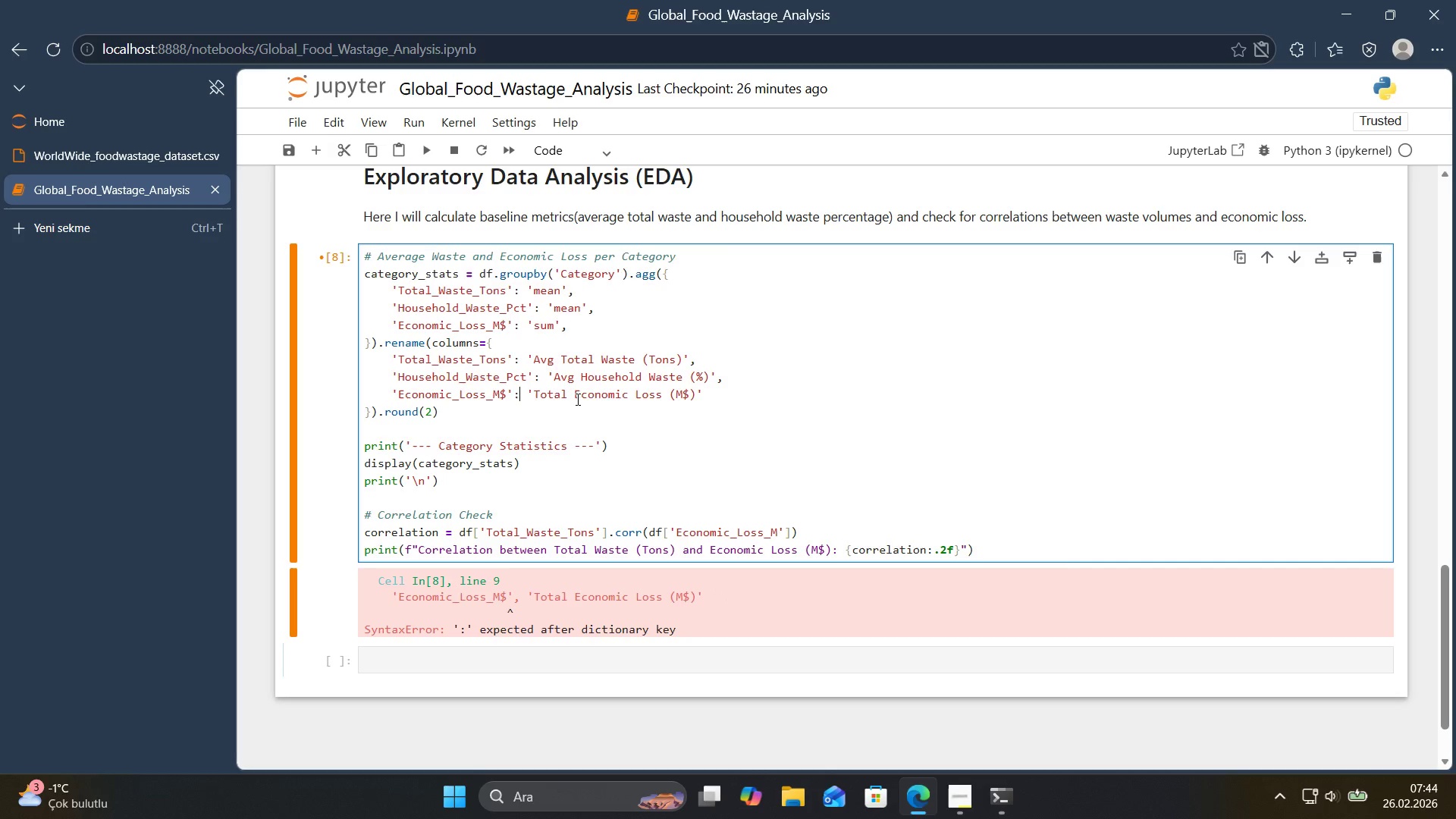 
key(Shift+Enter)
 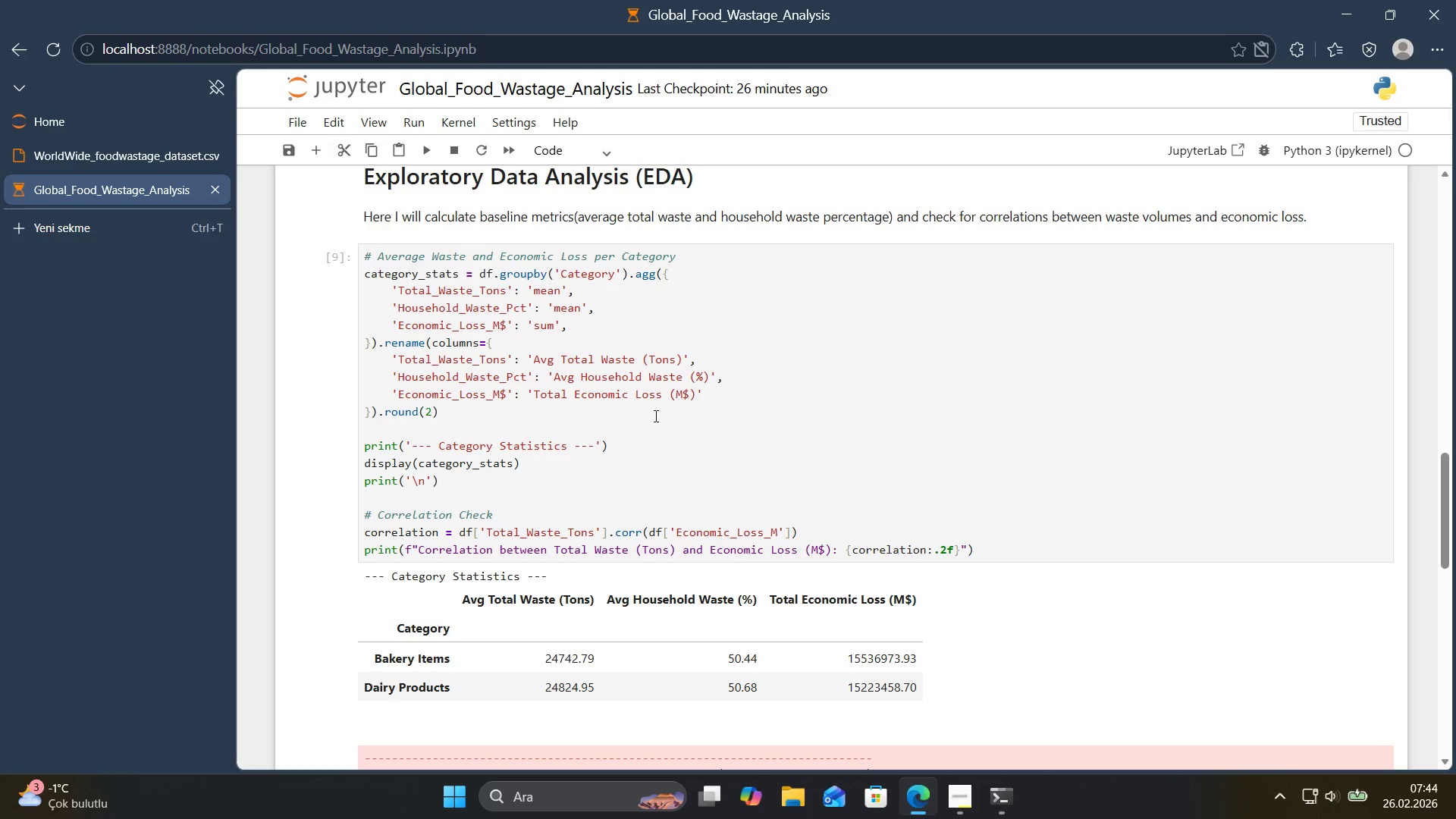 
scroll: coordinate [648, 417], scroll_direction: down, amount: 9.0
 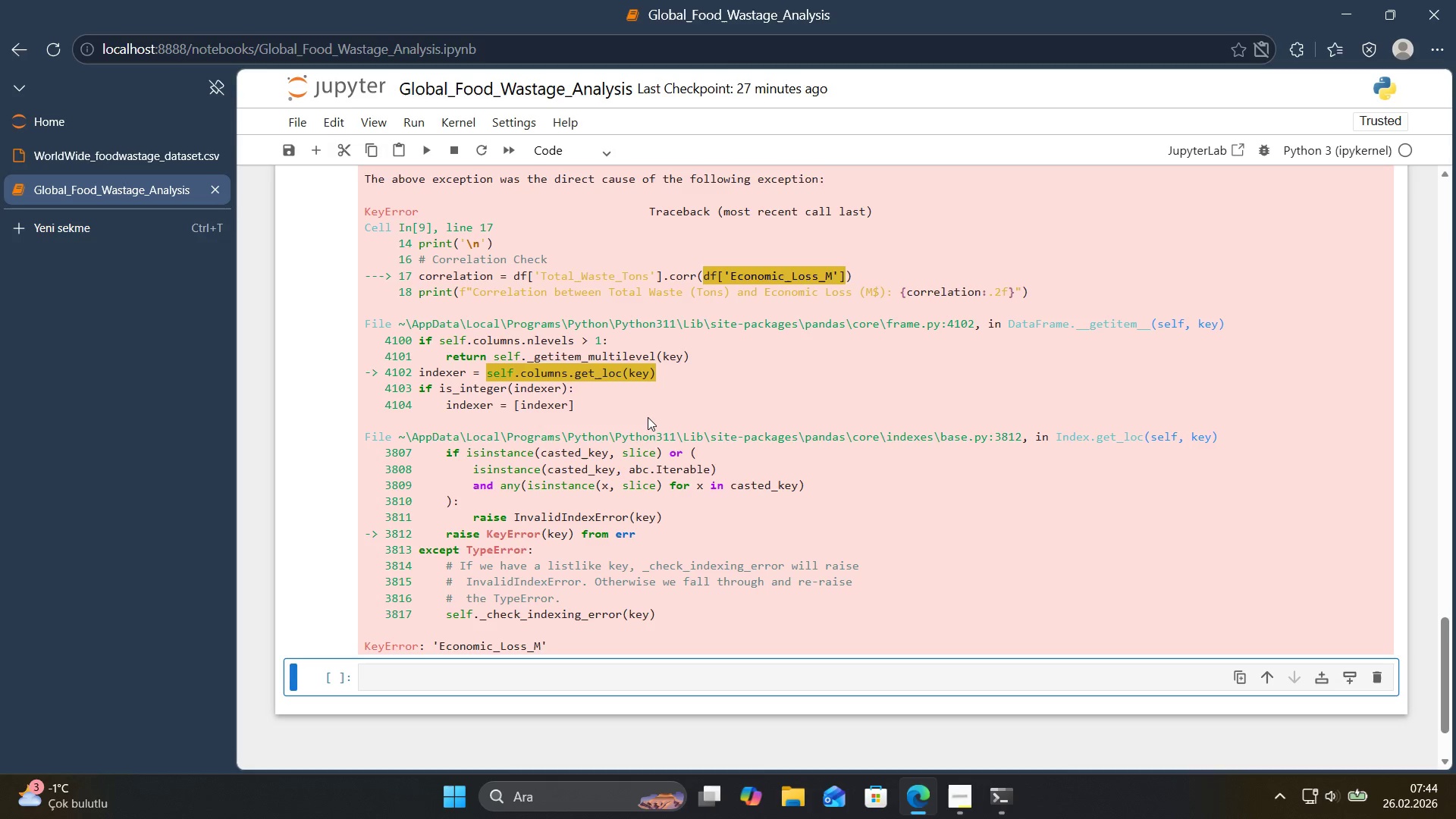 
scroll: coordinate [640, 417], scroll_direction: up, amount: 8.0
 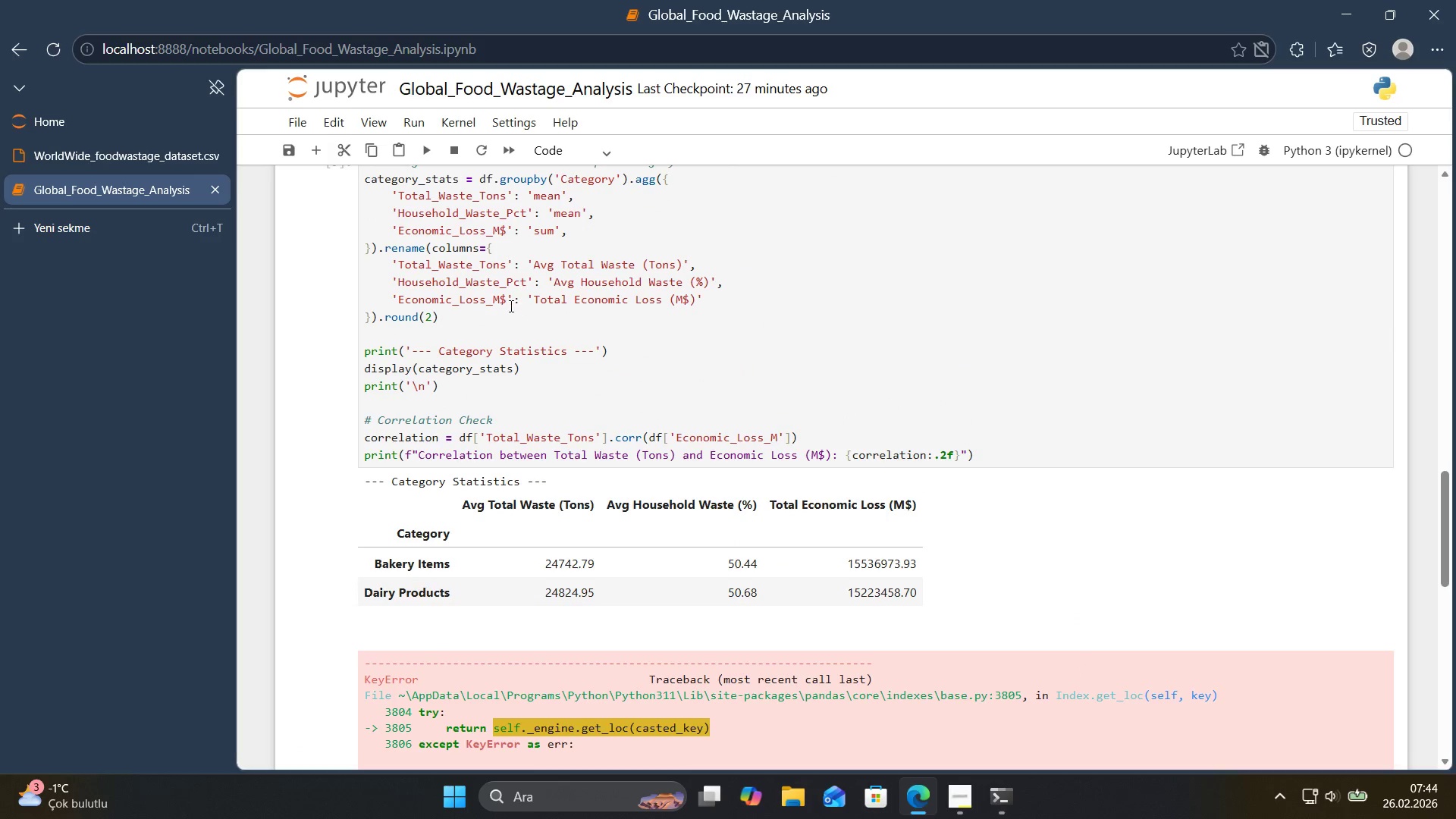 
left_click_drag(start_coordinate=[505, 299], to_coordinate=[400, 304])
 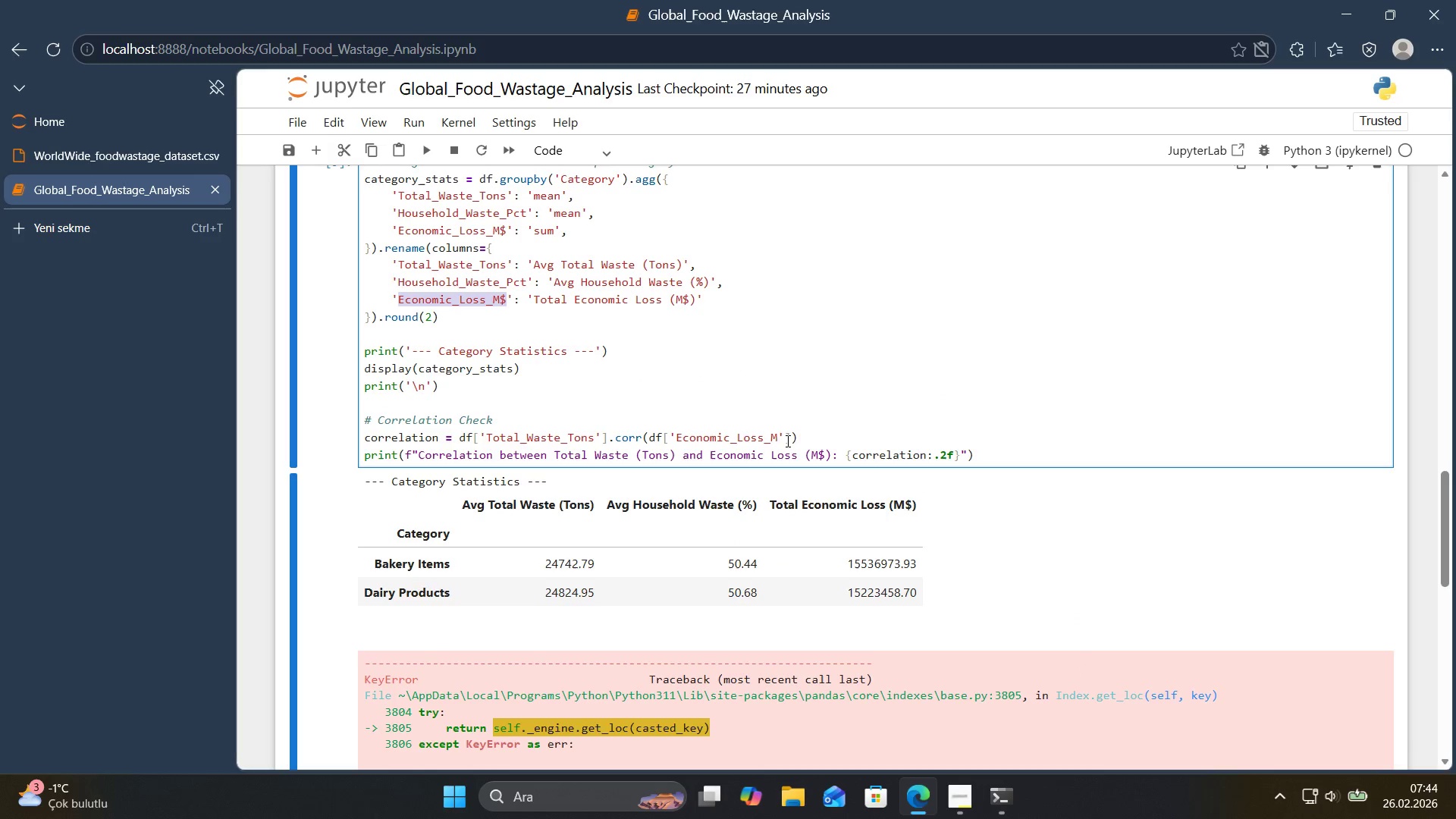 
key(Control+ControlLeft)
 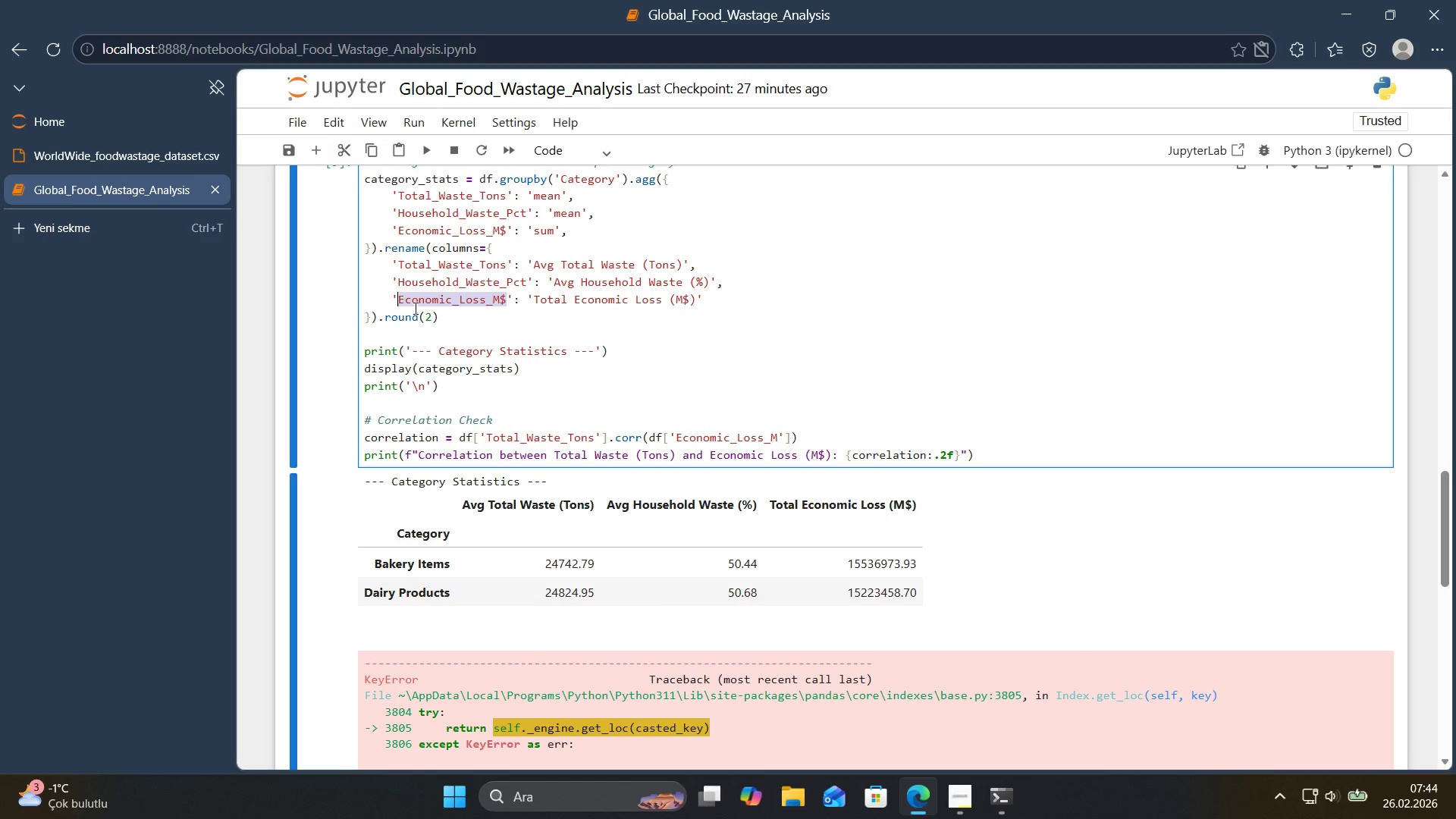 
key(Control+C)
 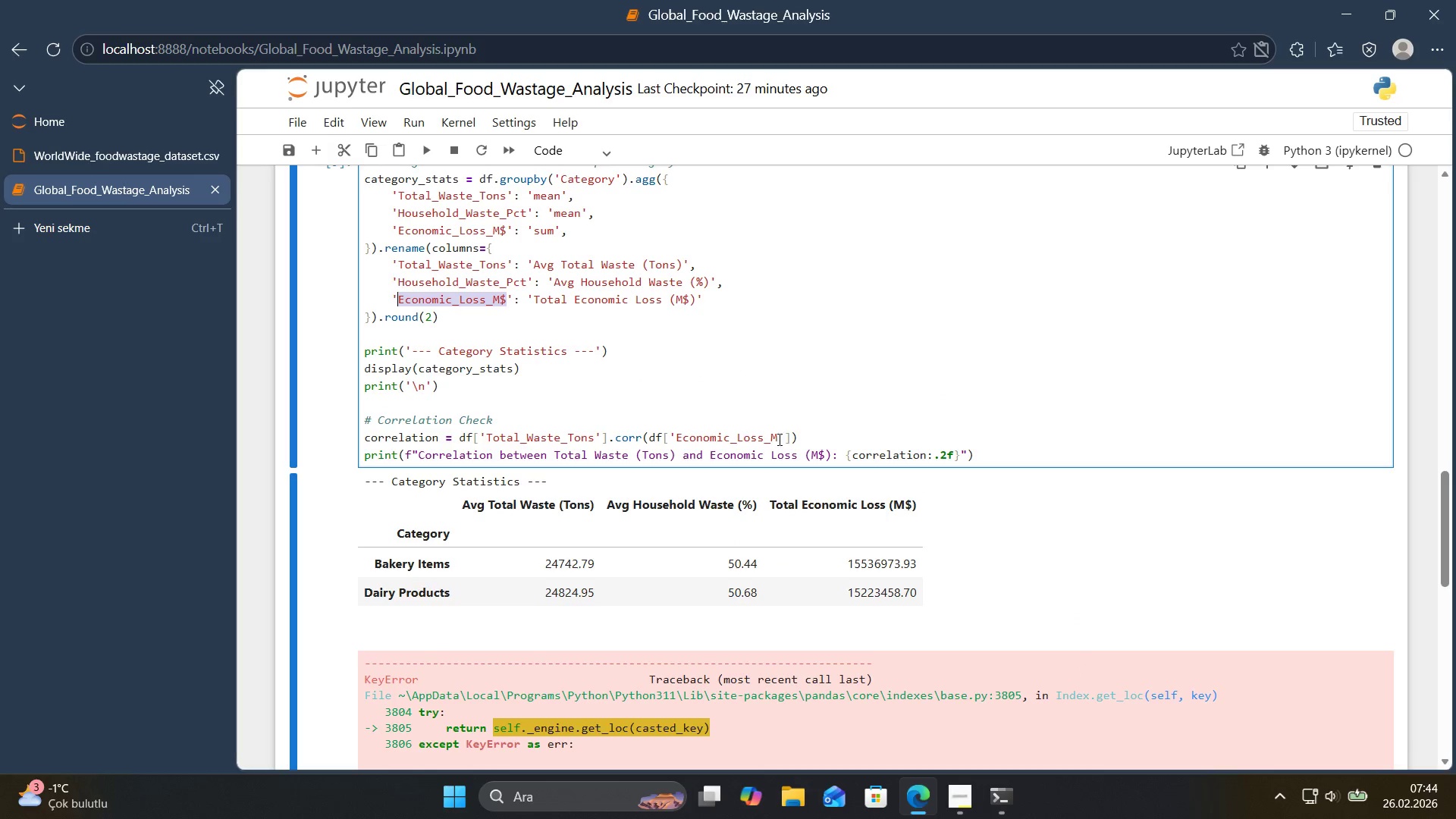 
left_click_drag(start_coordinate=[778, 439], to_coordinate=[676, 436])
 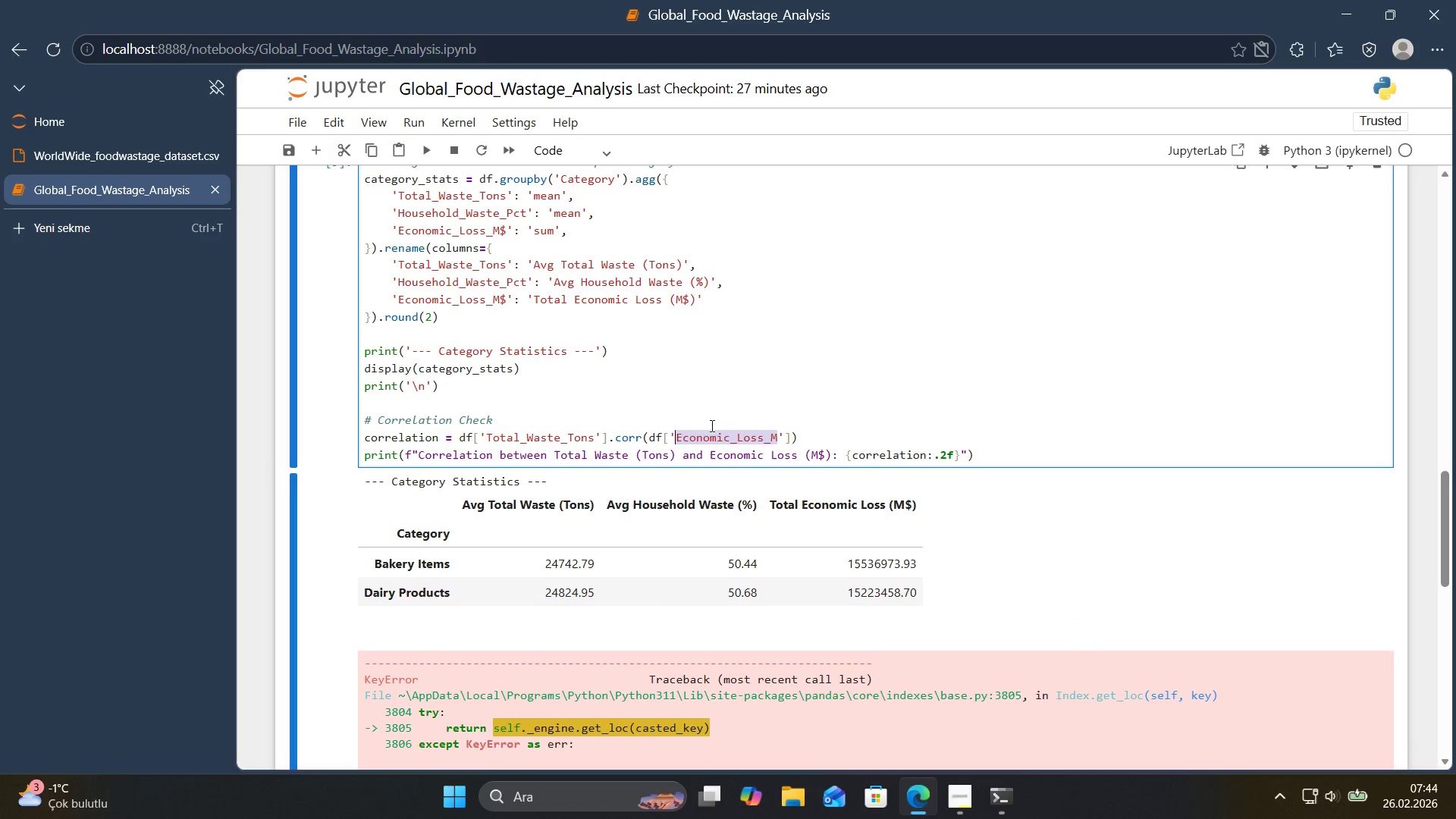 
key(Control+ControlLeft)
 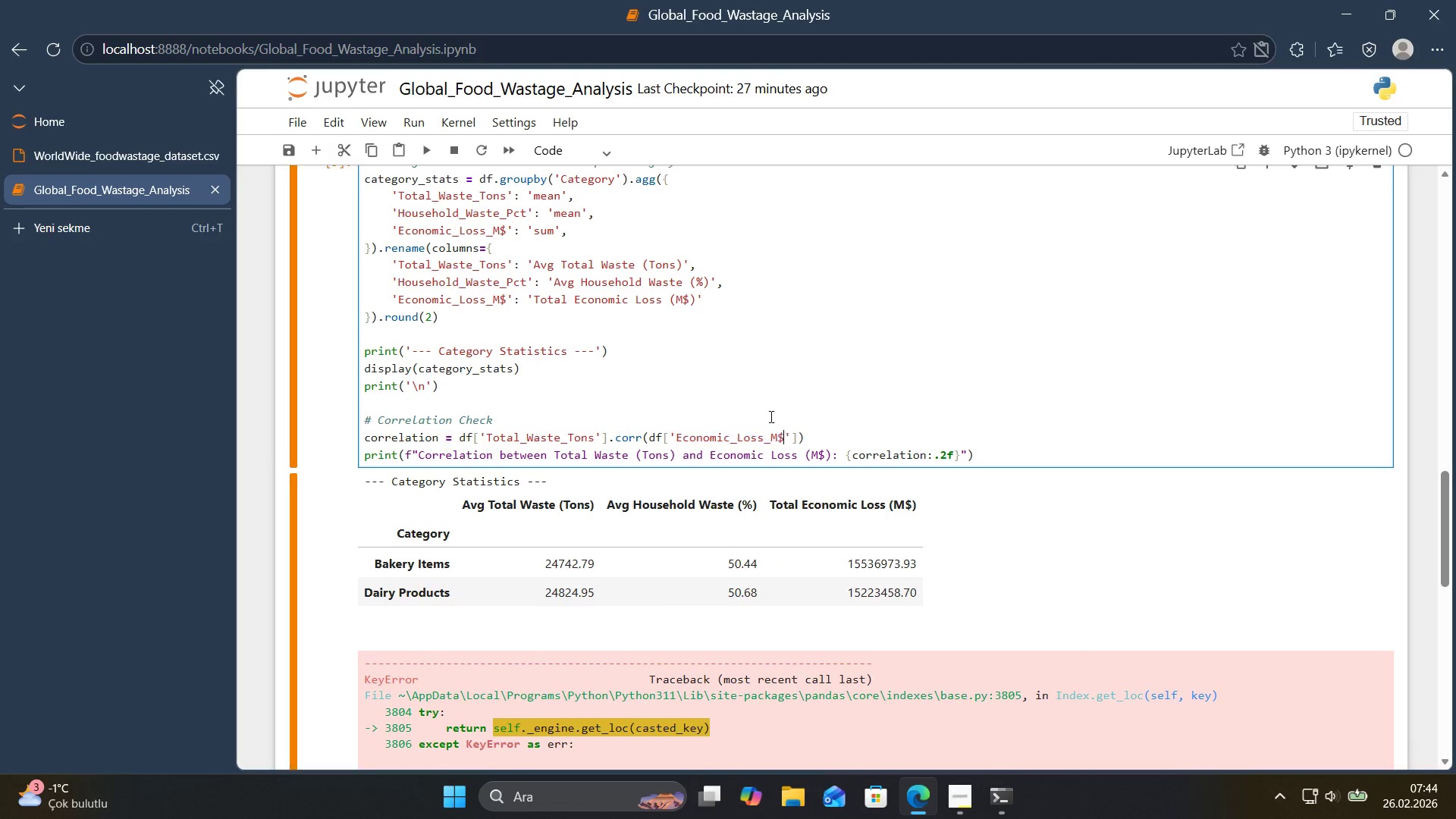 
key(Control+V)
 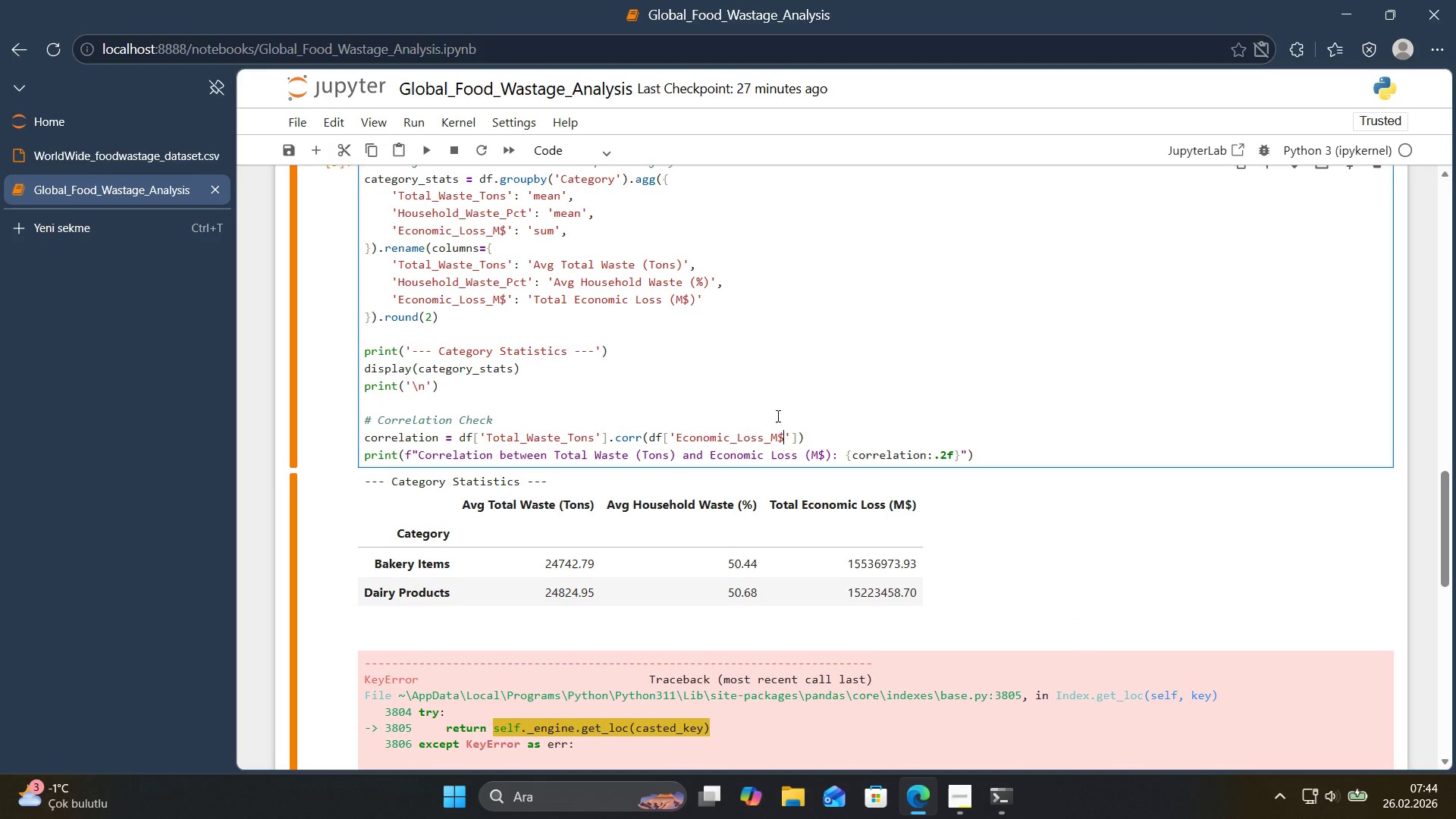 
key(Shift+Enter)
 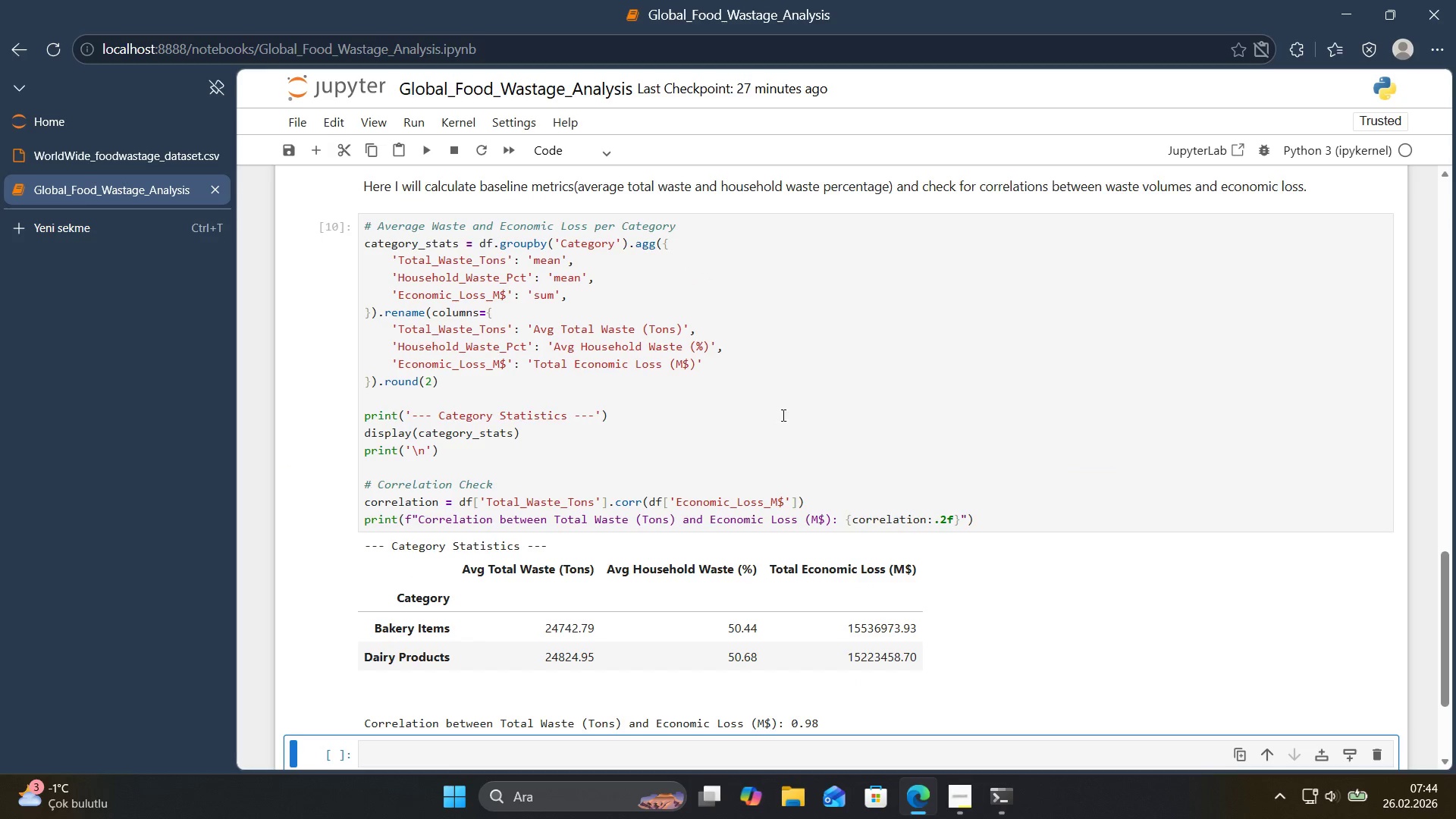 
scroll: coordinate [783, 415], scroll_direction: down, amount: 2.0
 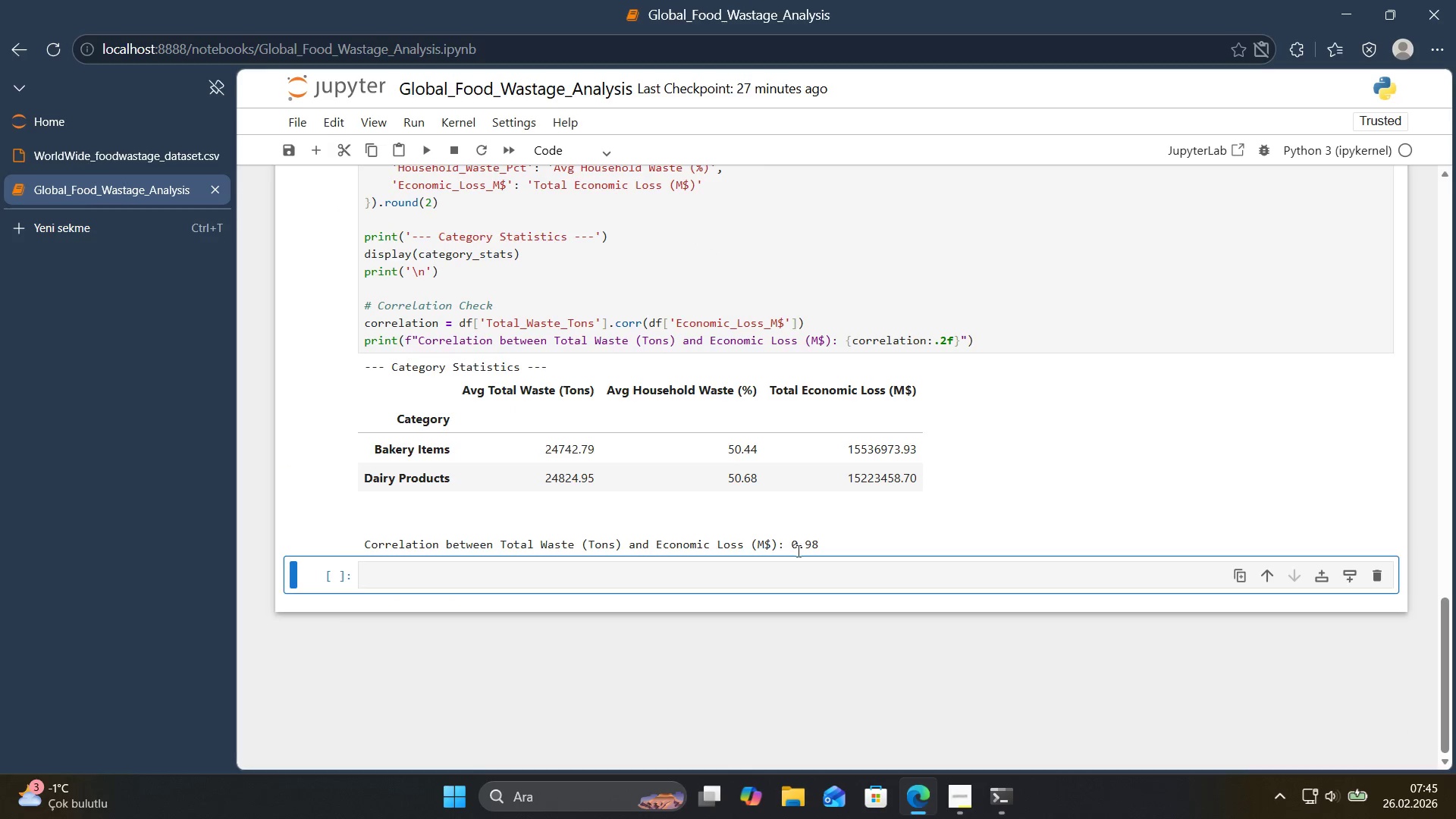 
left_click_drag(start_coordinate=[817, 544], to_coordinate=[794, 546])
 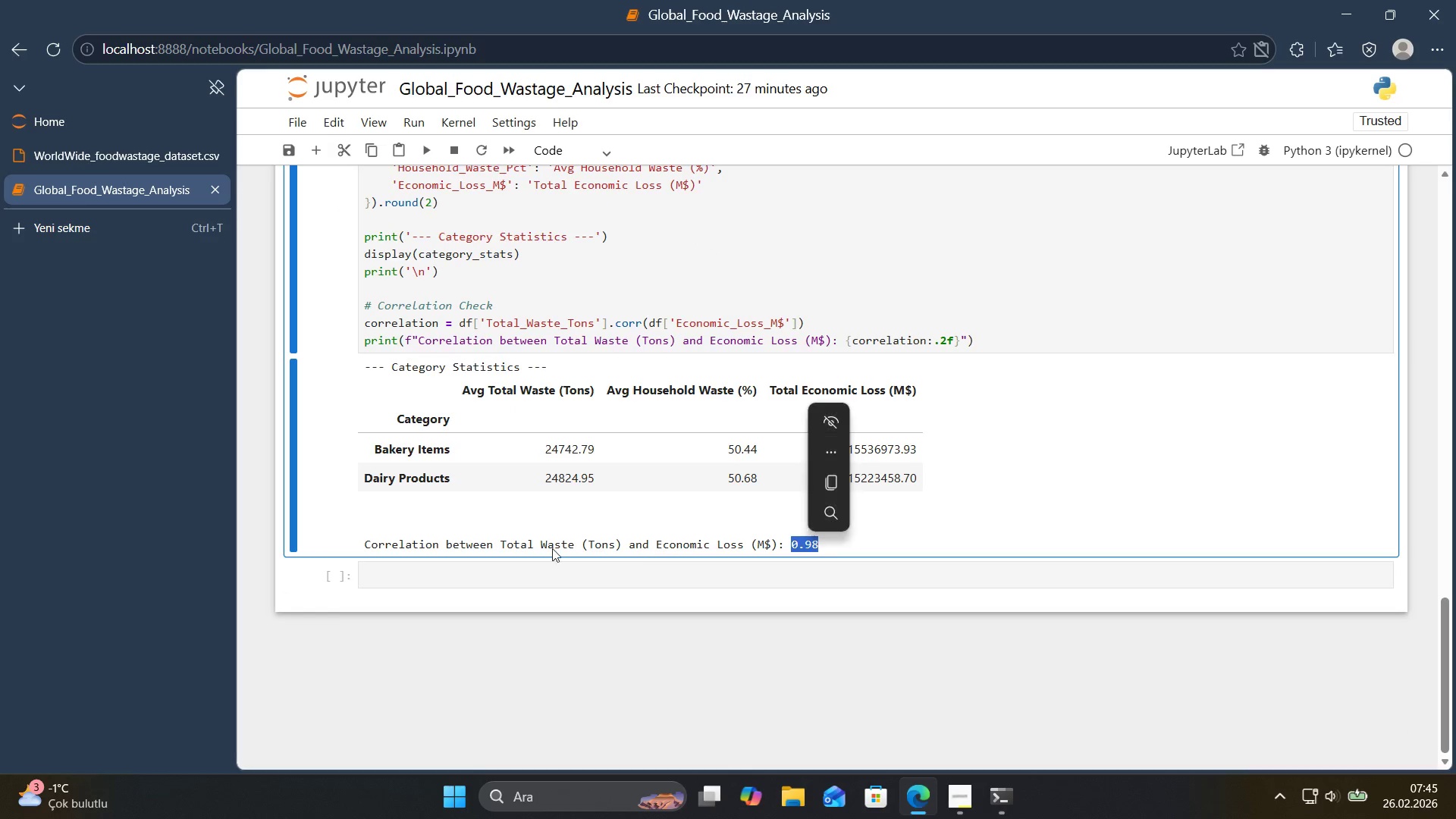 
left_click([541, 548])
 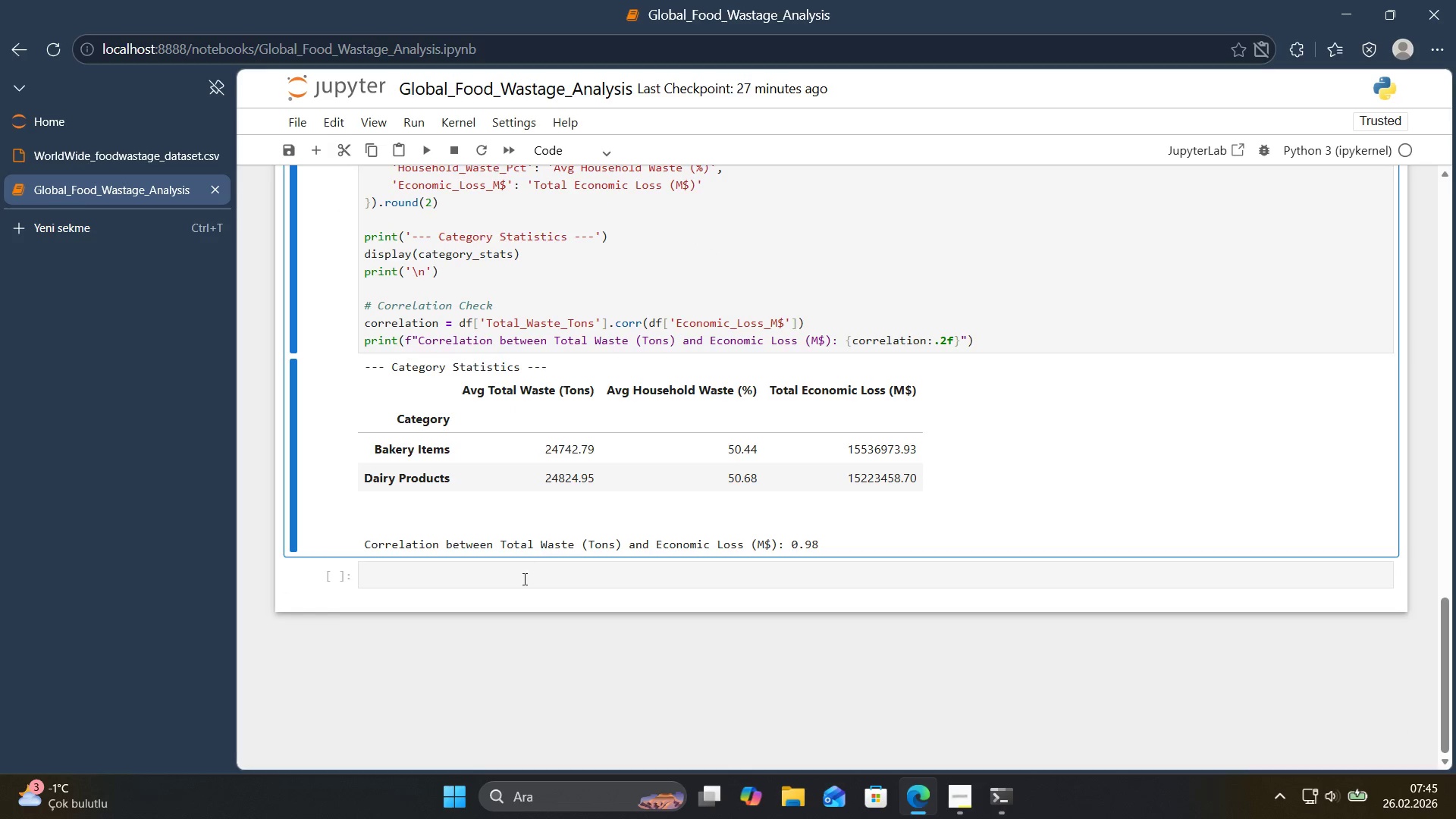 
left_click([522, 582])
 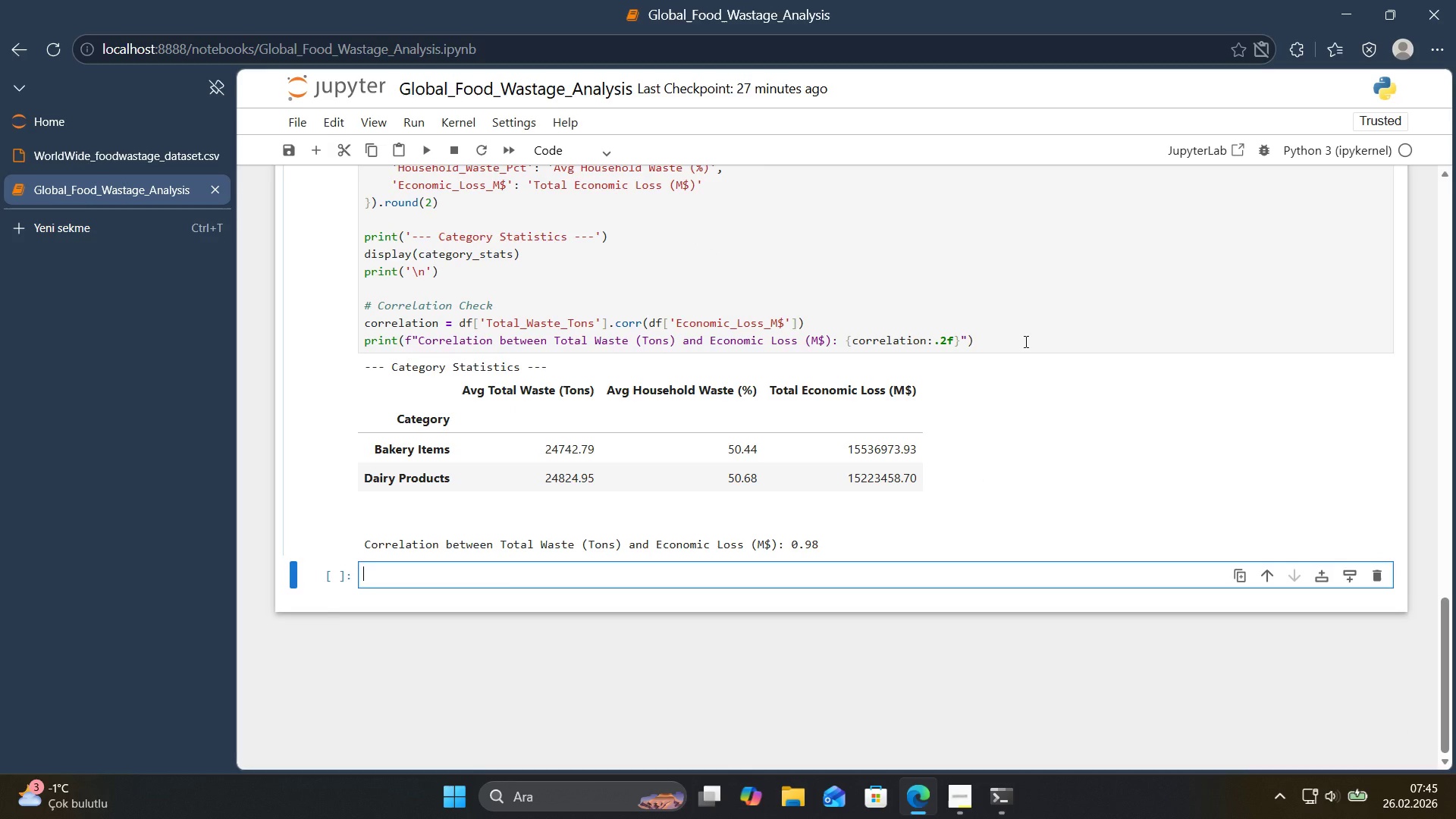 
wait(5.2)
 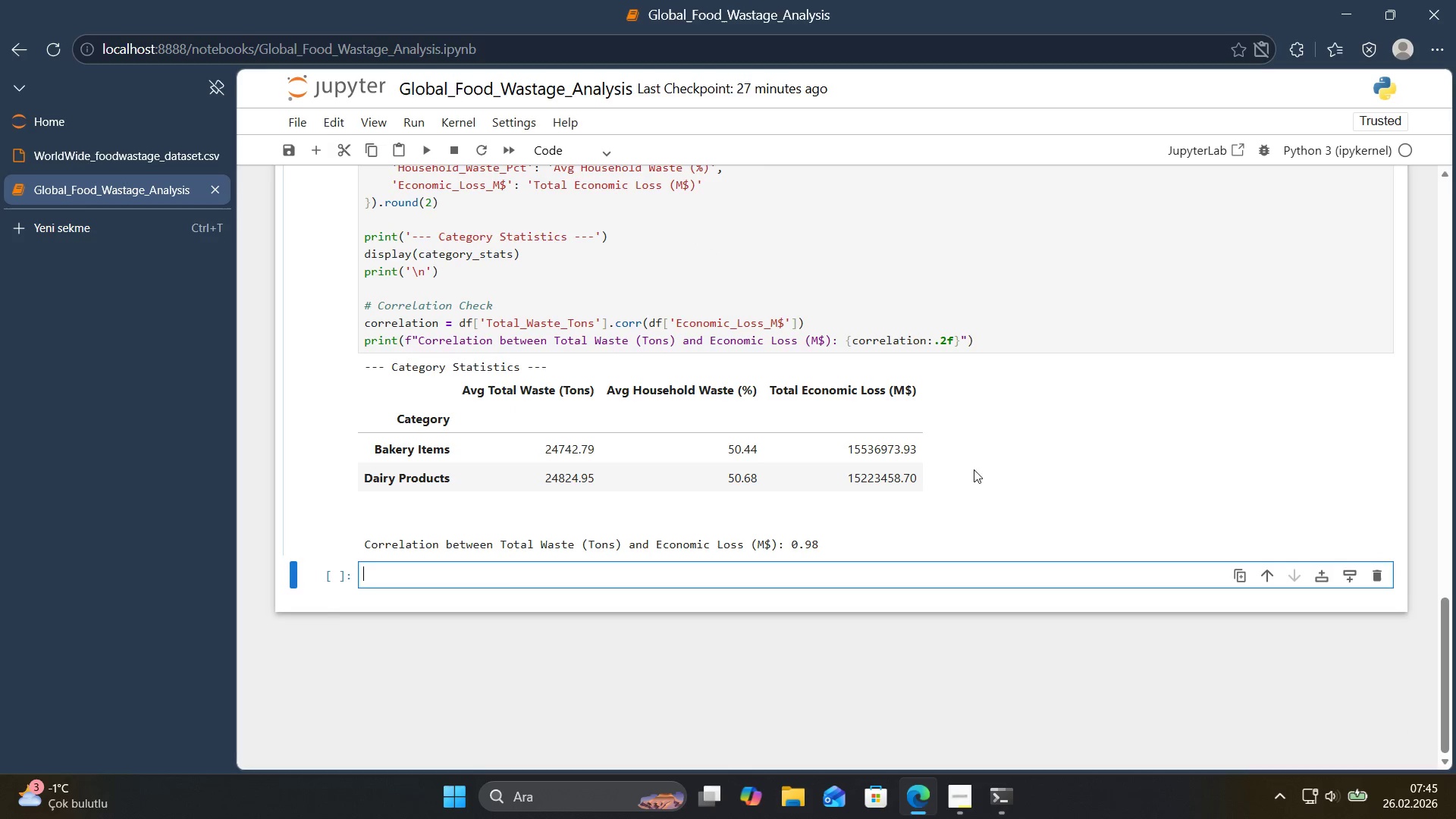 
scroll: coordinate [1034, 352], scroll_direction: up, amount: 2.0
 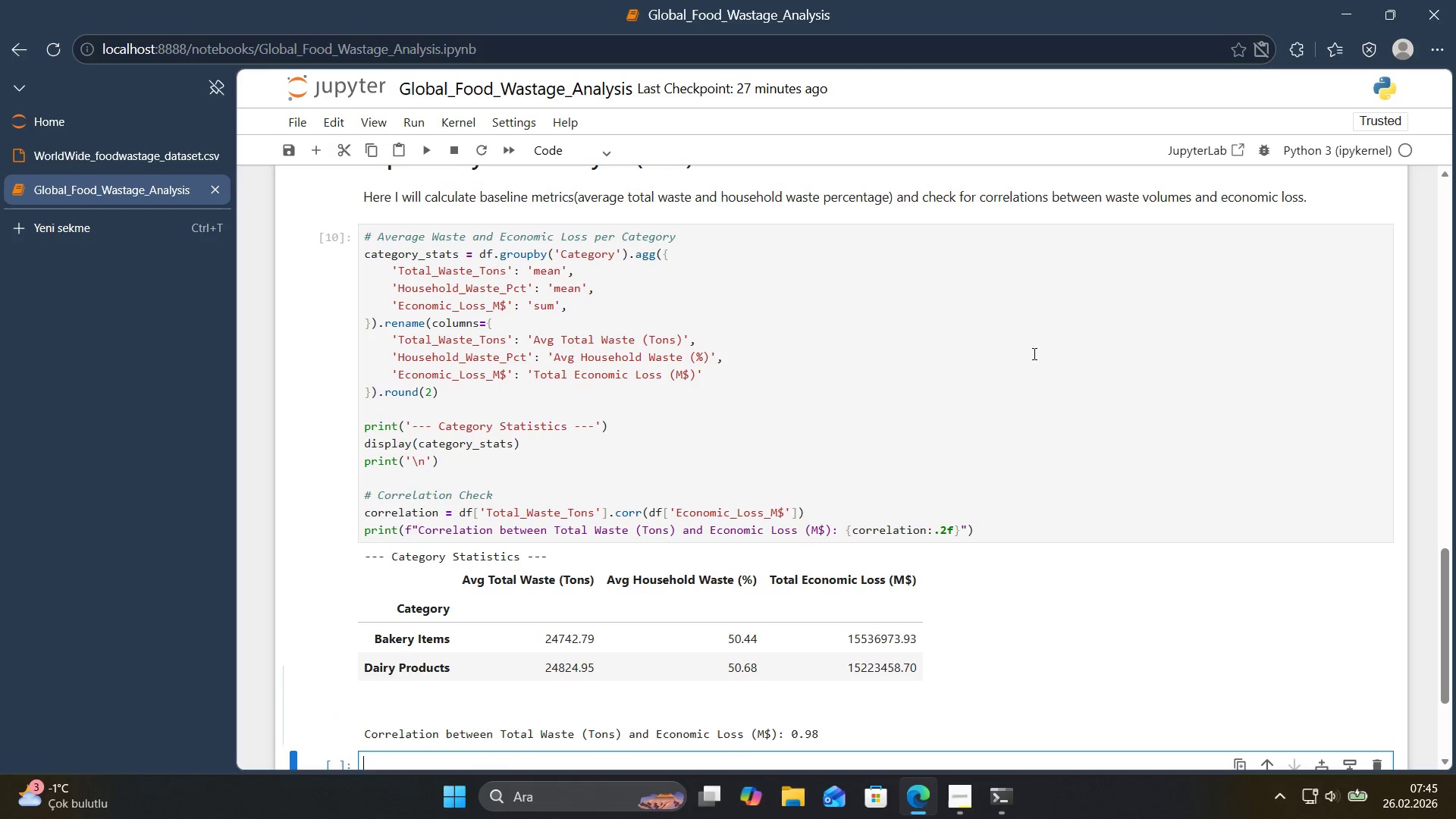 
scroll: coordinate [1030, 356], scroll_direction: down, amount: 1.0
 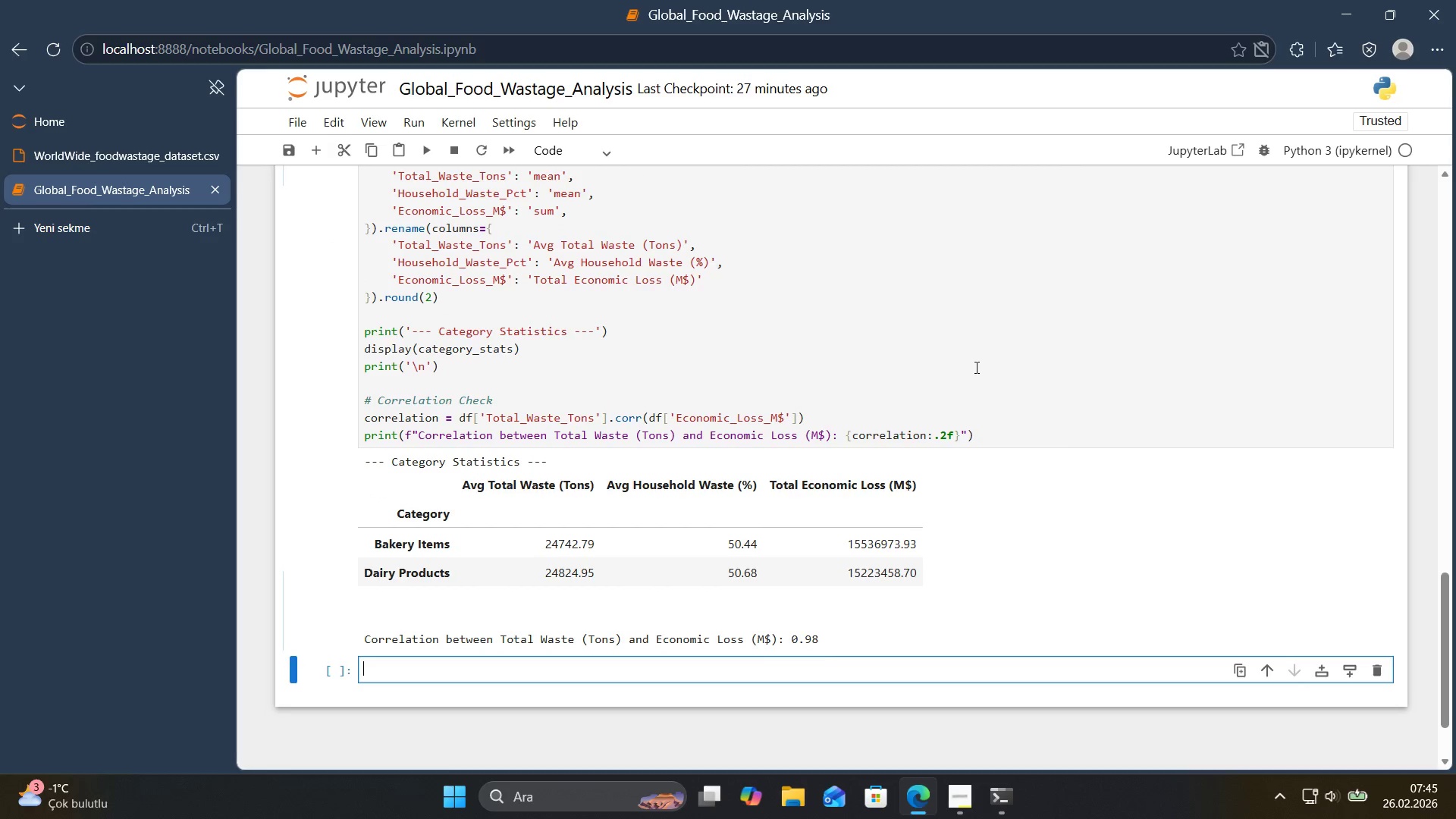 
wait(5.28)
 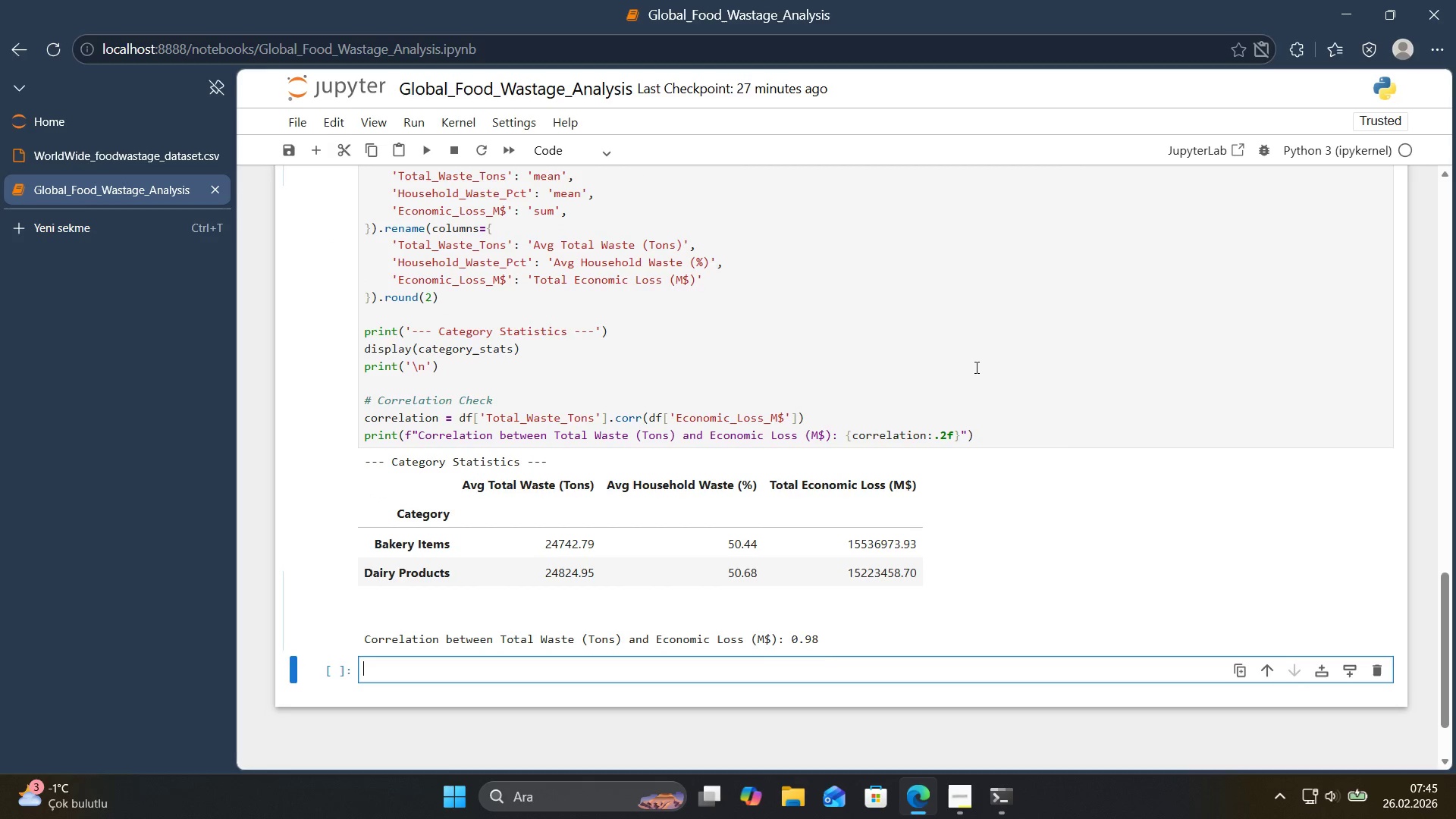 
key(Alt+Control+3)
 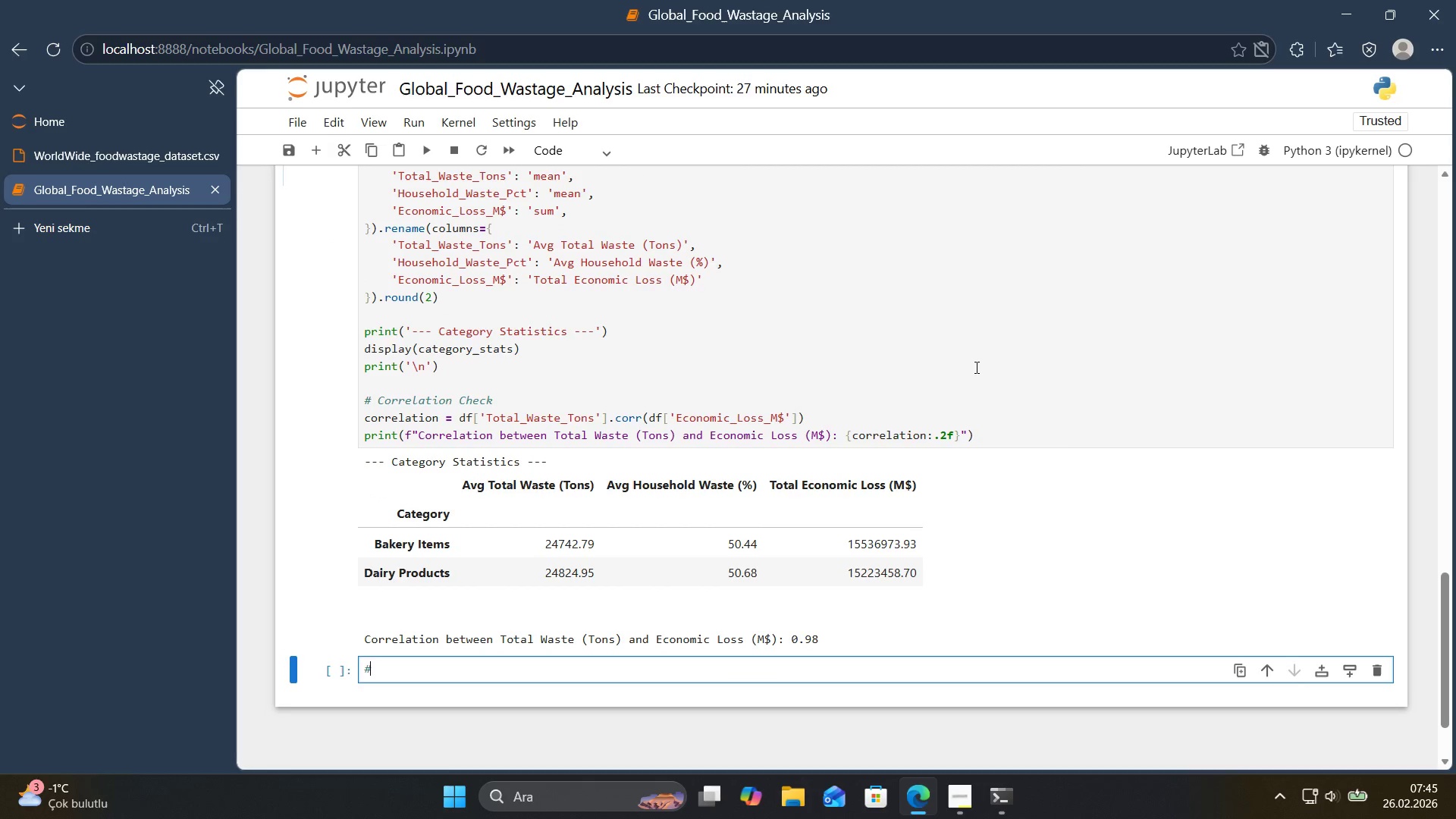 
key(Alt+Control+3)
 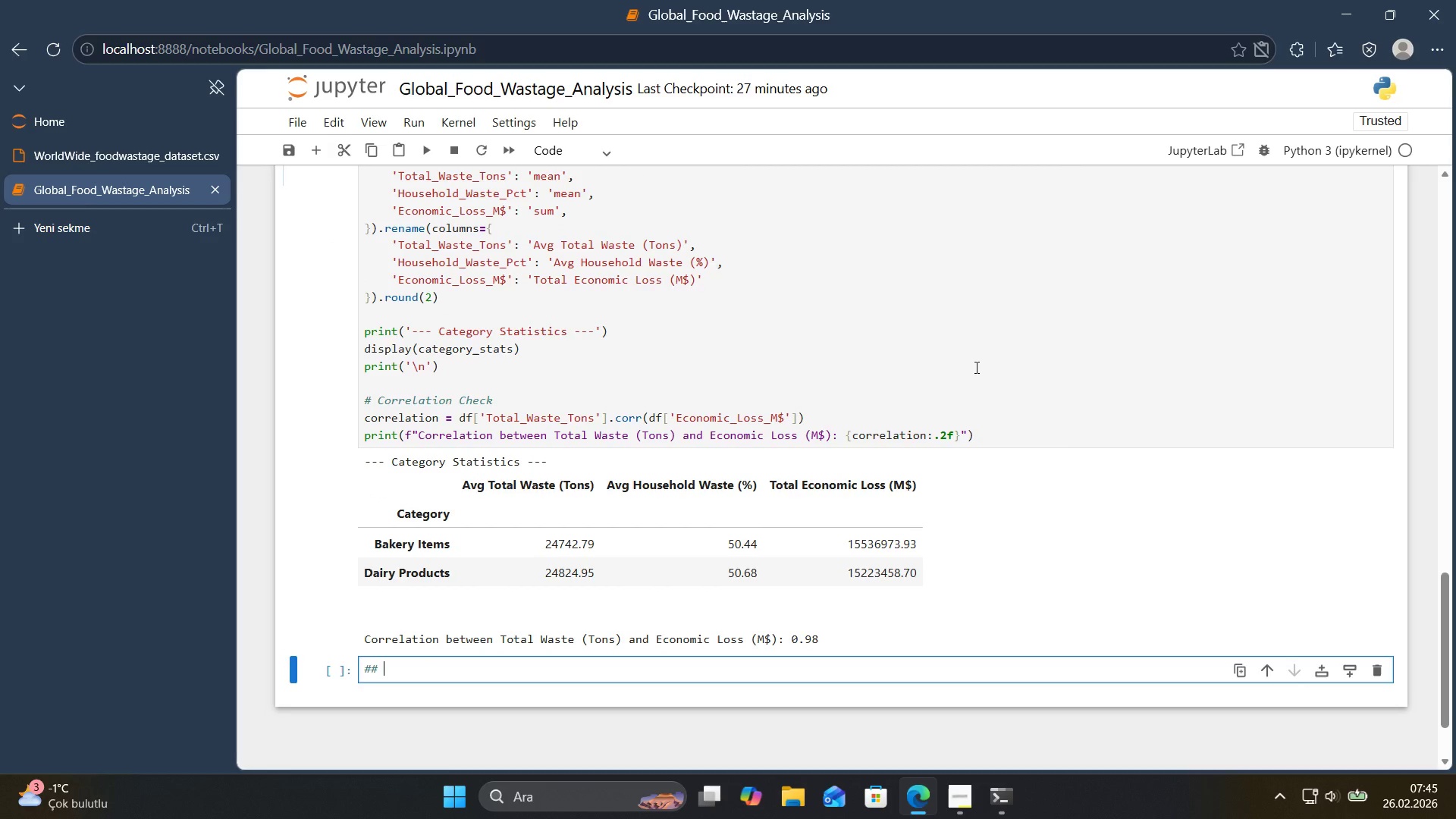 
type( V'sual'zat'ons)
 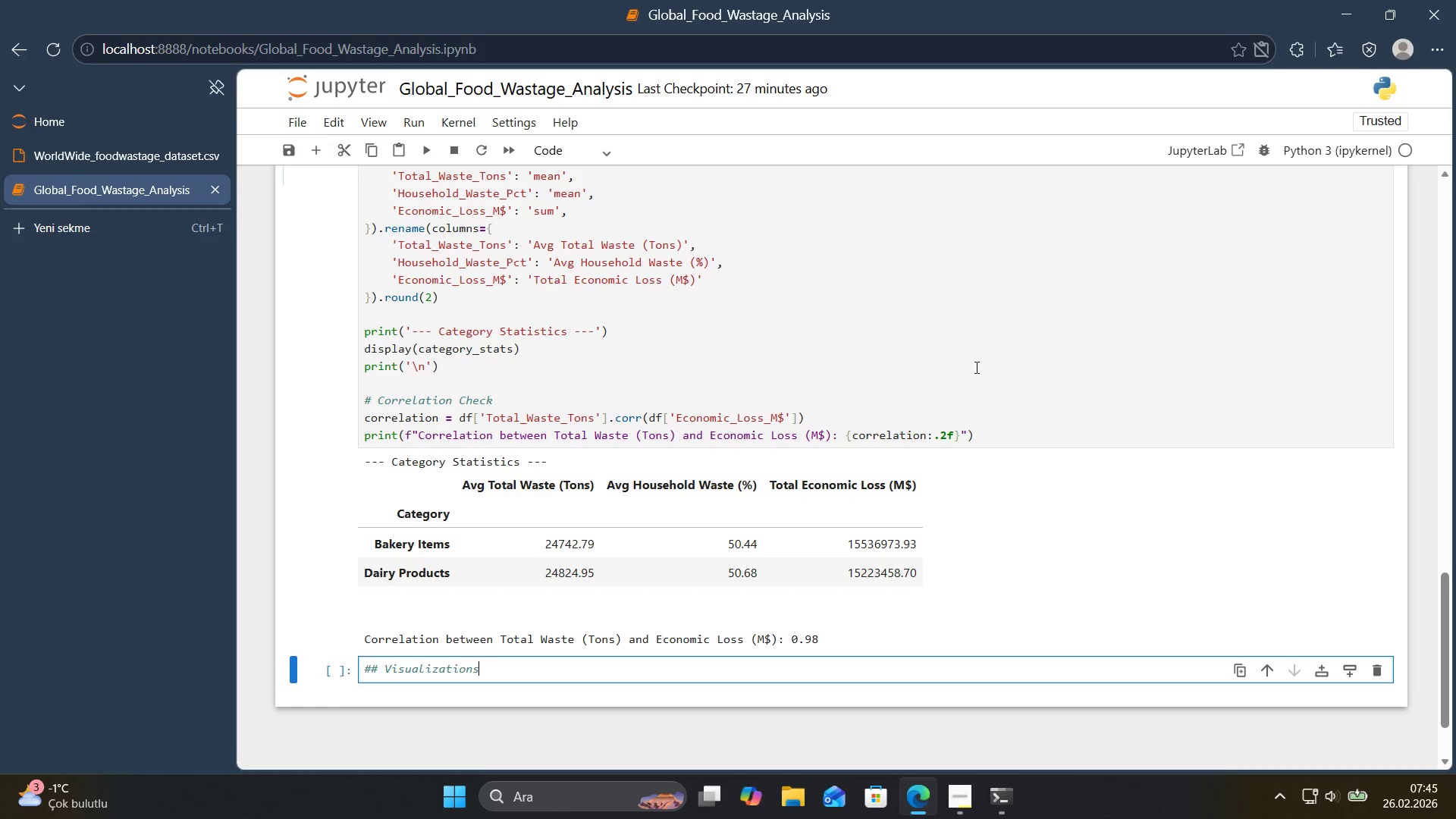 
key(Enter)
 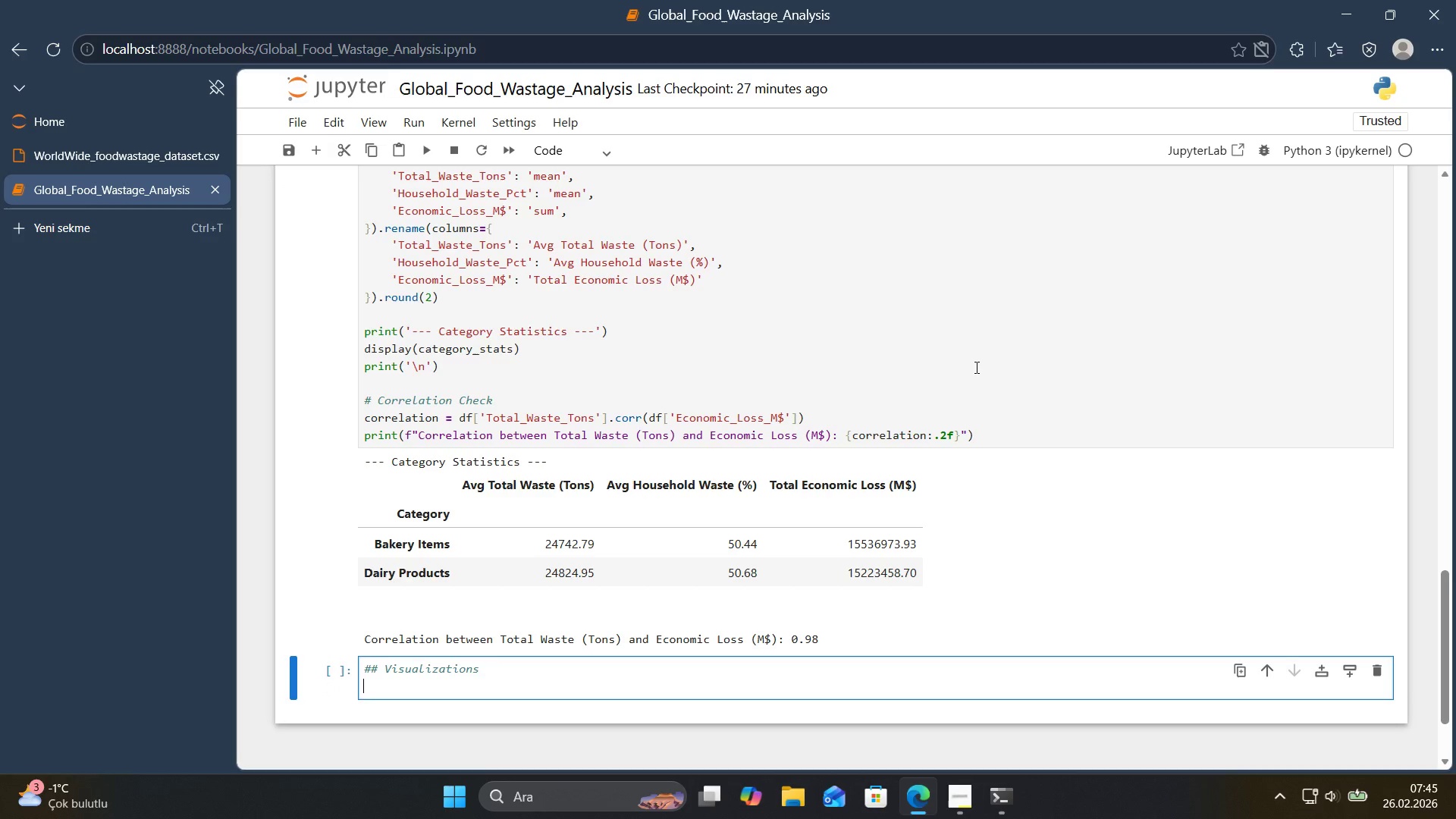 
type(The)
 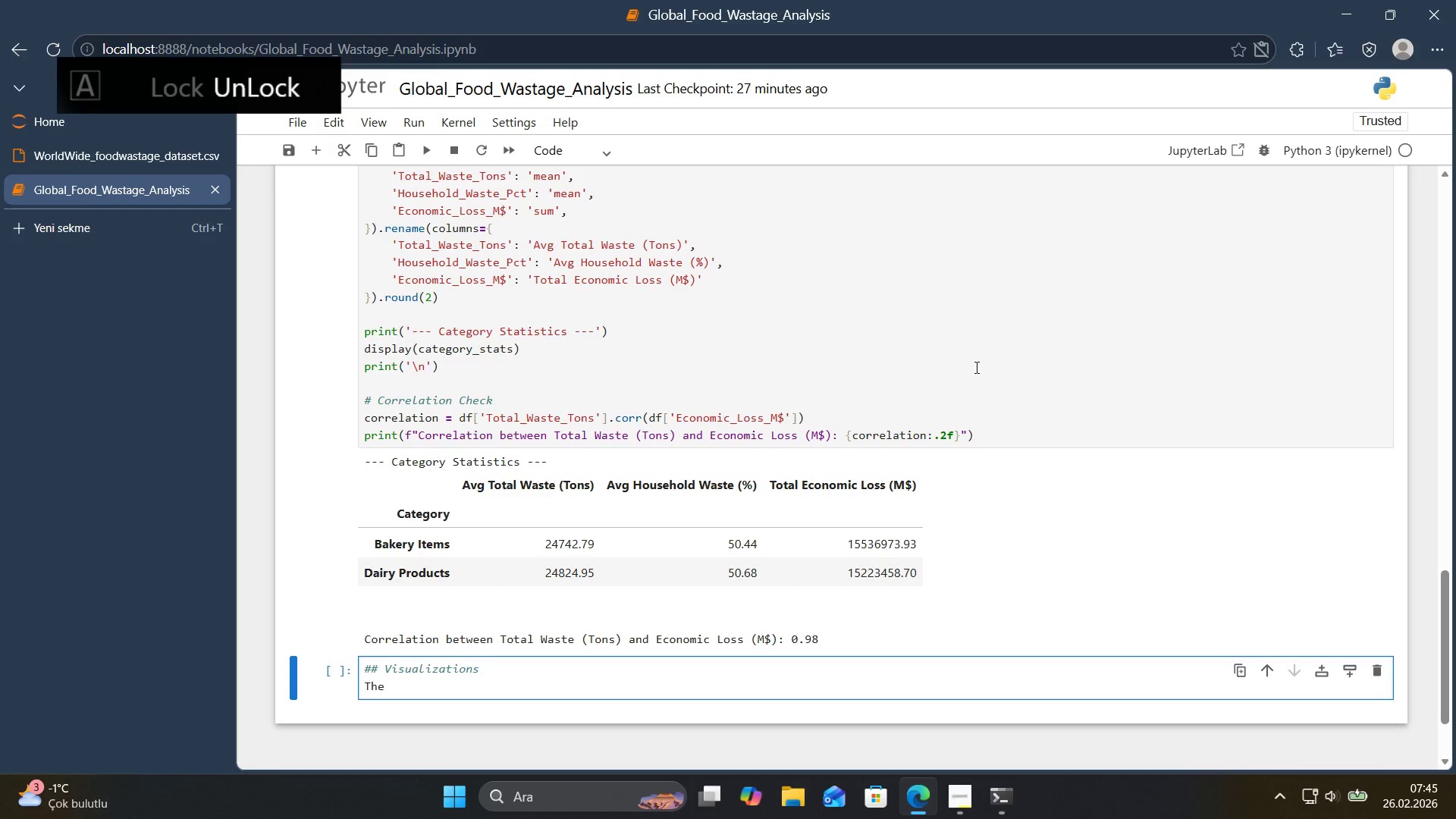 
key(Control+A)
 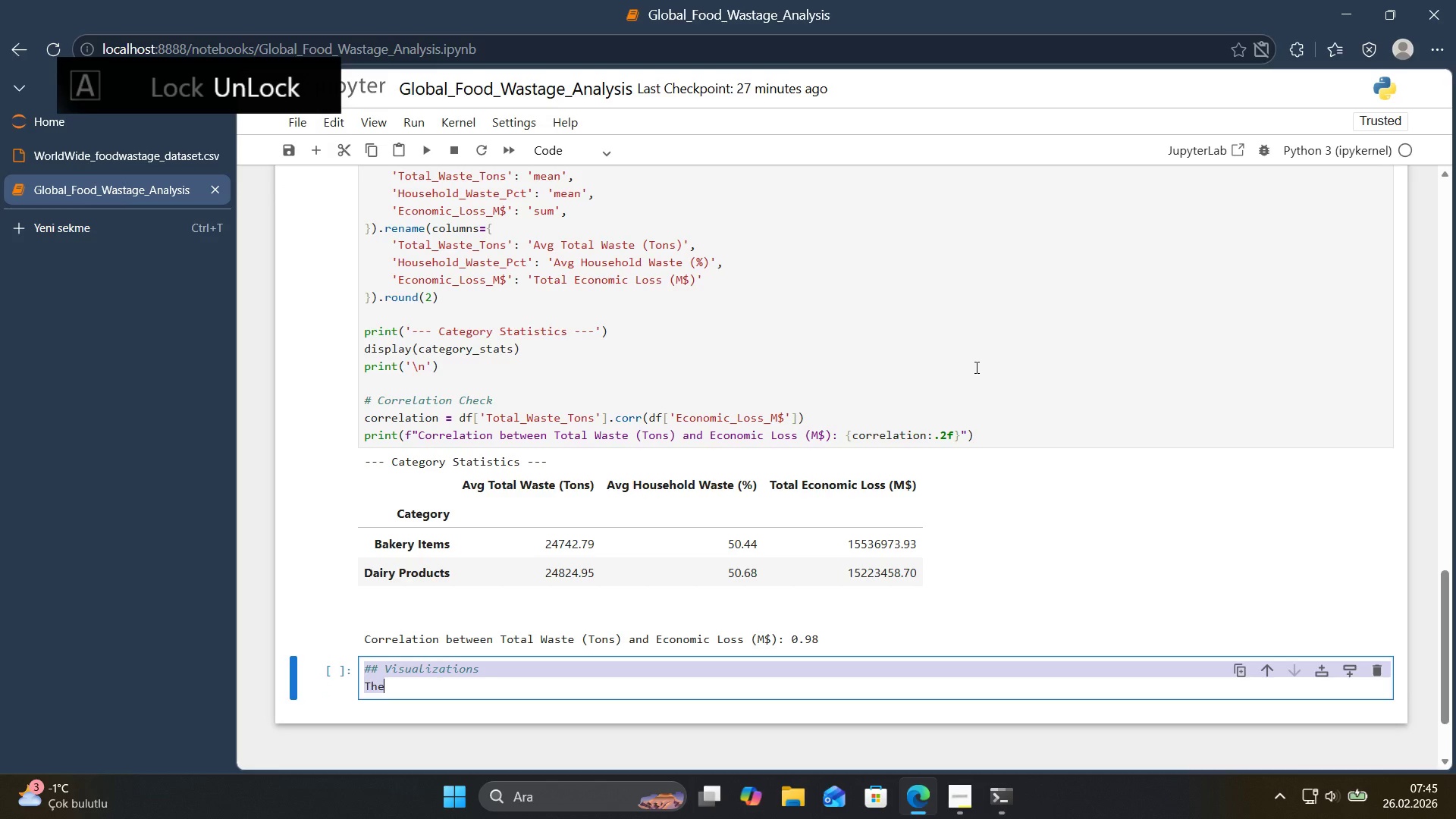 
key(Control+X)
 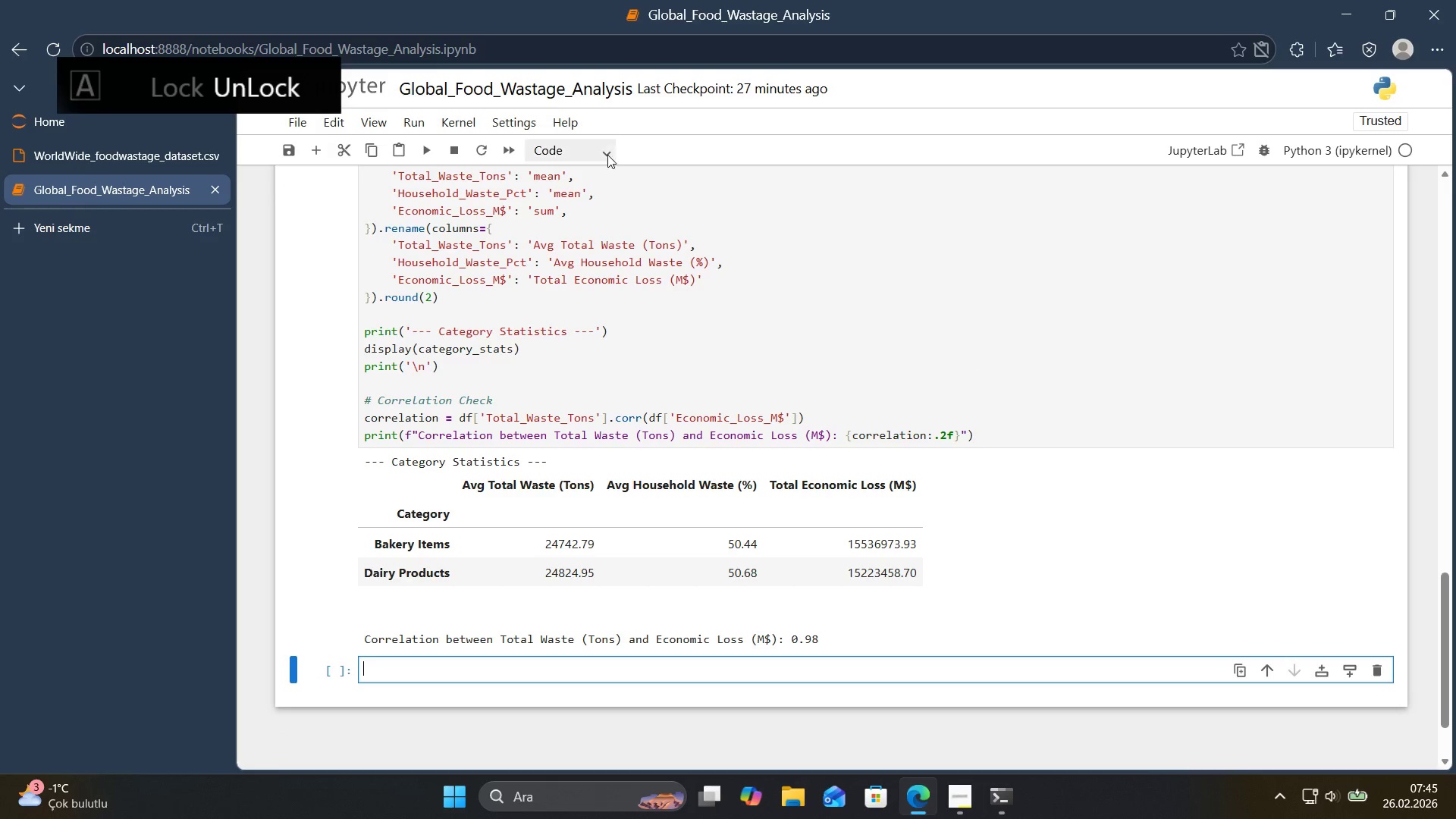 
left_click([589, 150])
 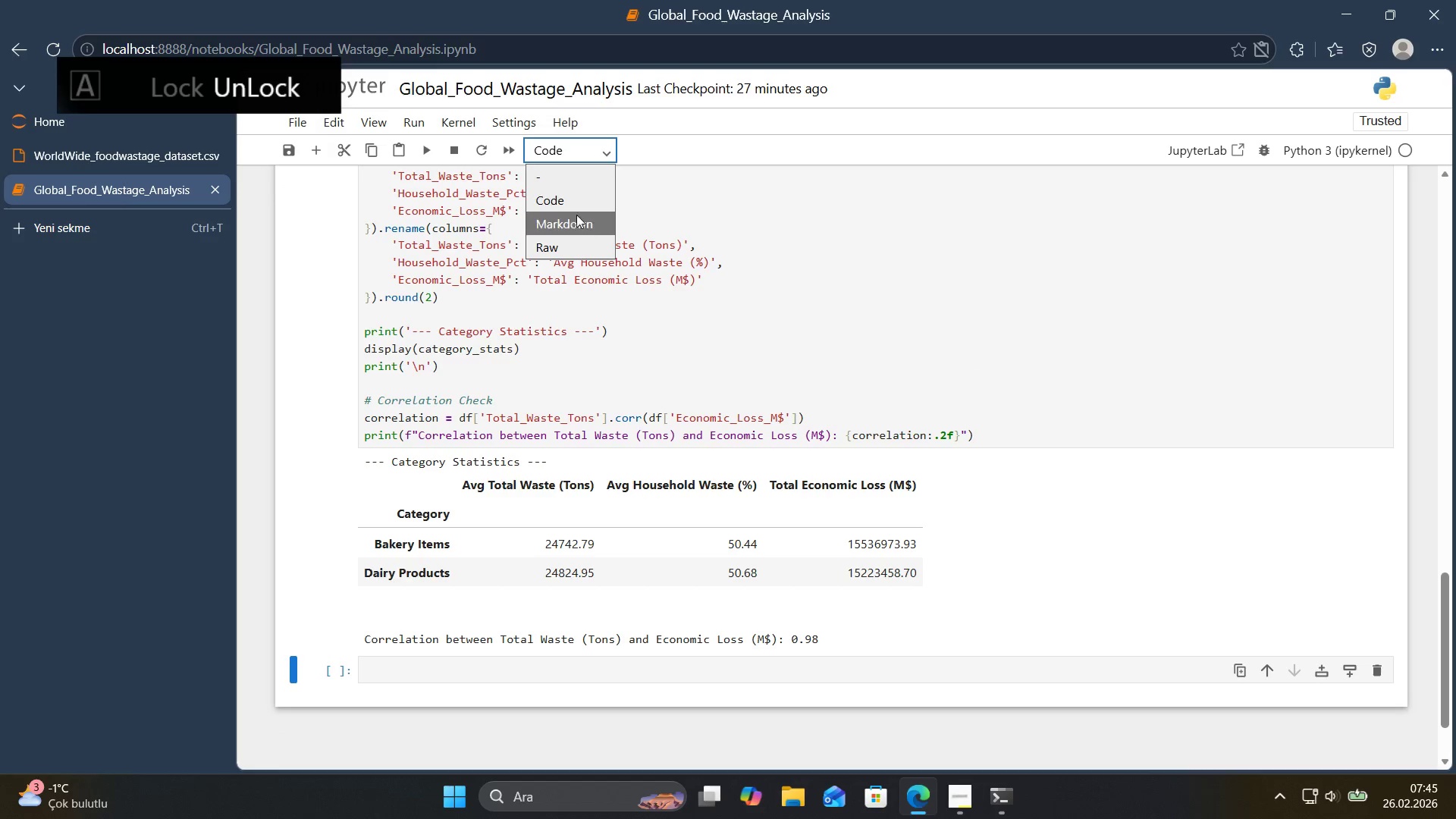 
left_click([576, 217])
 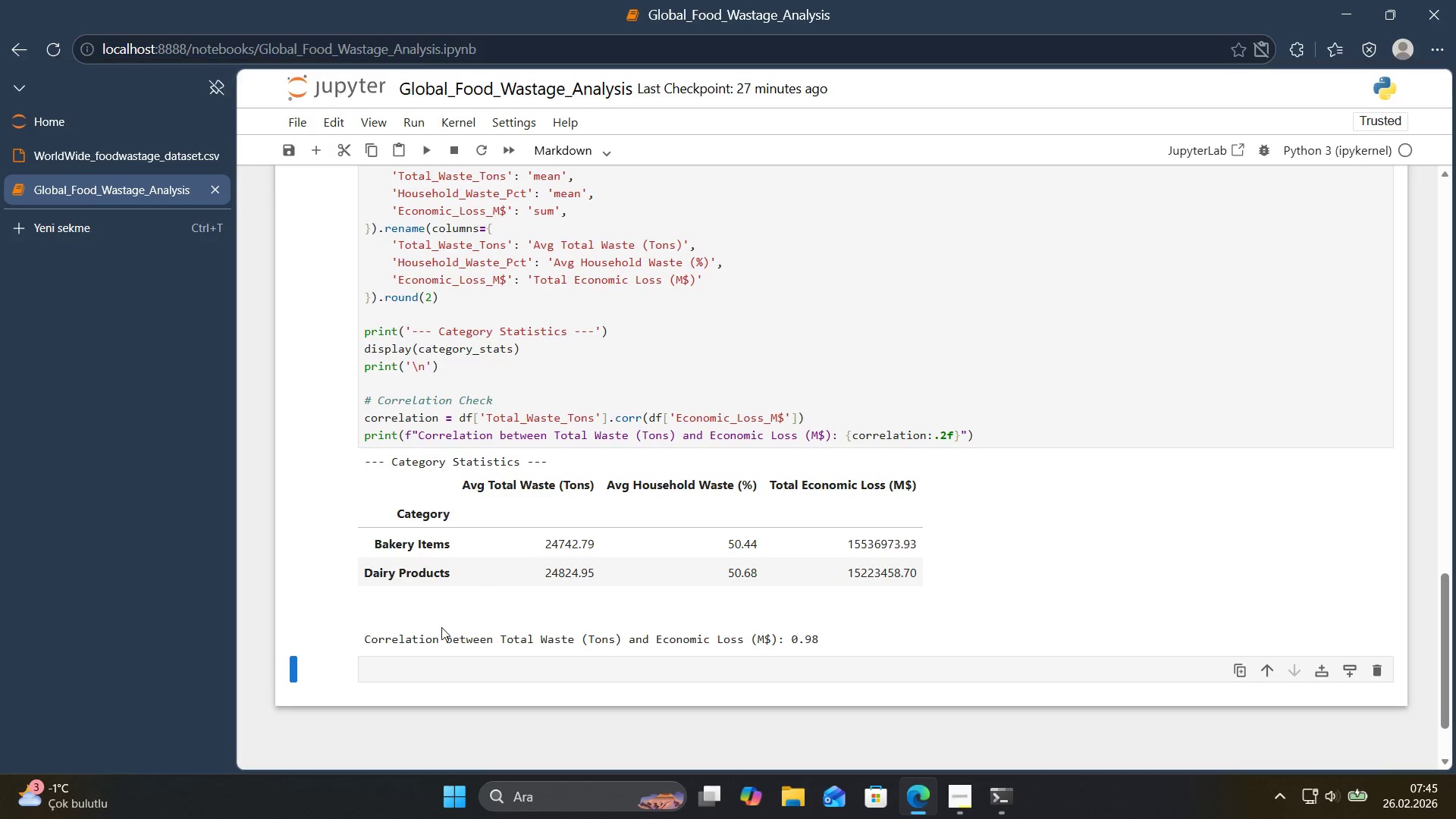 
left_click([416, 666])
 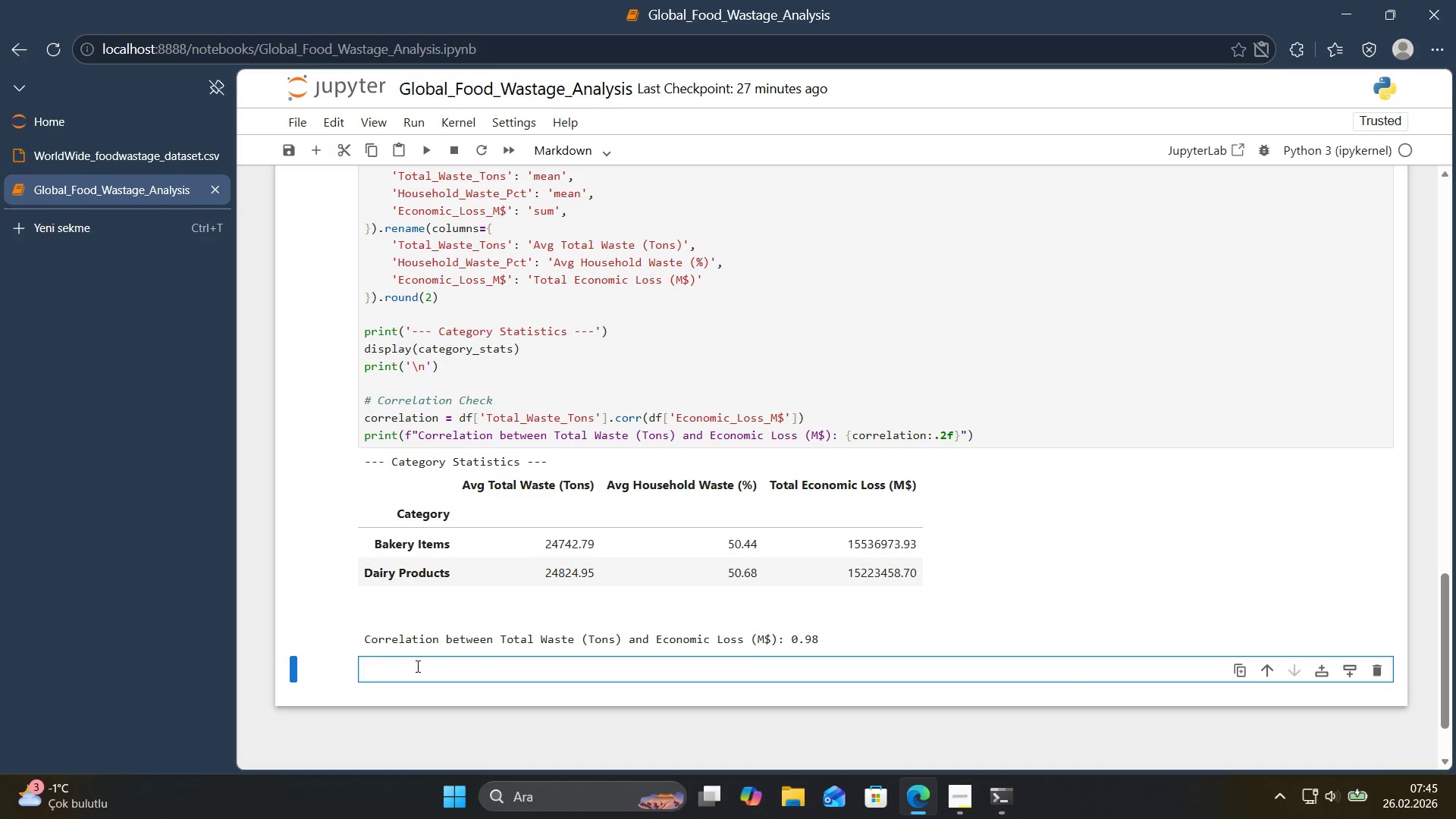 
key(Alt+Control+3)
 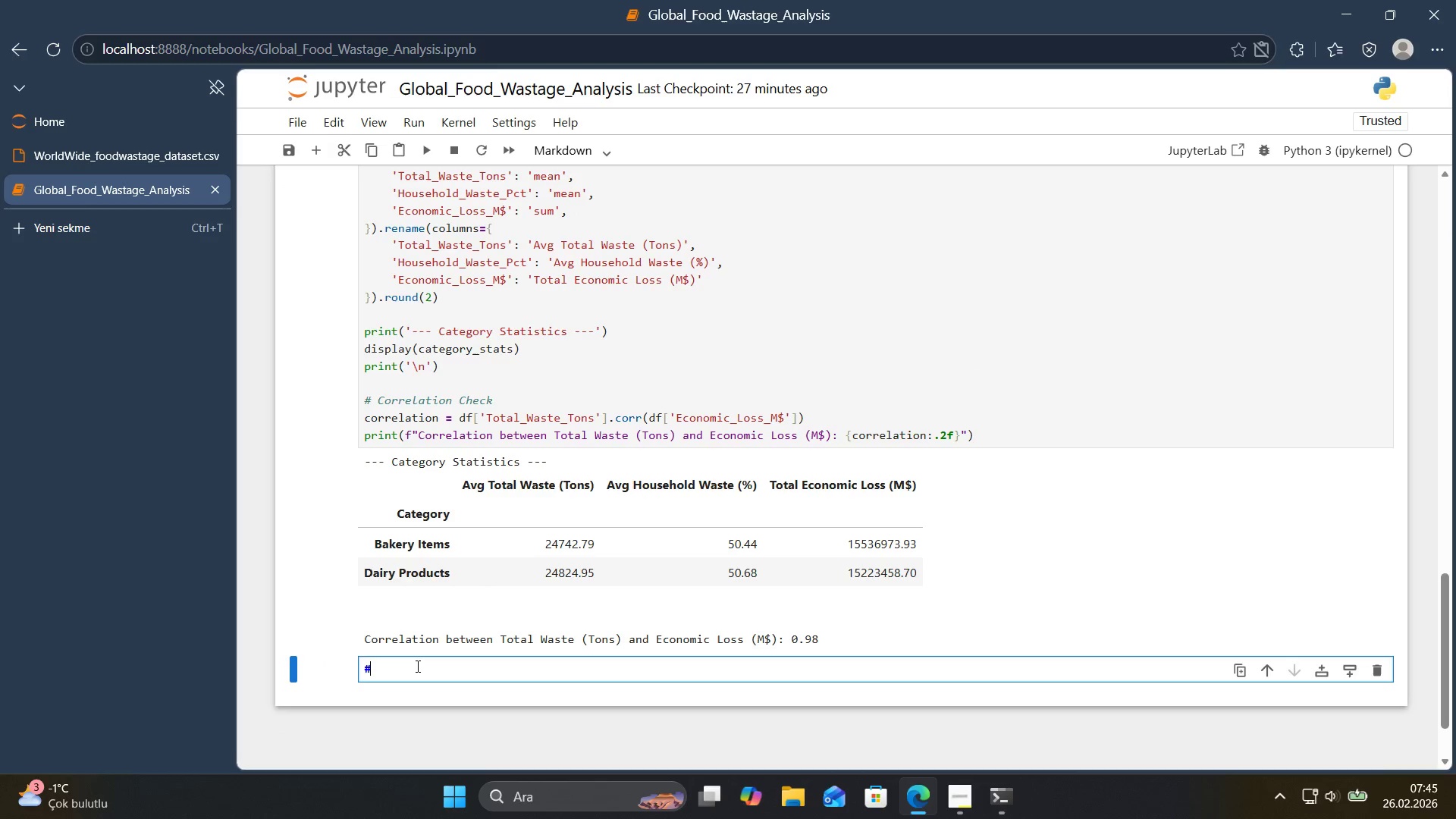 
key(Alt+Control+3)
 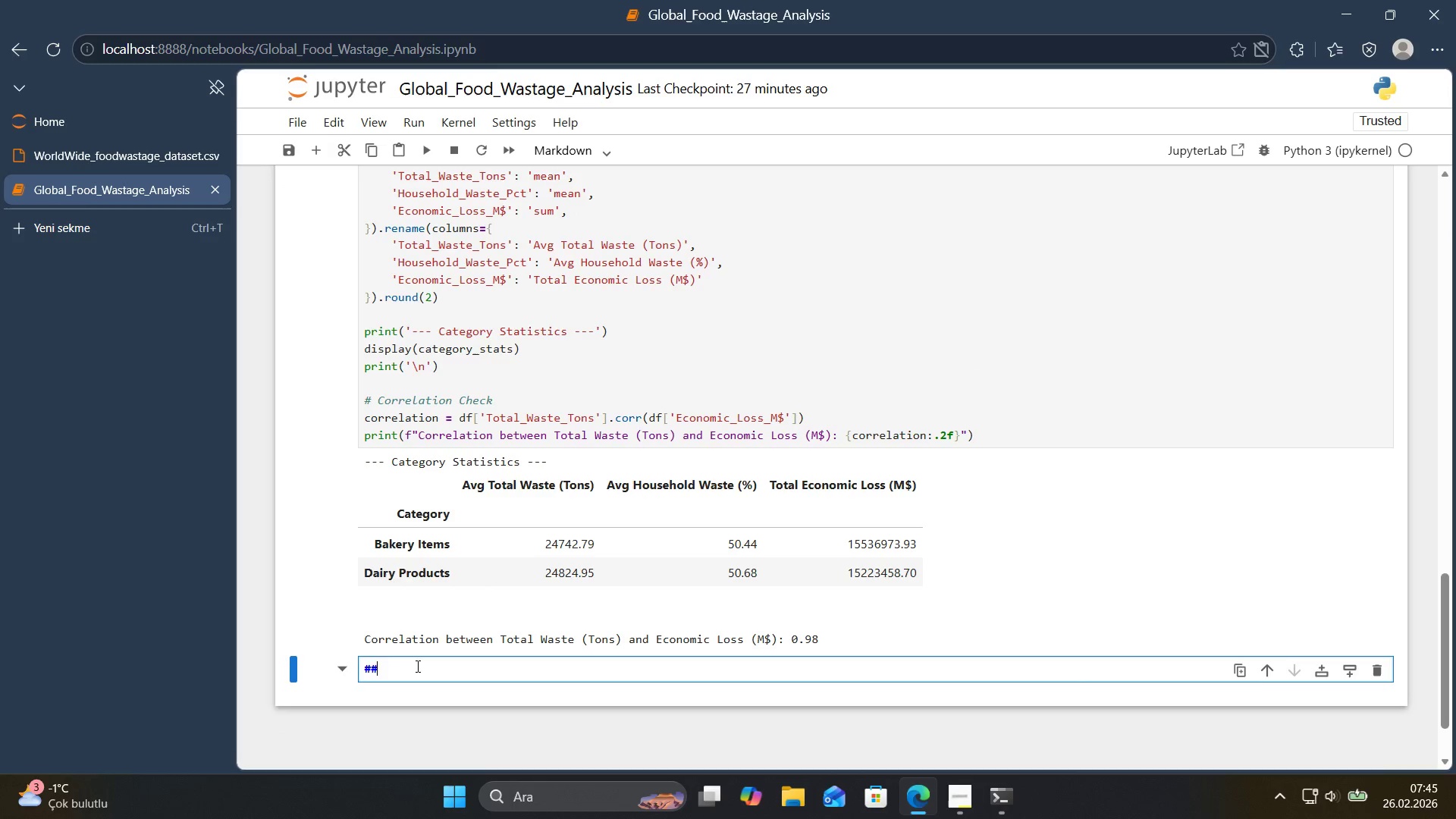 
type( F)
key(Backspace)
type(V'sual'zat'ons)
 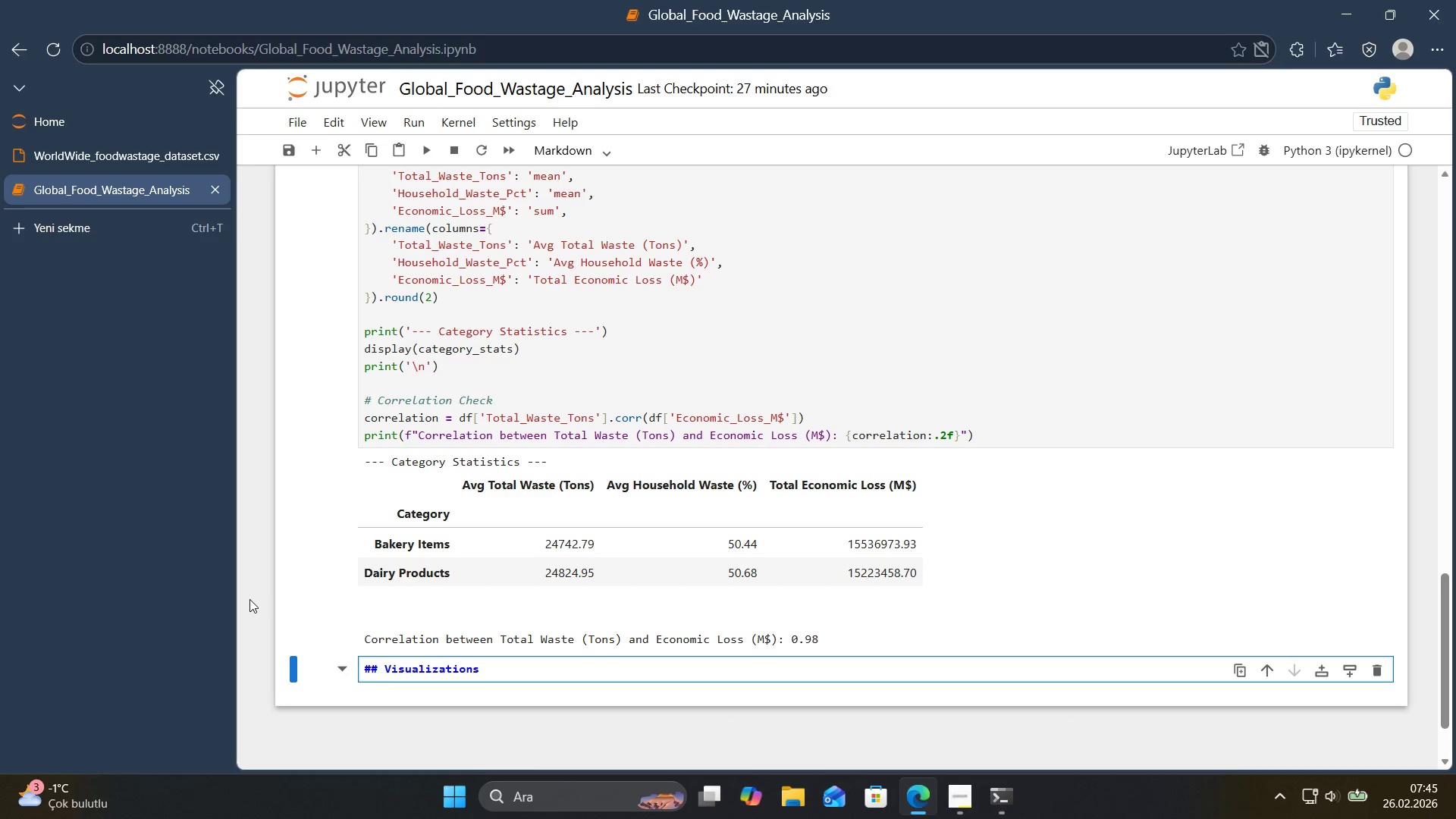 
key(Enter)
 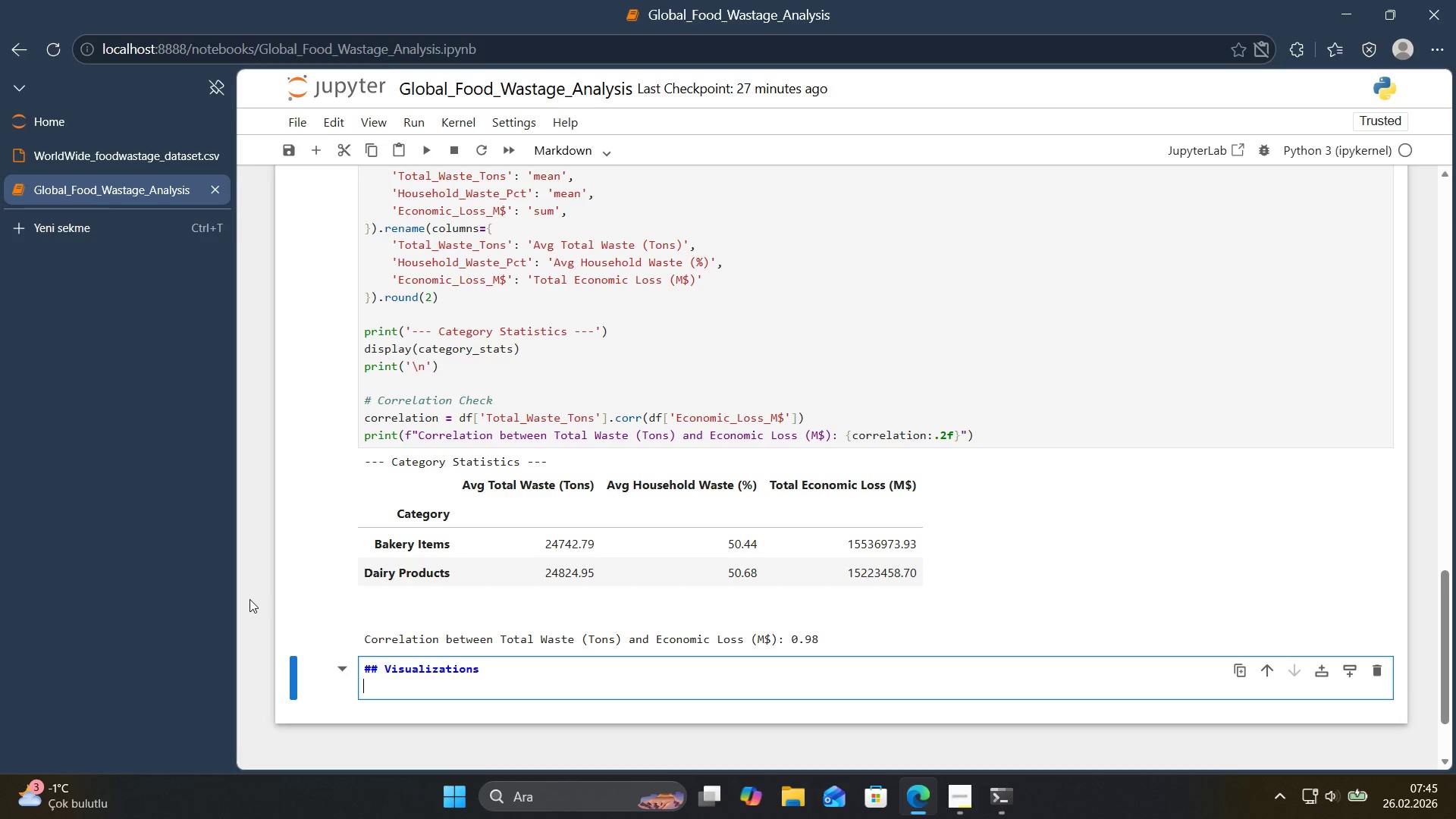 
type(The follo'n)
key(Backspace)
key(Backspace)
type(w'ng charts a)
key(Backspace)
type(h'ghl'ght the macro_level trends 'n global food per'shab'l'ty>)
 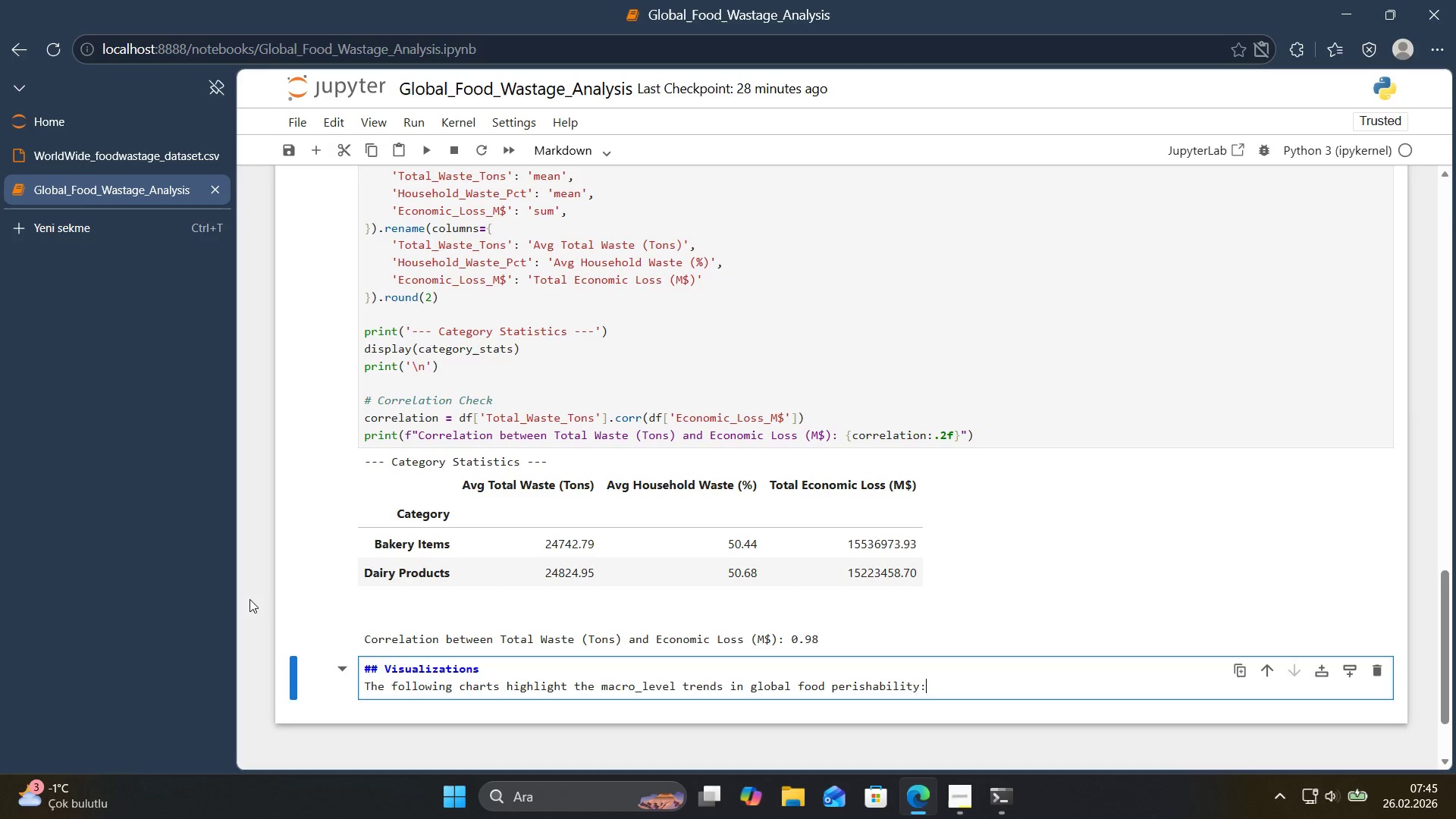 
key(Enter)
 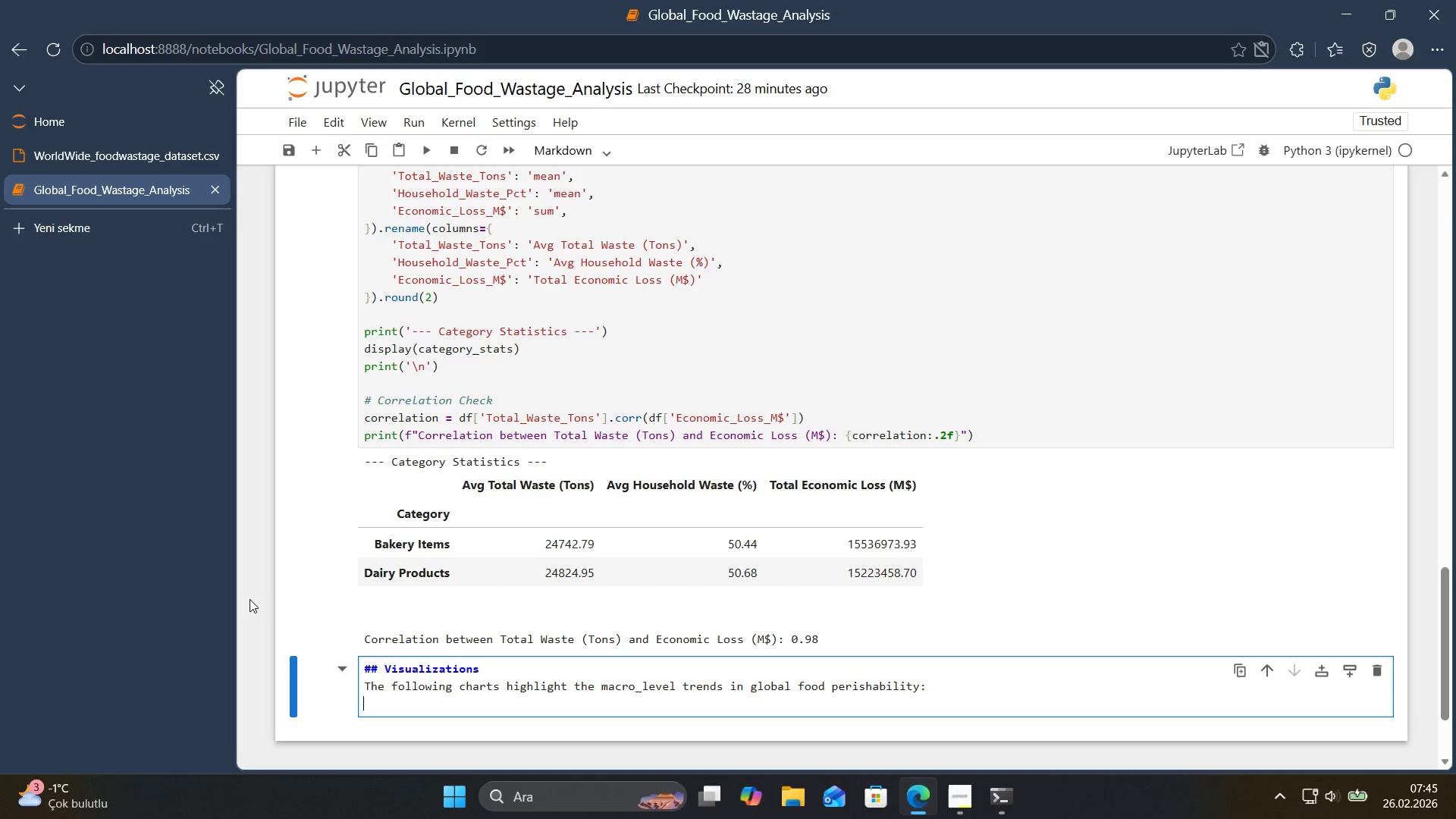 
key(1)
 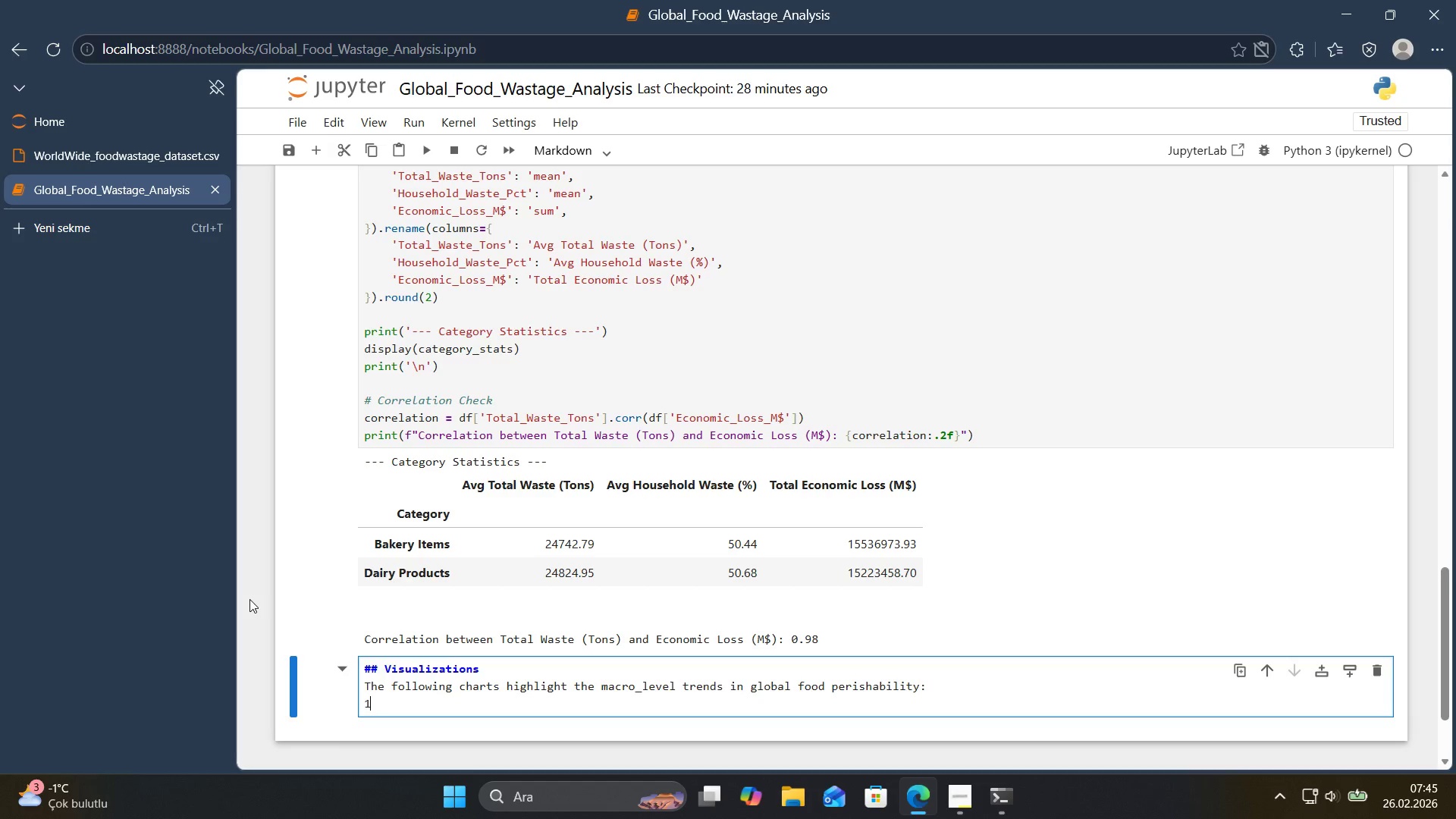 
key(Shift+ShiftRight)
 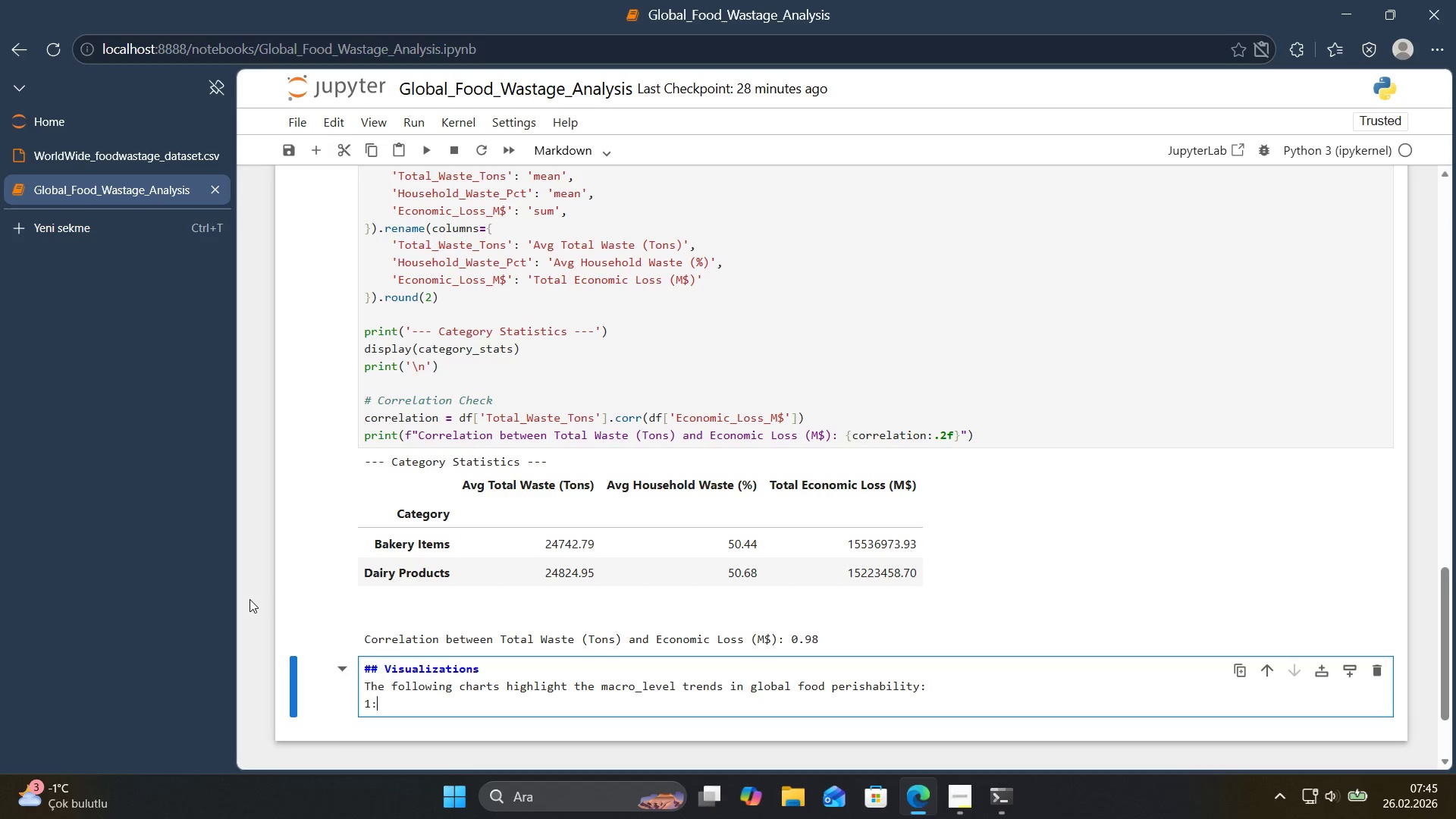 
key(Shift+Period)
 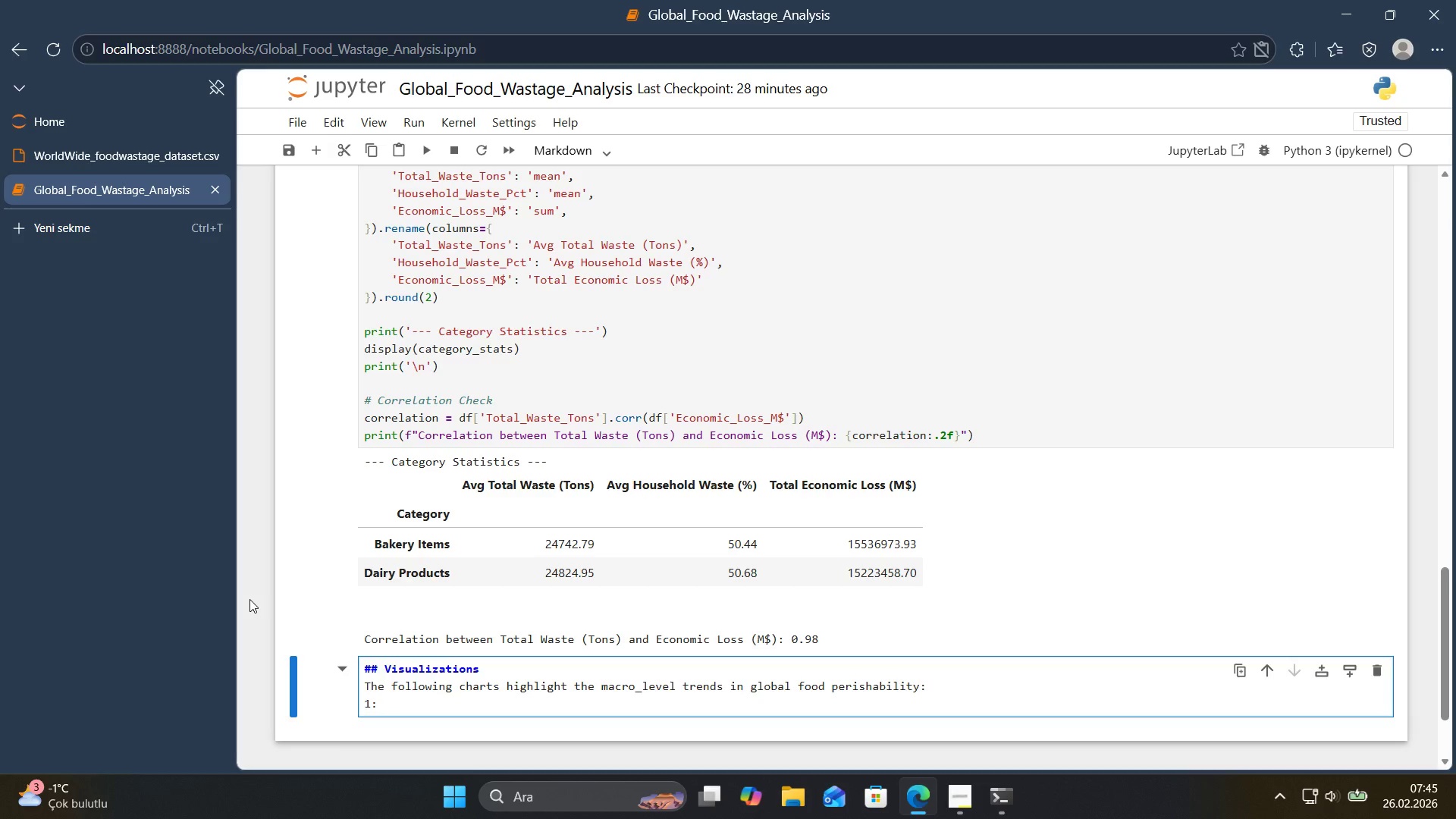 
key(Space)
 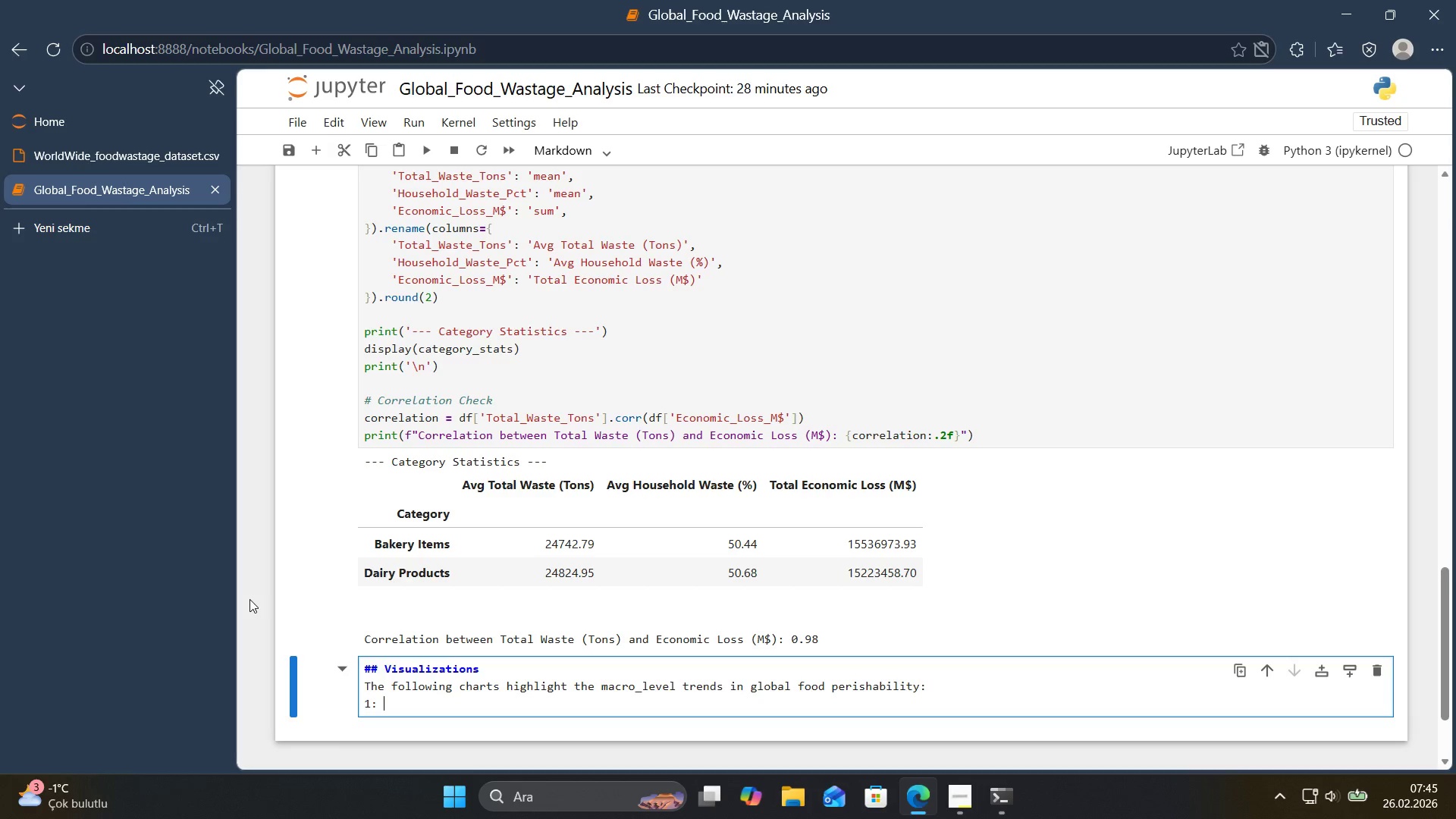 
key(NumpadMultiply)
 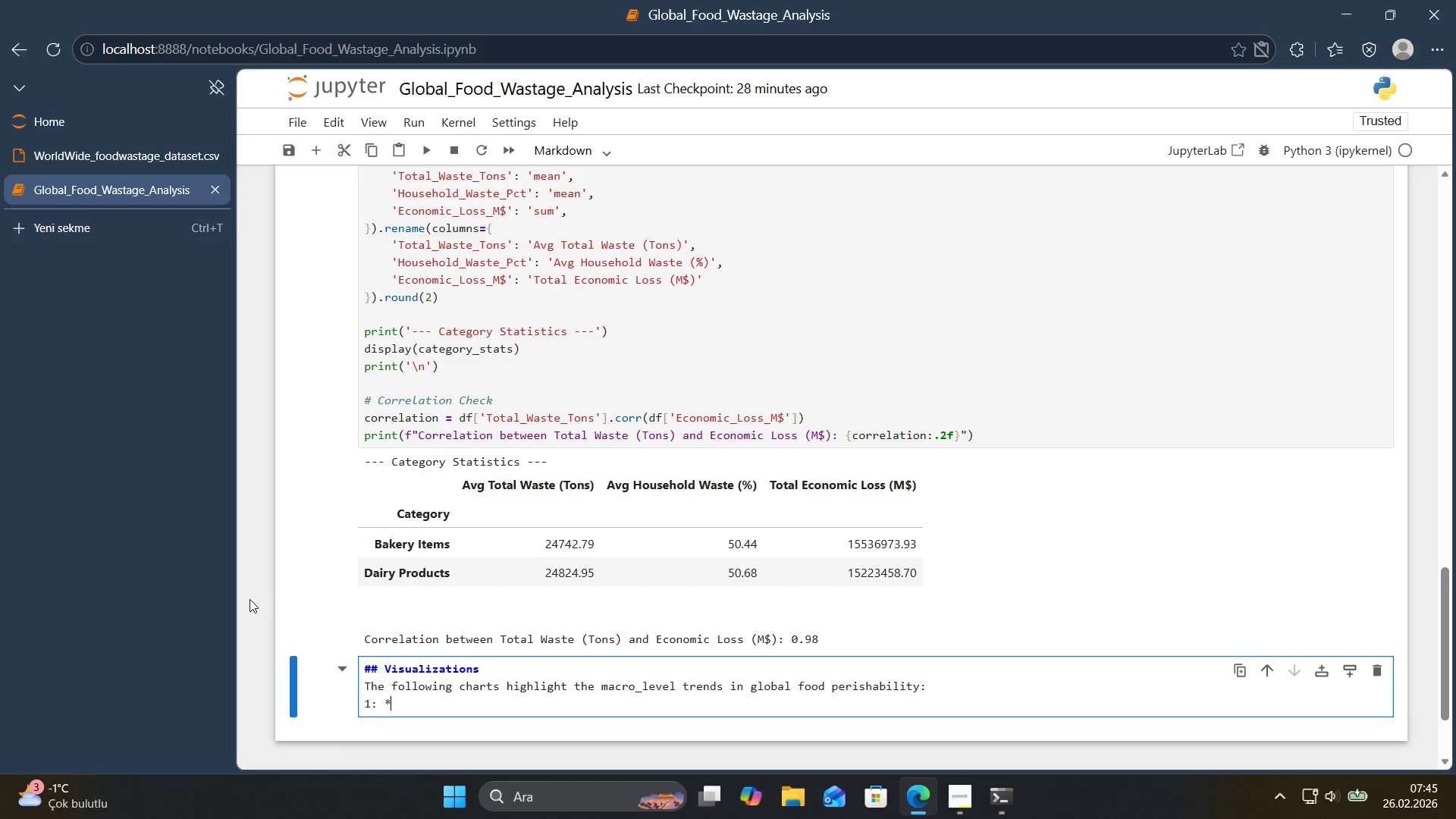 
key(NumpadMultiply)
 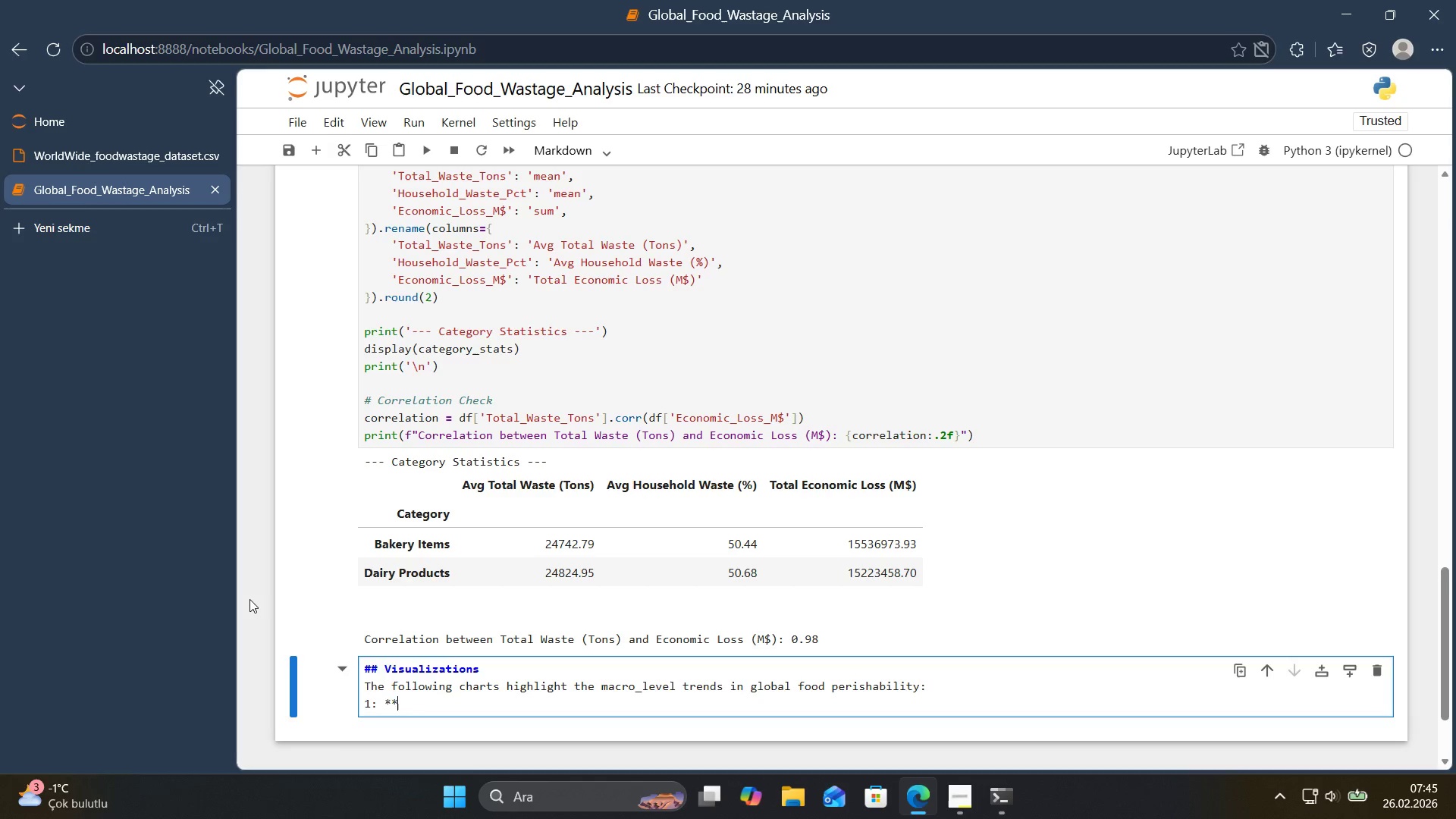 
key(NumpadMultiply)
 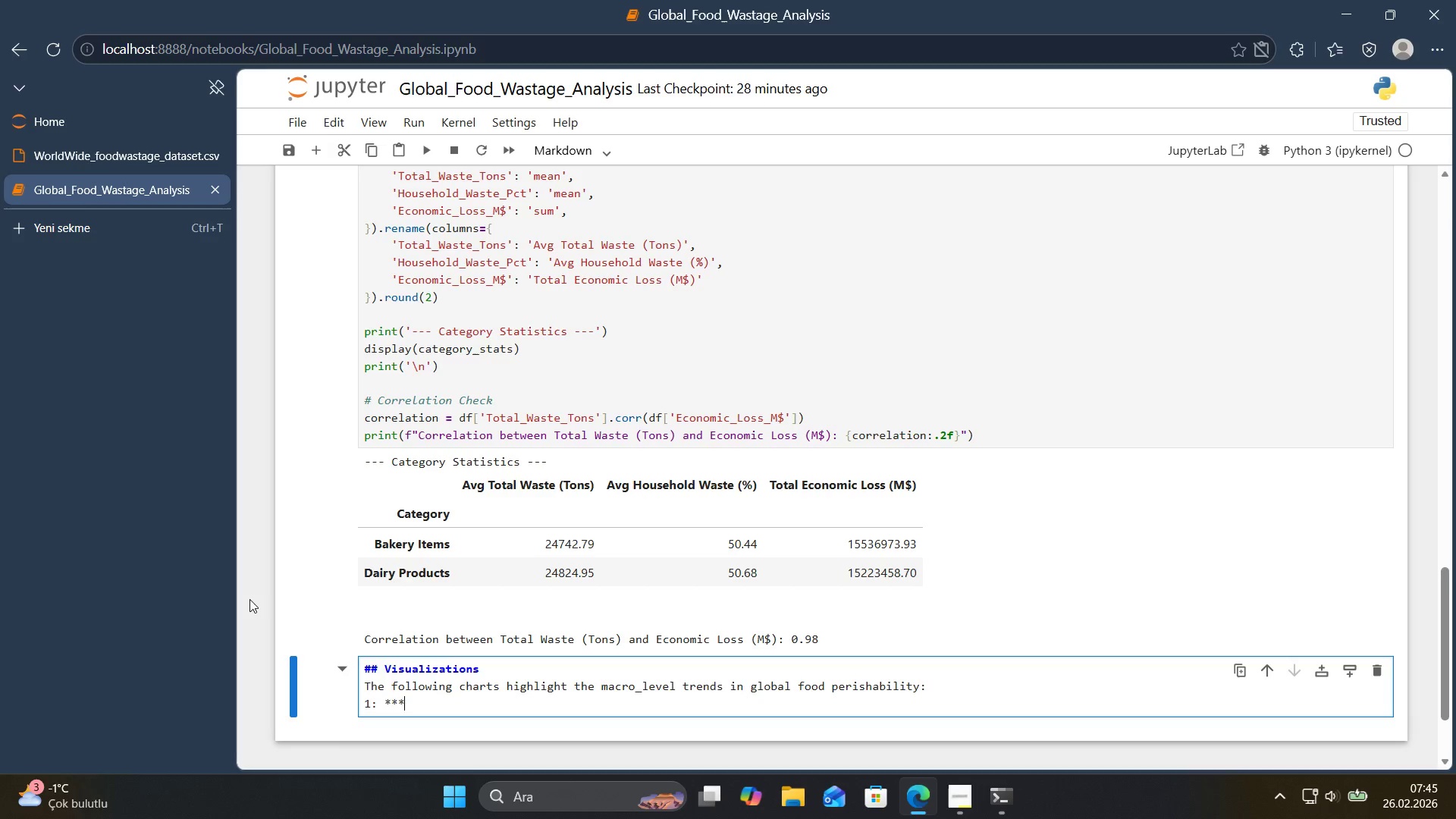 
key(NumpadMultiply)
 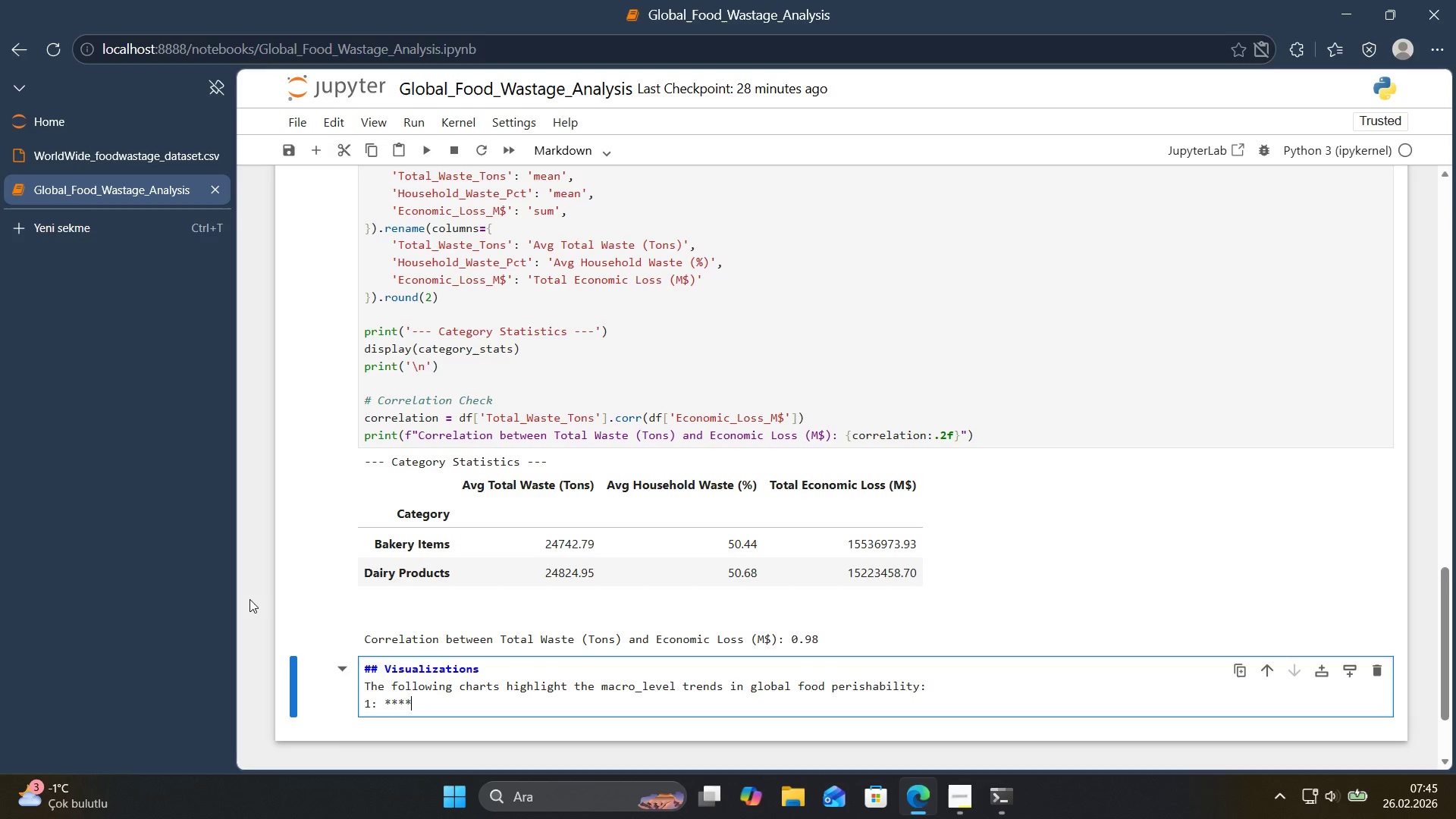 
key(ArrowLeft)
 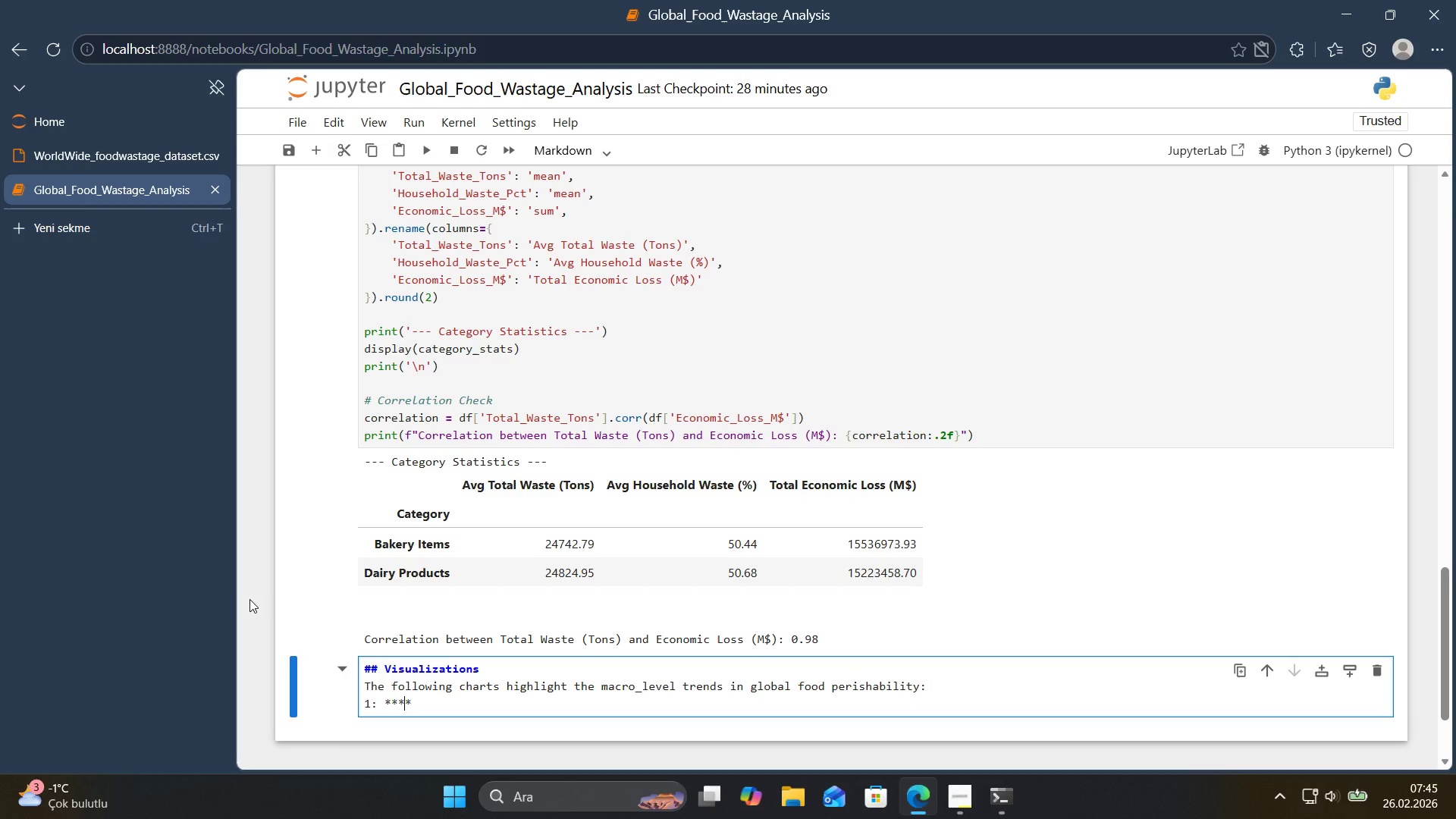 
key(ArrowLeft)
 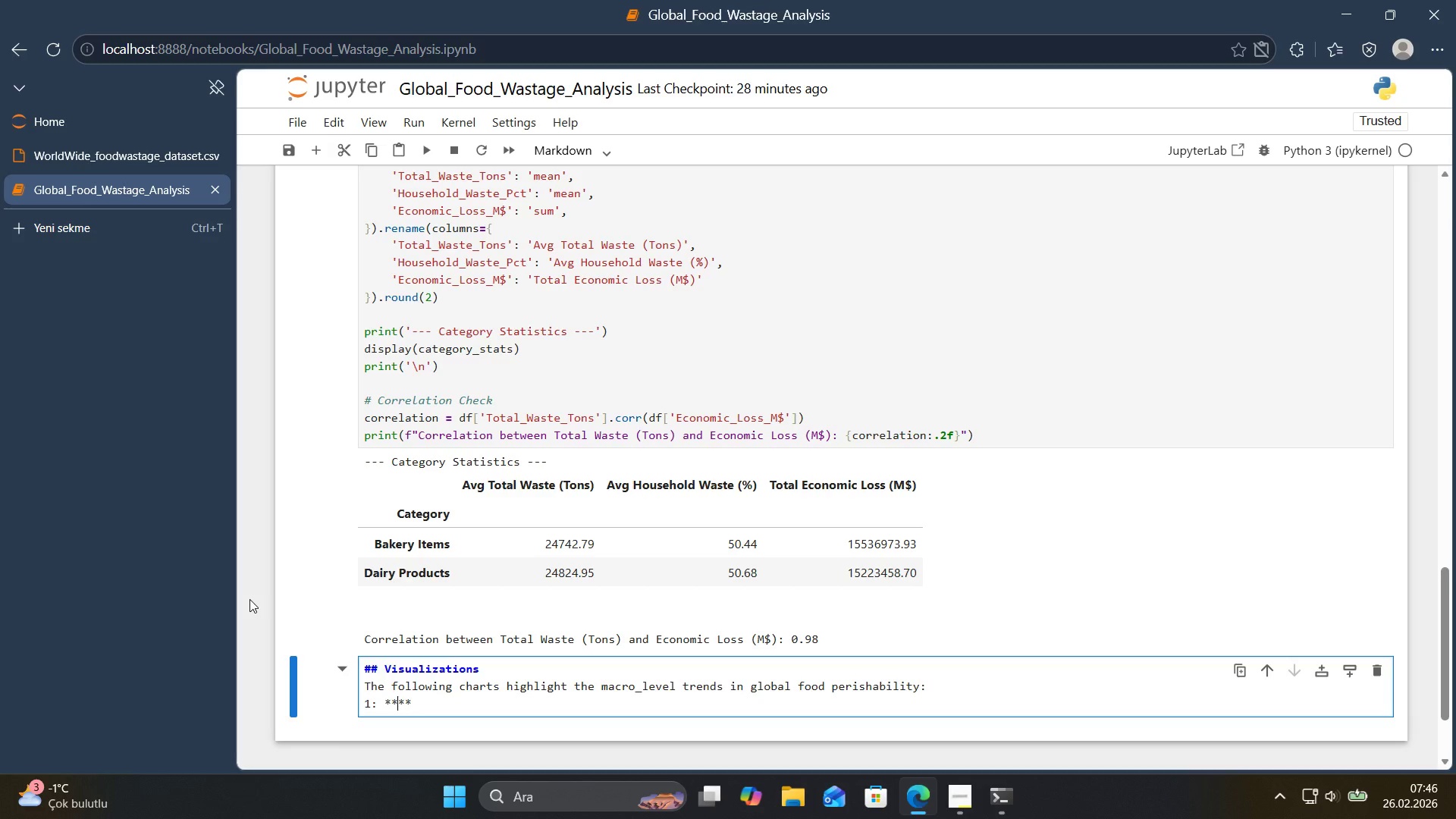 
type(Yearly T'me )
key(Backspace)
type(-SER)
key(Backspace)
key(Backspace)
type(er'es)
 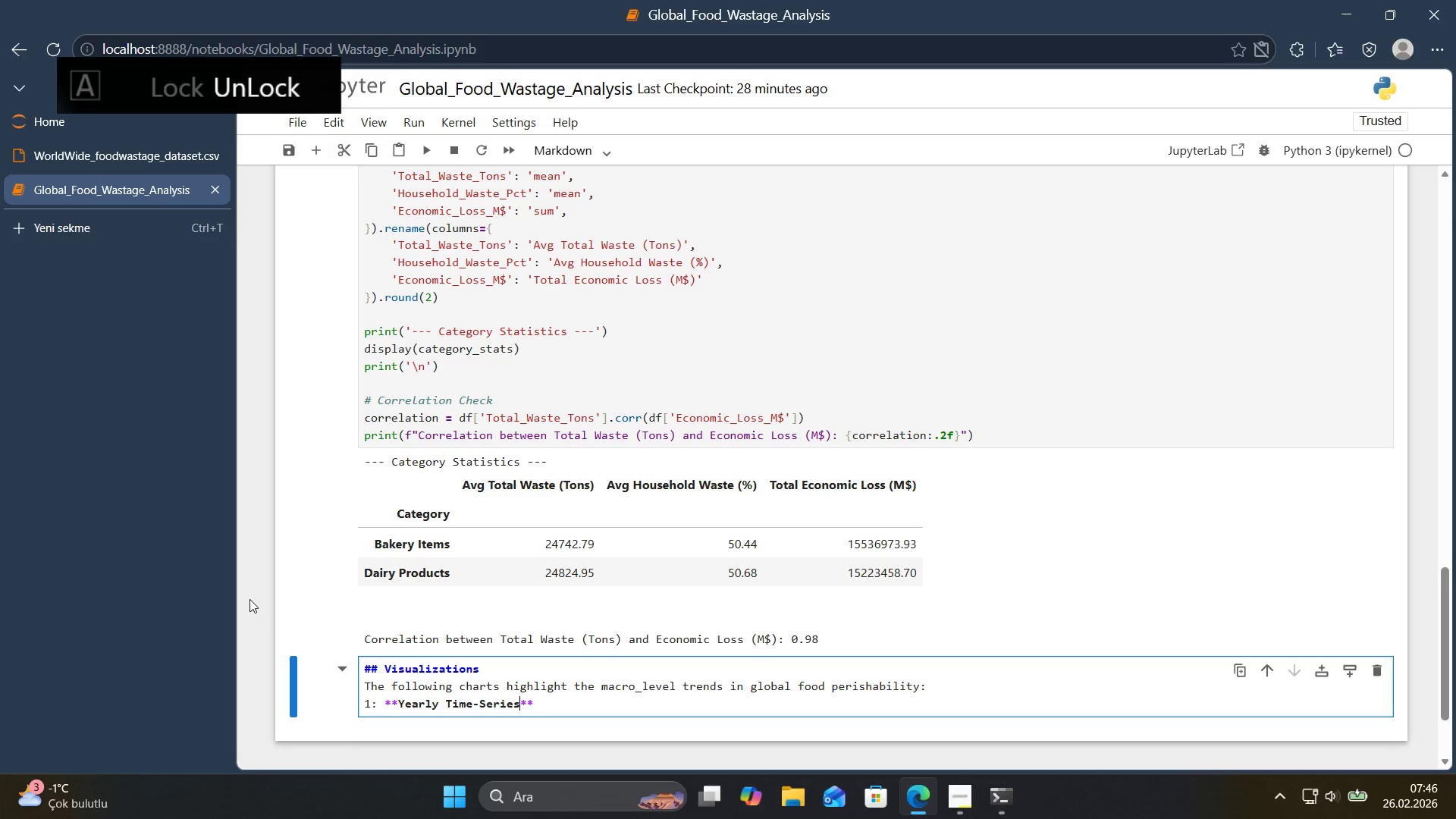 
key(ArrowRight)
 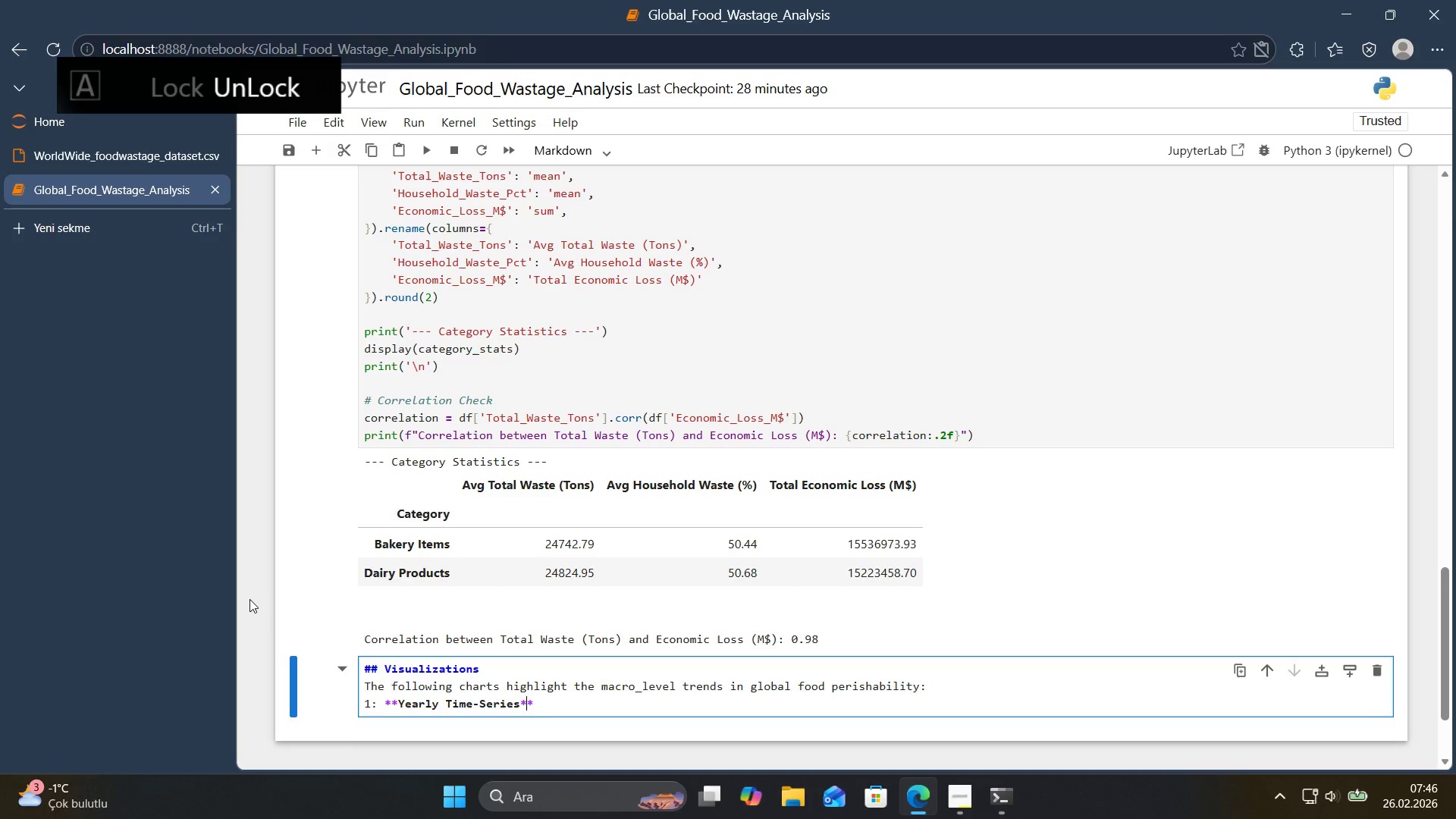 
key(ArrowRight)
 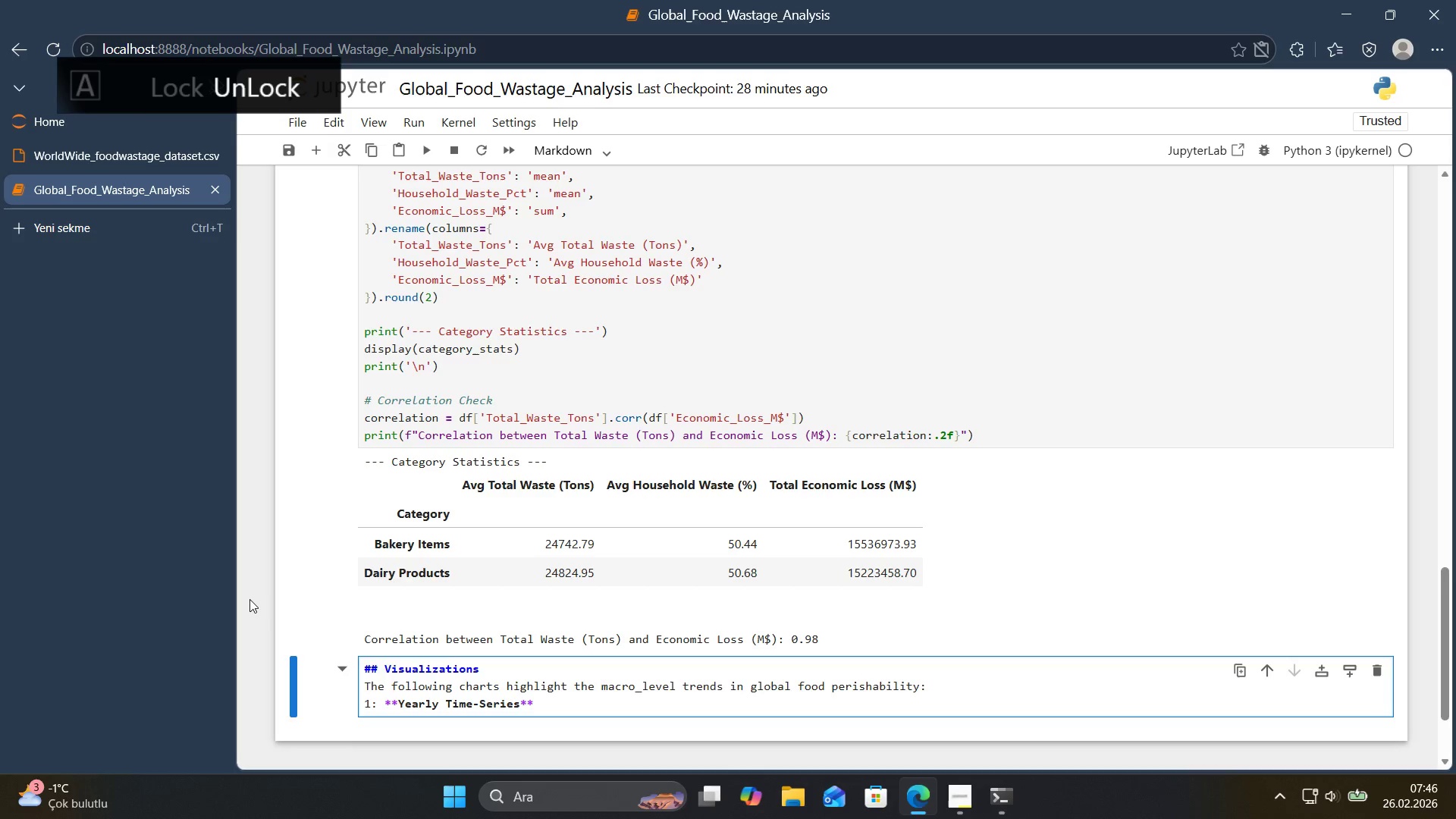 
key(ArrowLeft)
 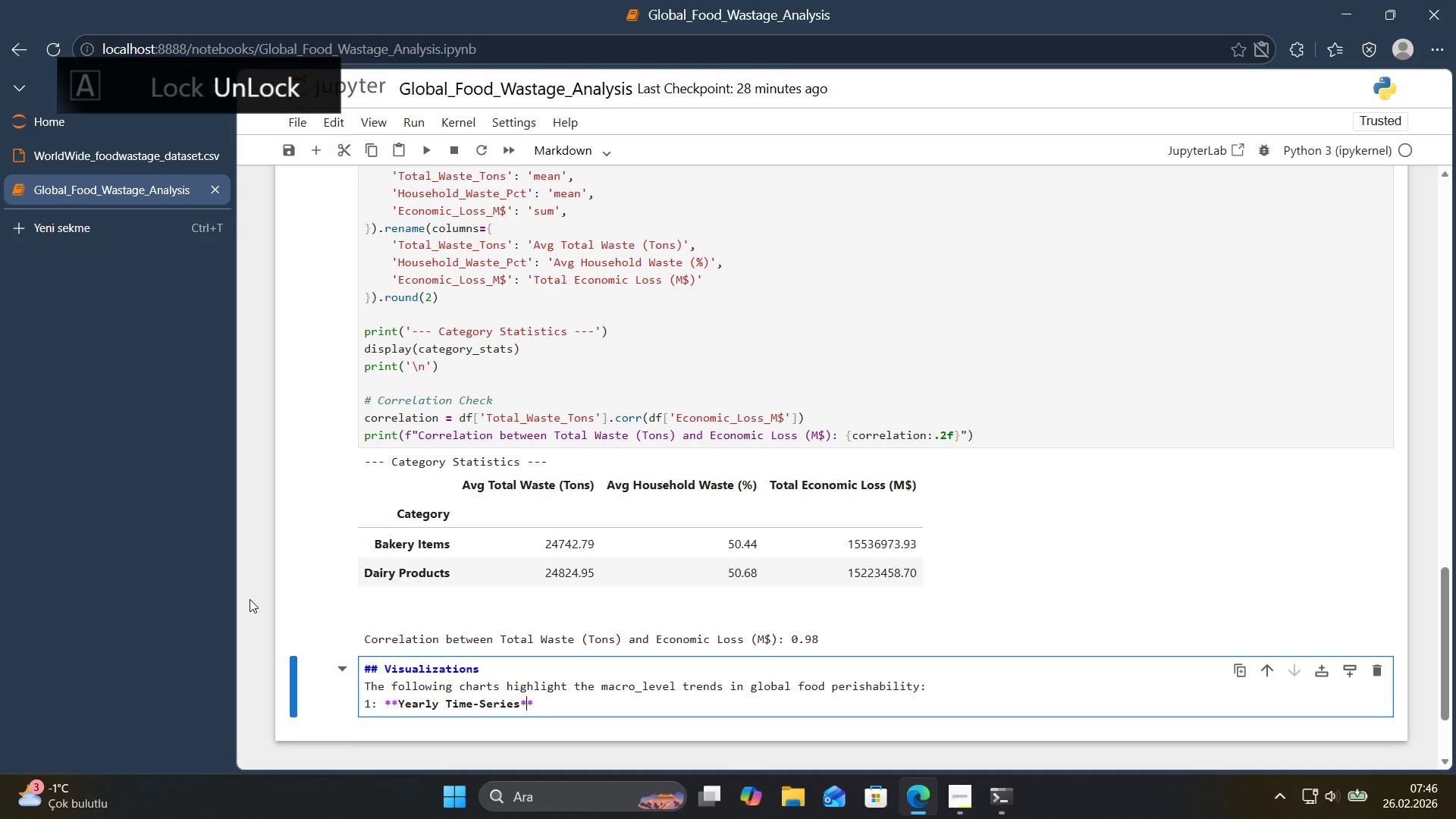 
key(ArrowLeft)
 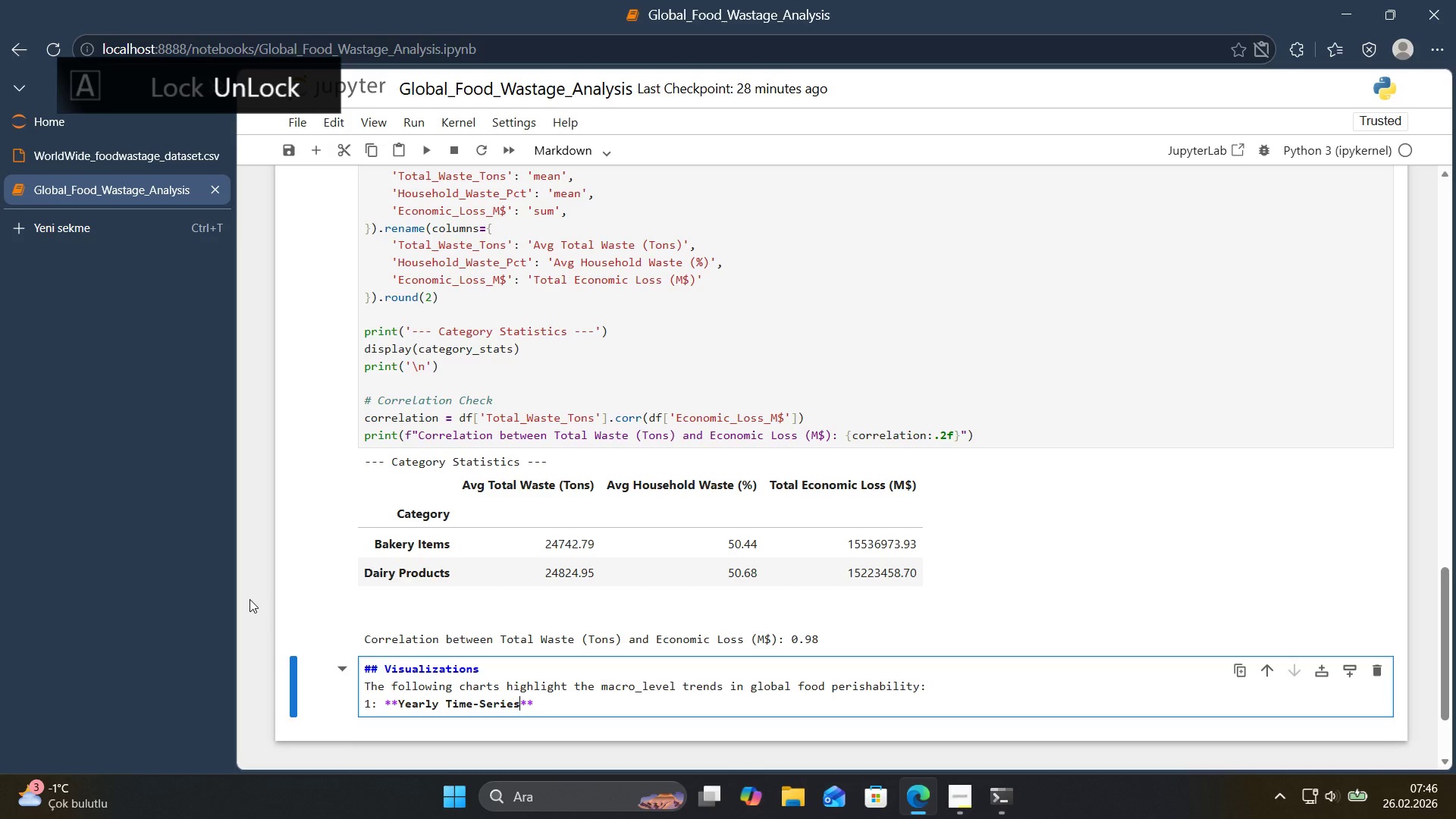 
key(ArrowLeft)
 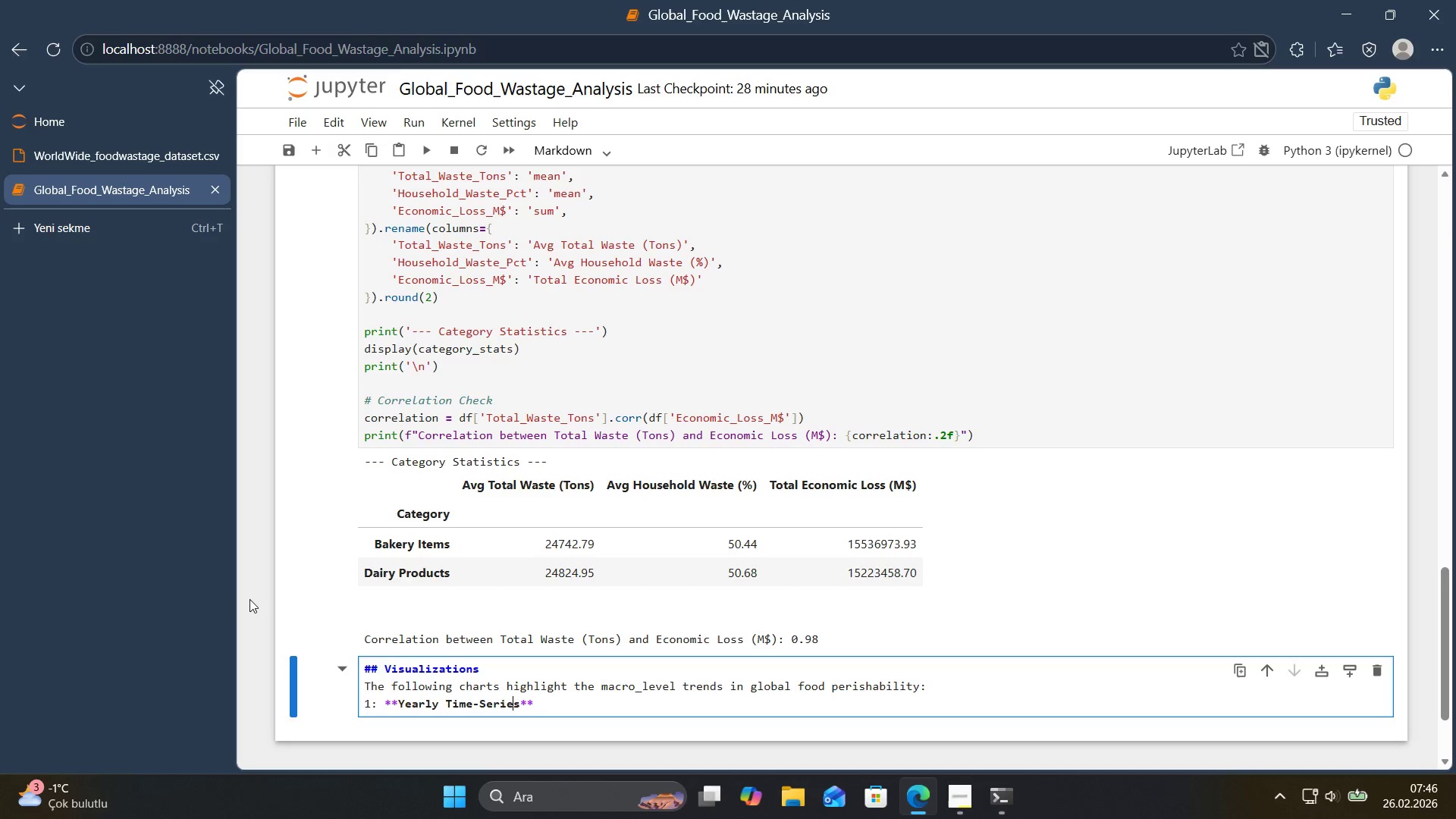 
key(ArrowRight)
 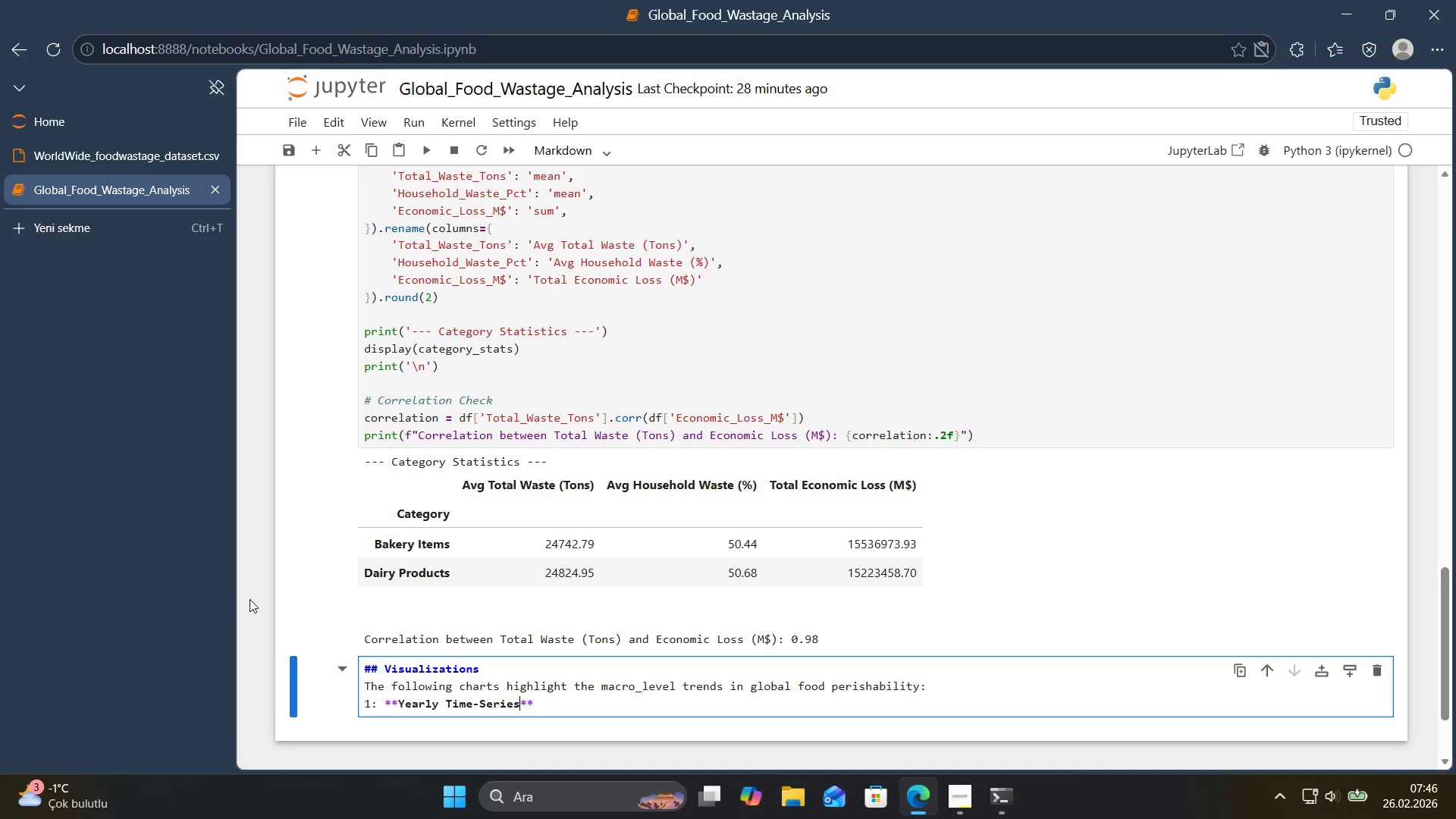 
key(Shift+ShiftRight)
 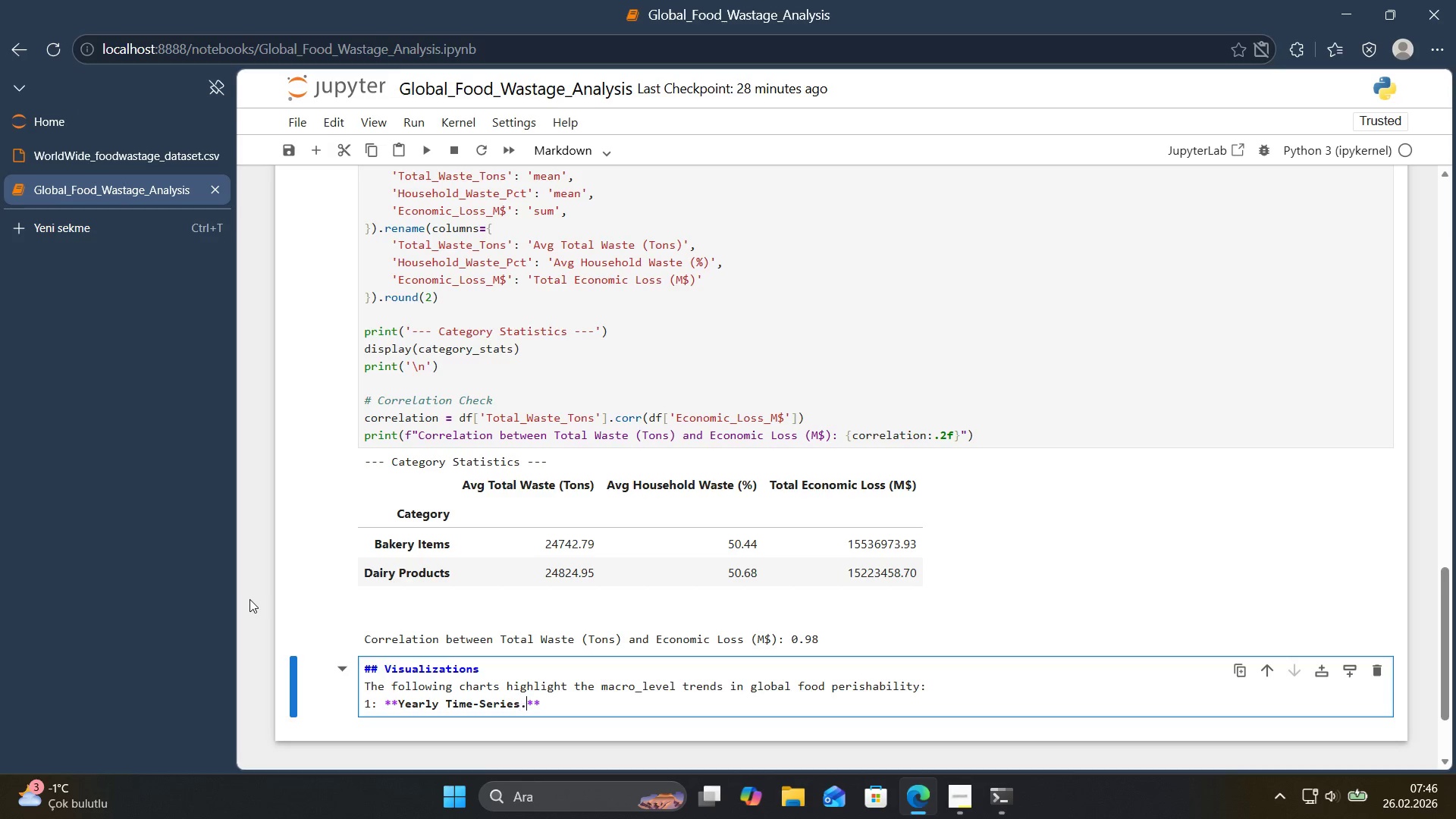 
key(Period)
 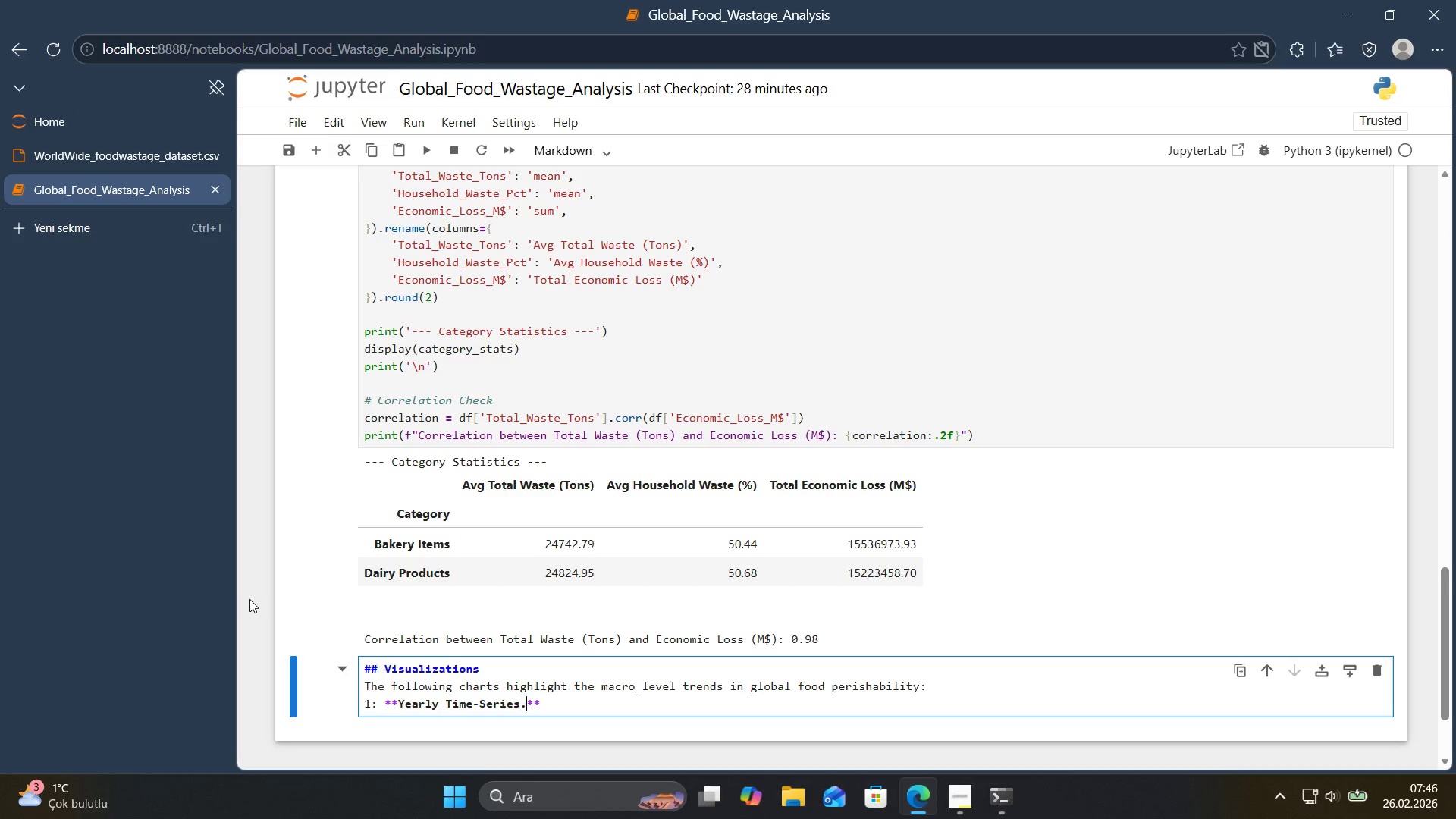 
key(Shift+ShiftRight)
 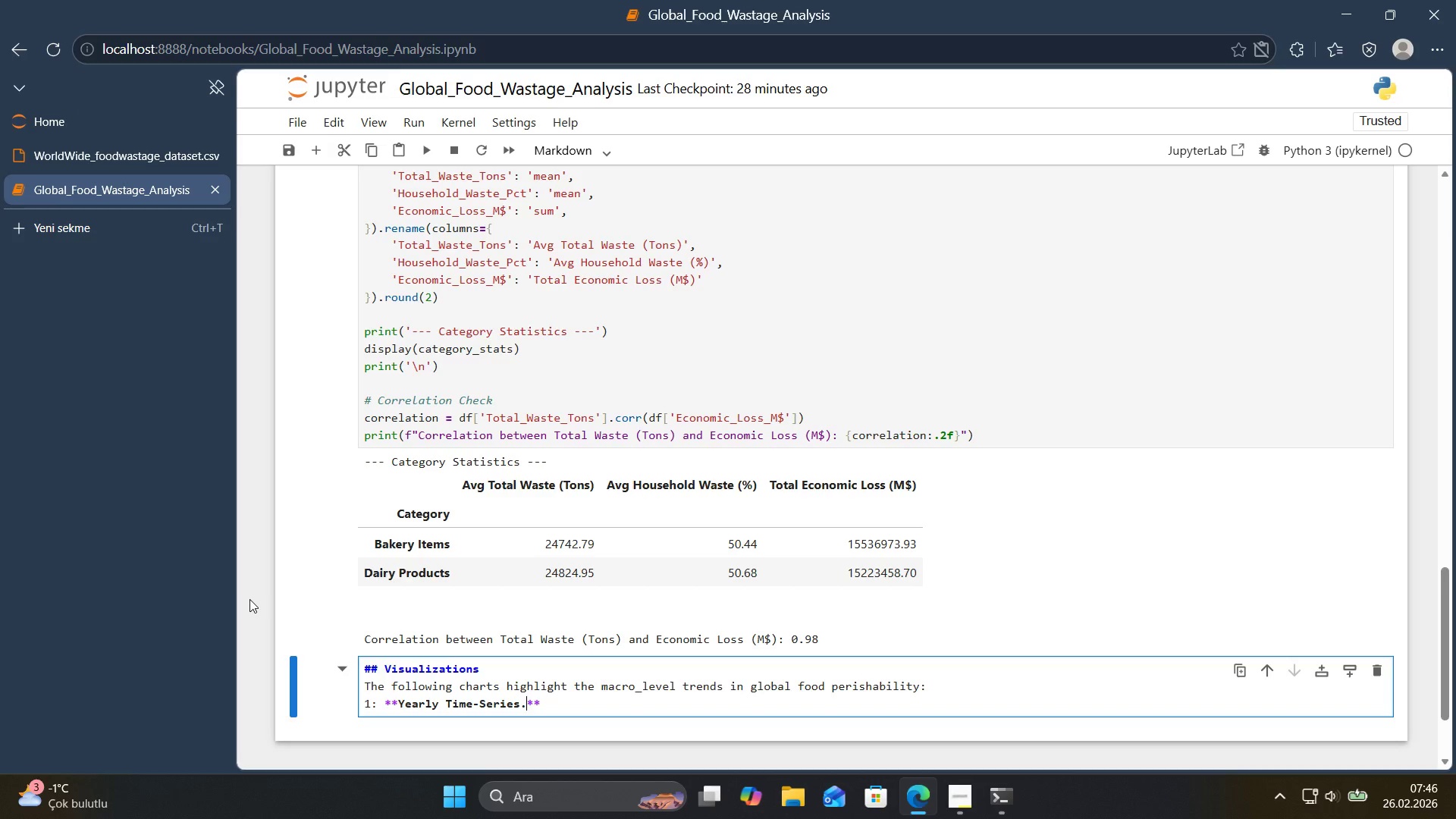 
key(ArrowRight)
 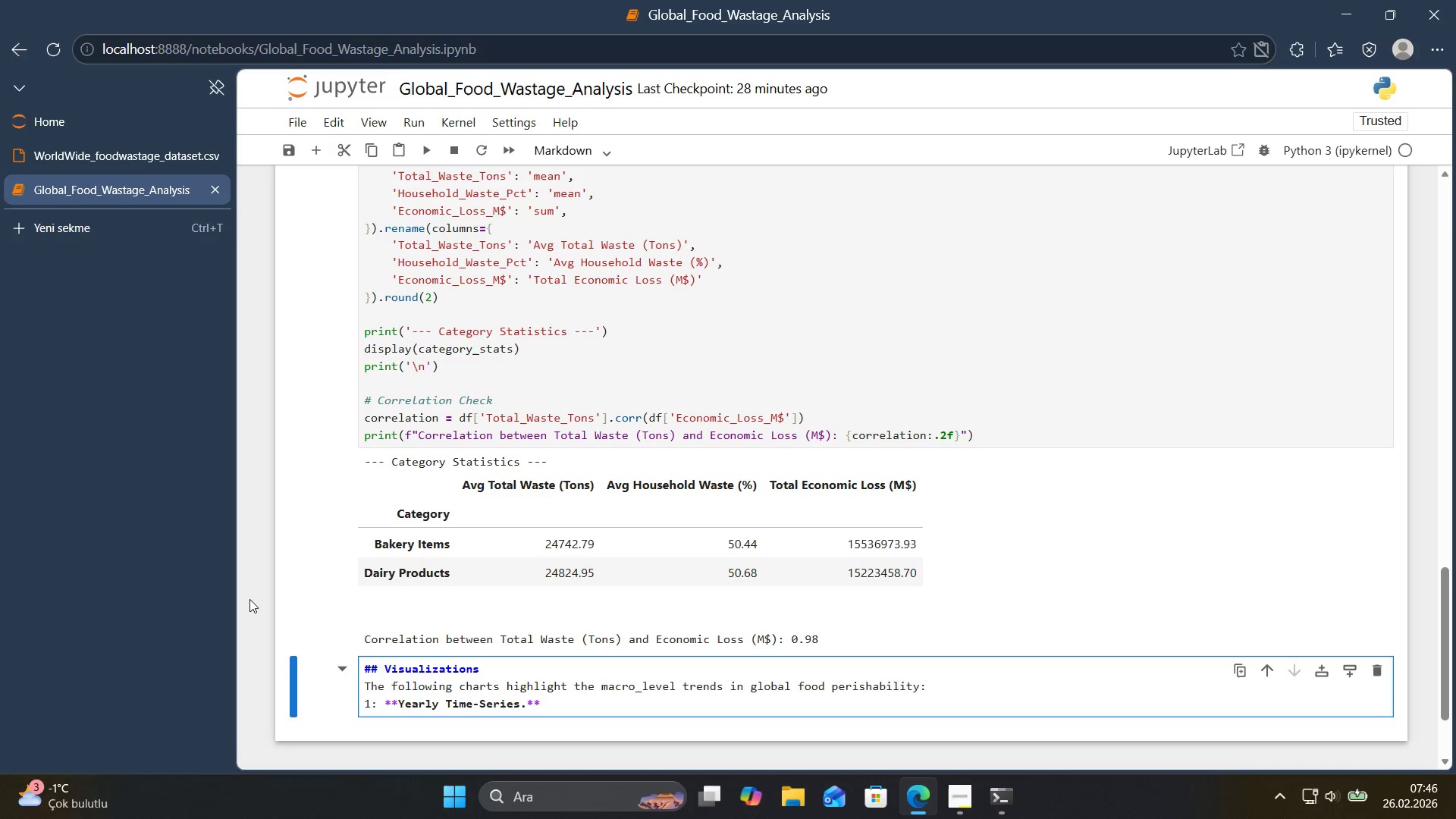 
key(ArrowLeft)
 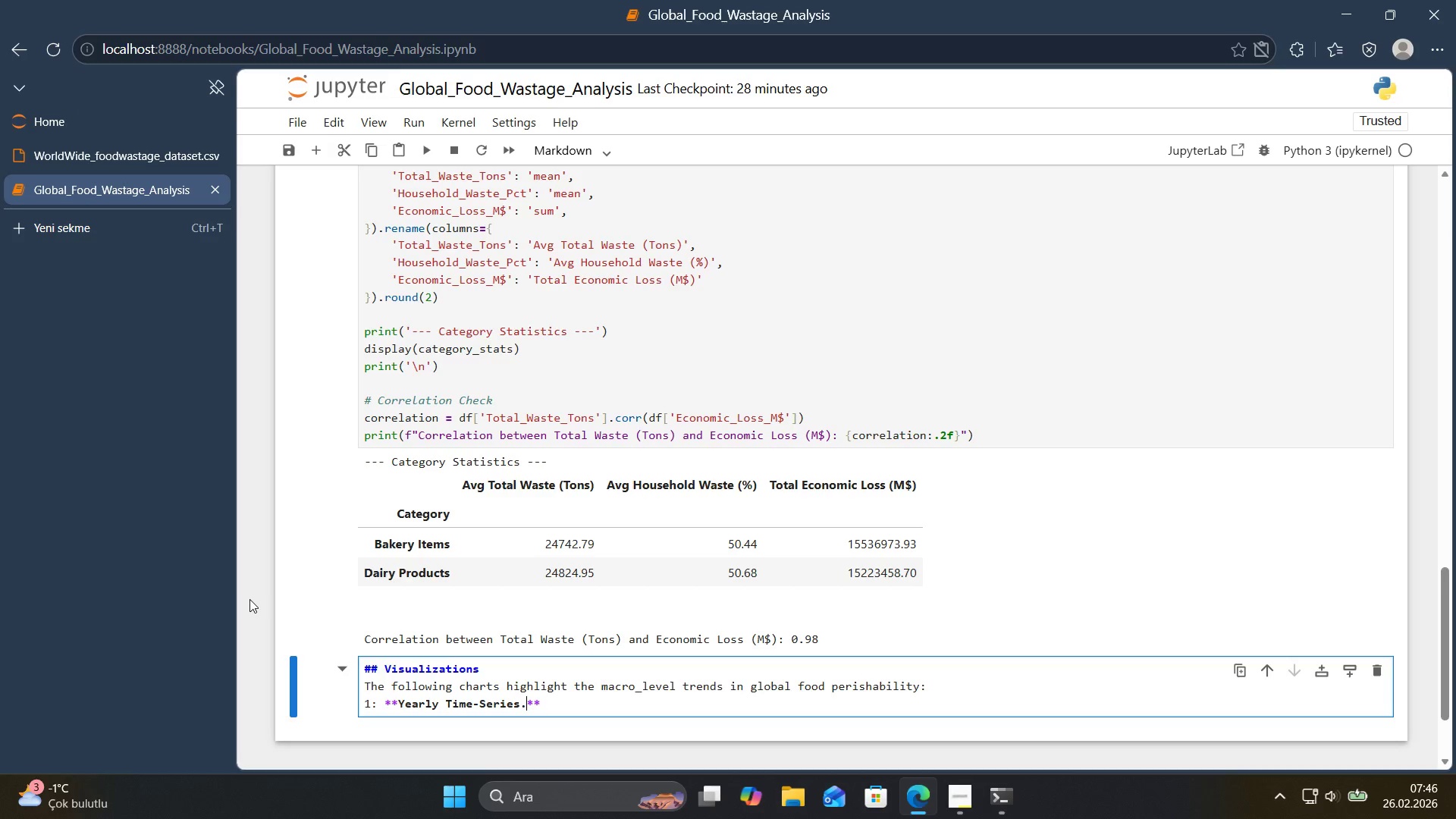 
key(Backspace)
 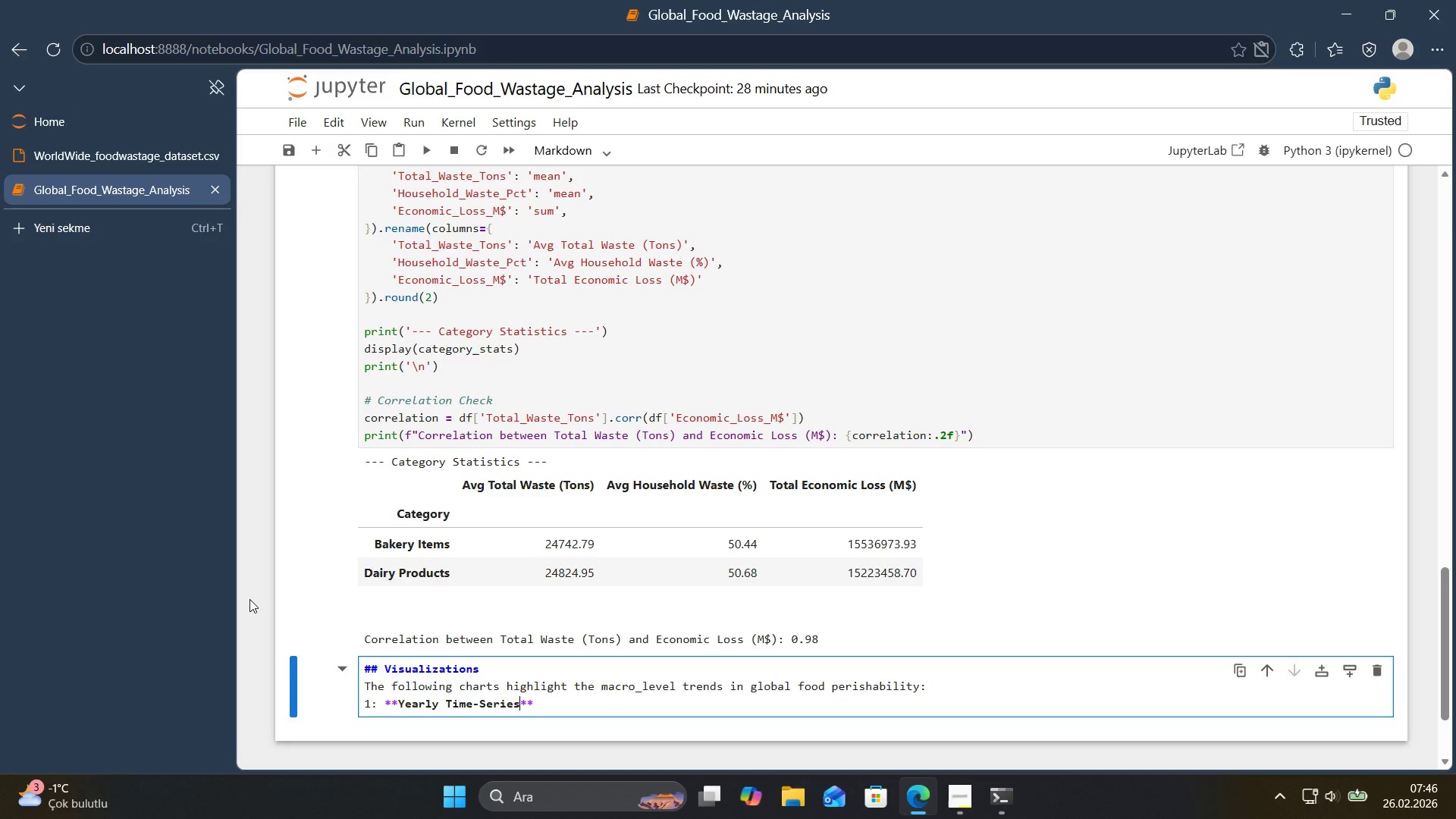 
key(Shift+ShiftRight)
 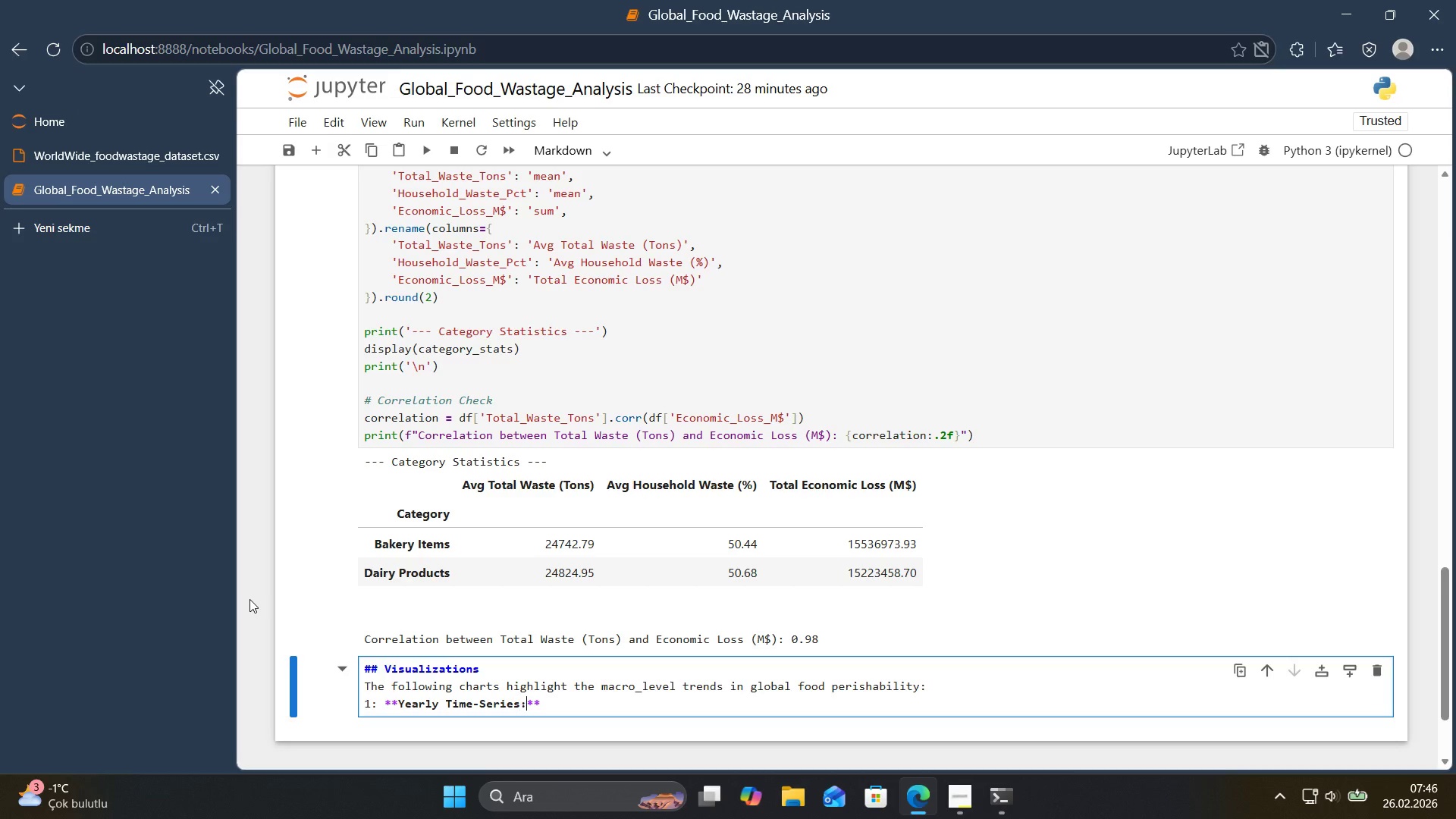 
key(Shift+Period)
 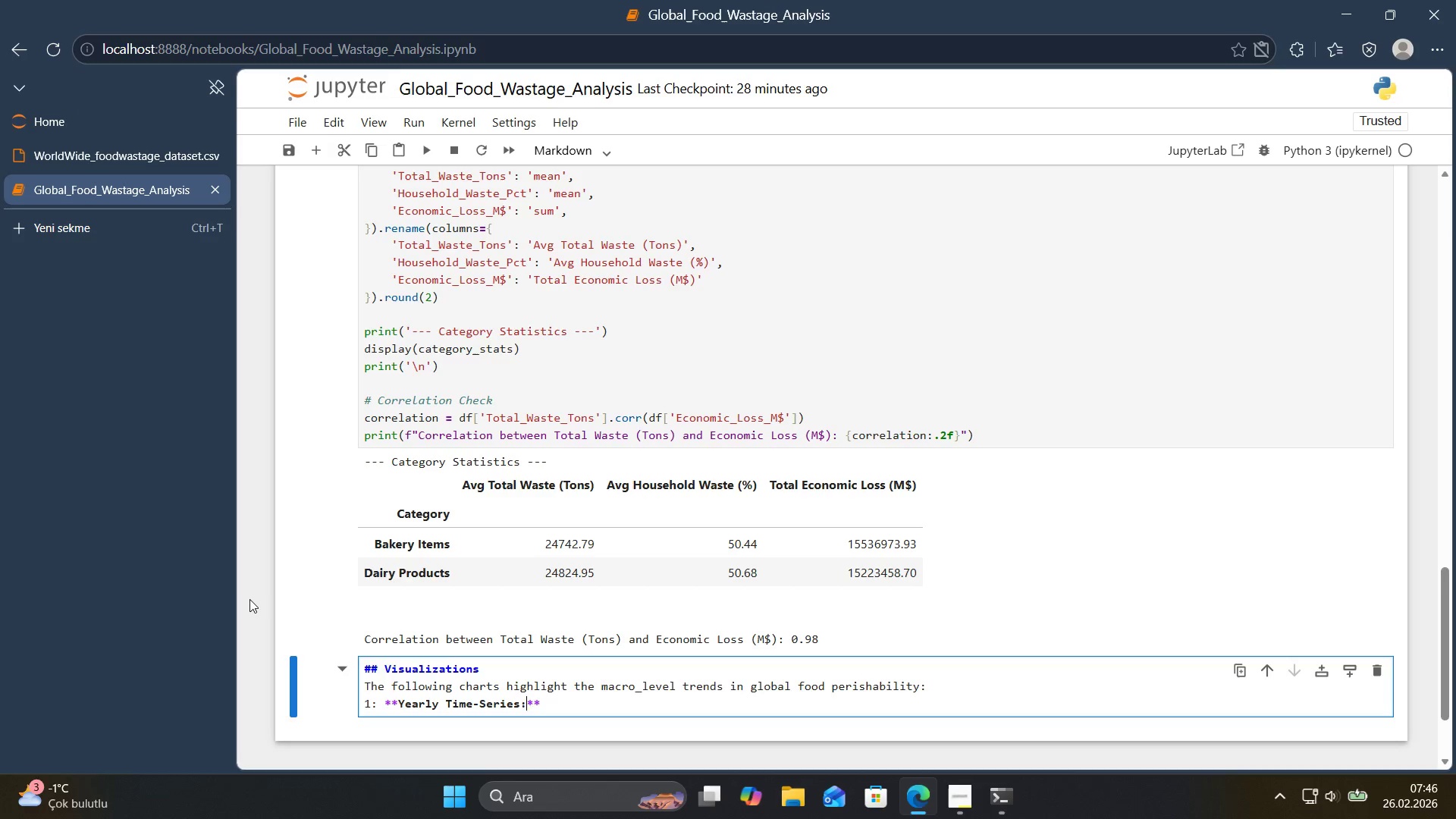 
key(ArrowRight)
 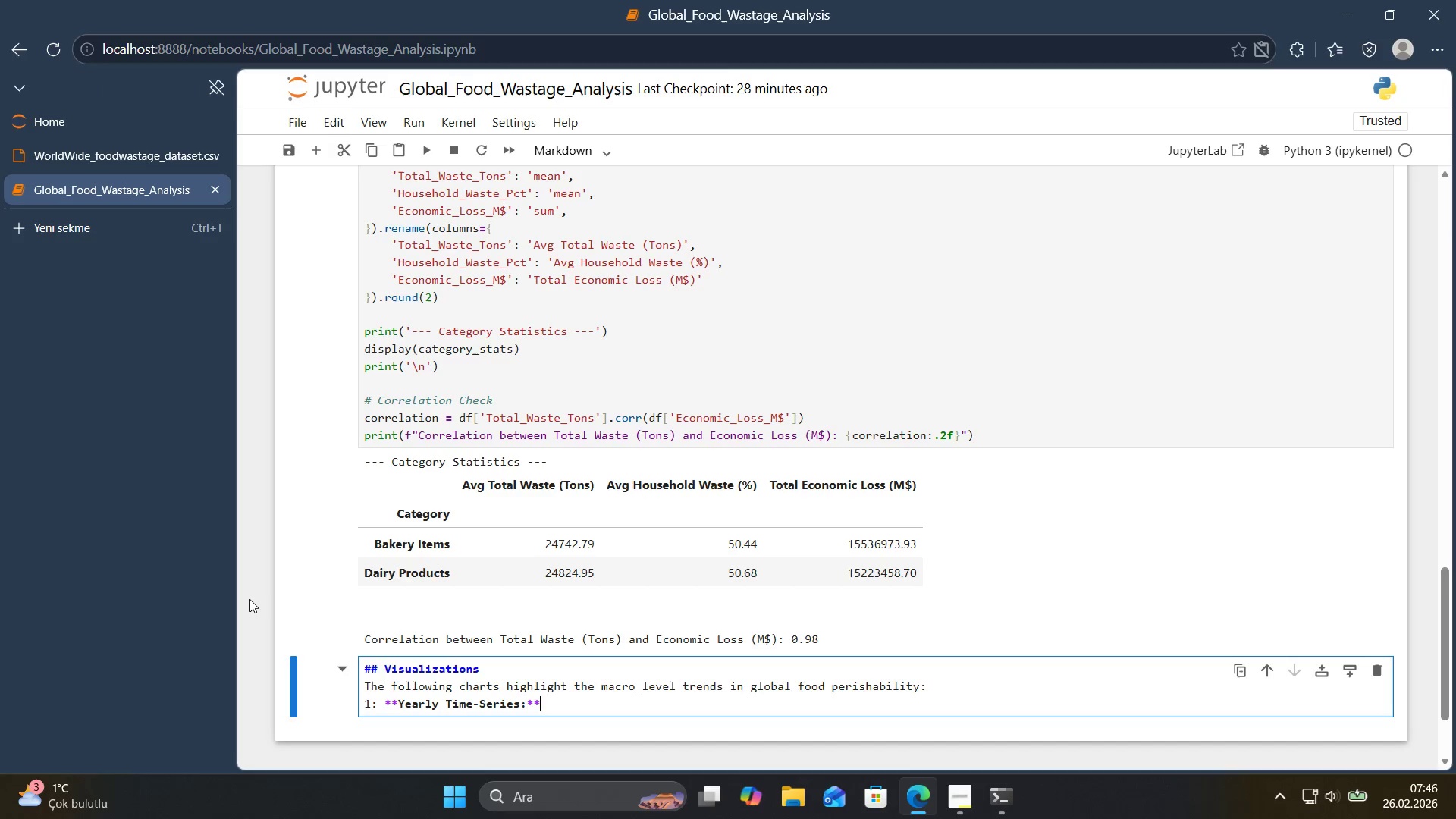 
key(ArrowRight)
 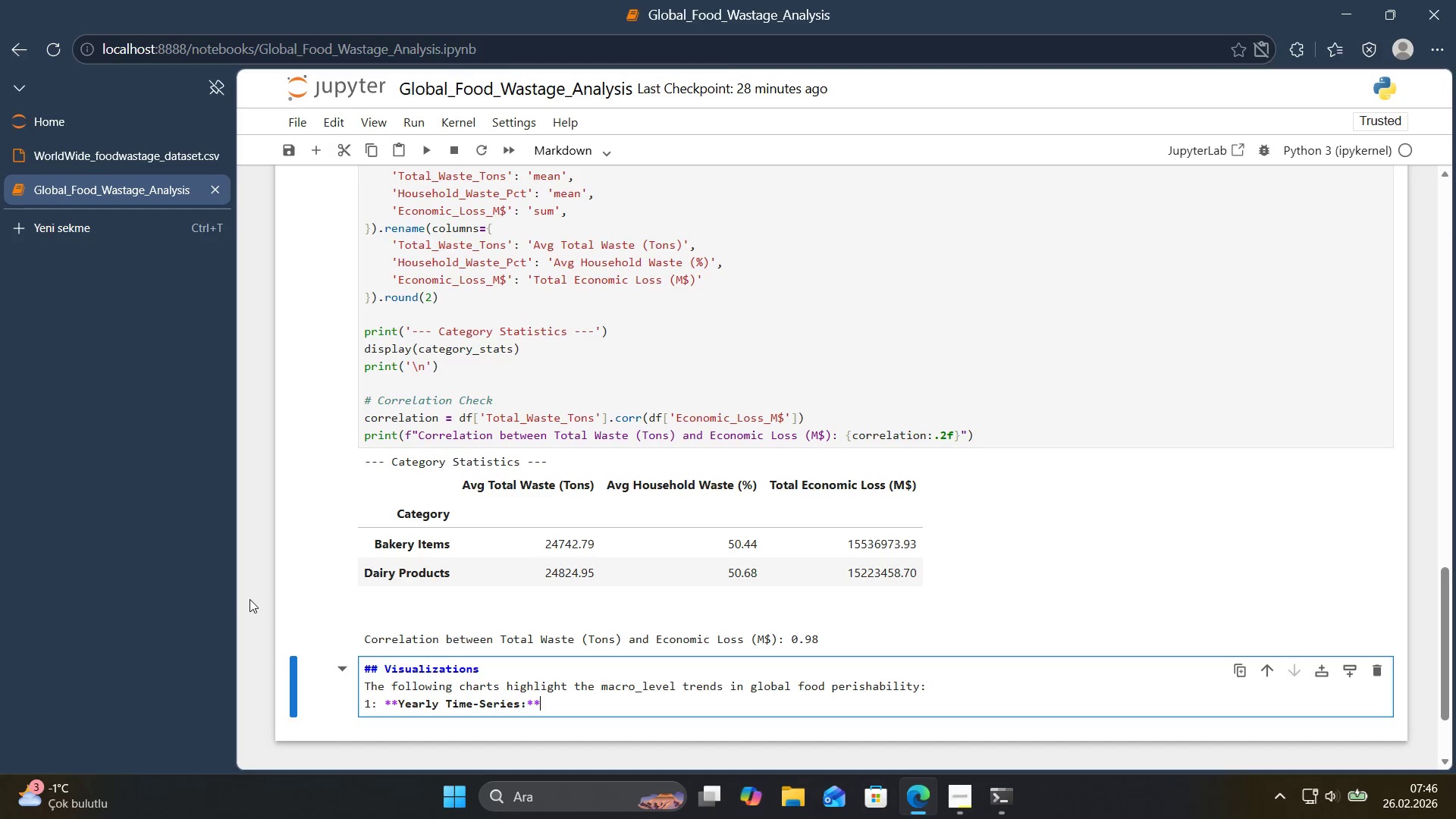 
key(ArrowRight)
 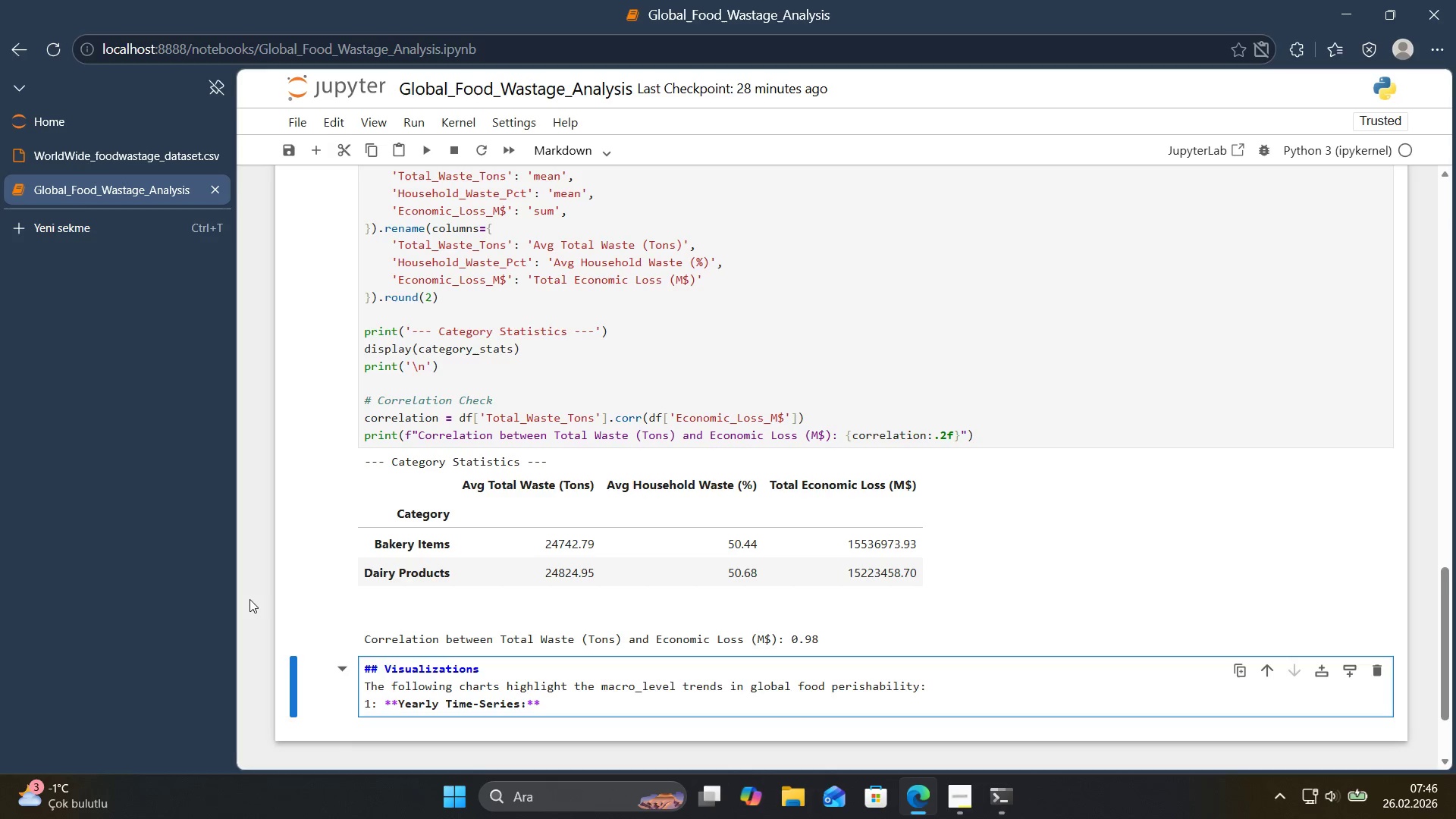 
type( Shows how total waste volumes hae te)
key(Backspace)
type(rended oe)
key(Backspace)
type(ver the yearss)
 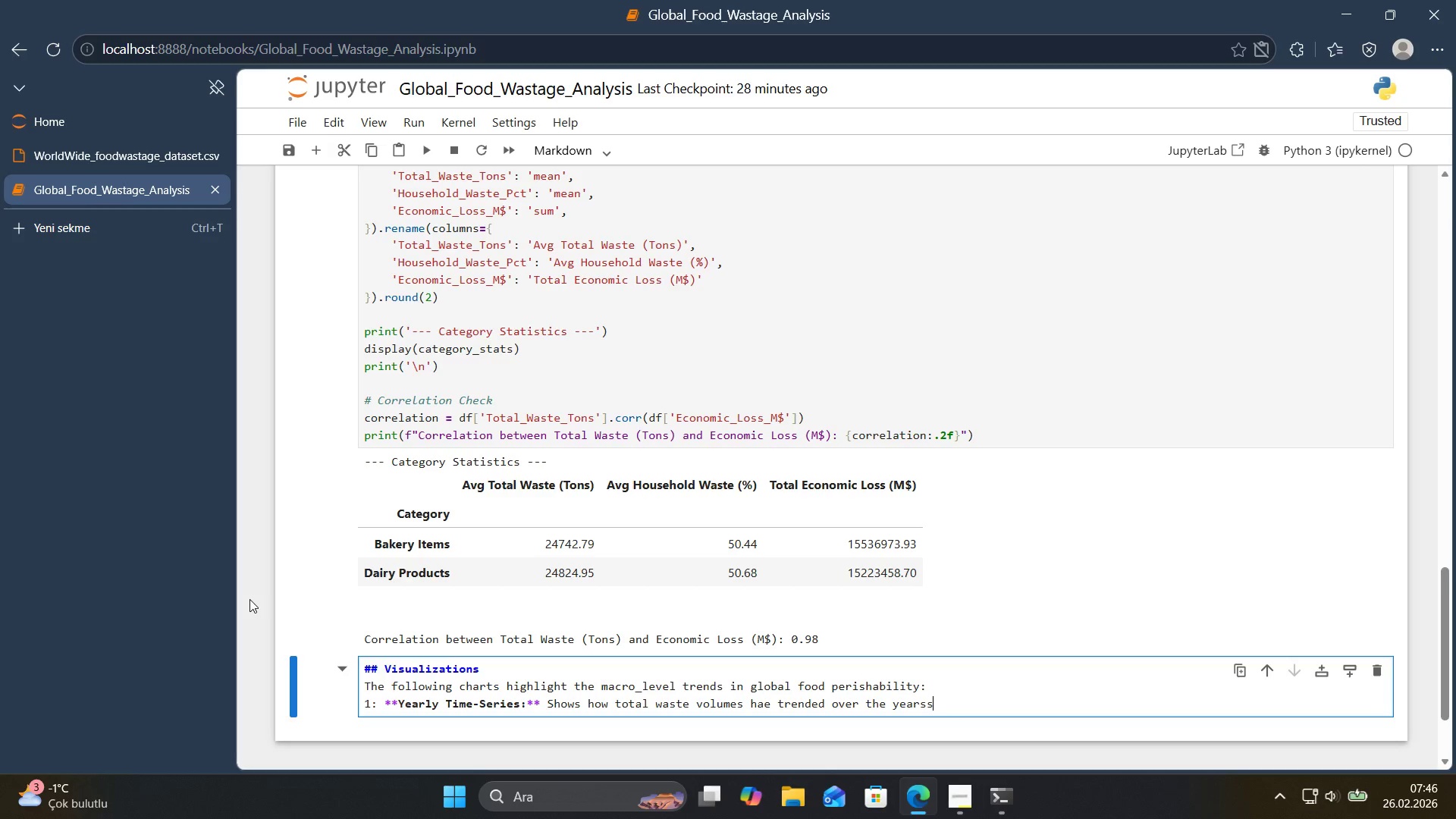 
key(ArrowRight)
 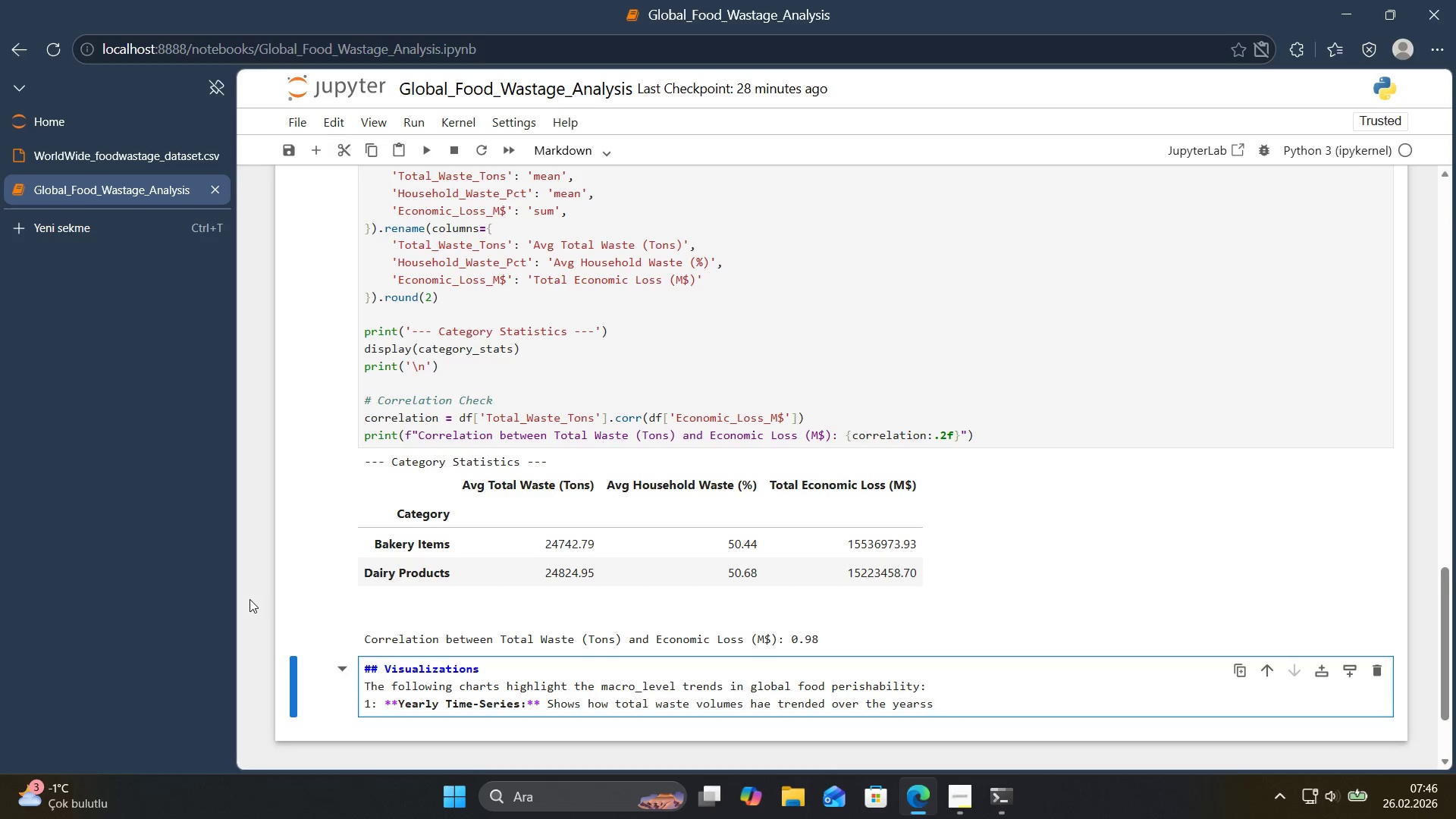 
key(Backspace)
 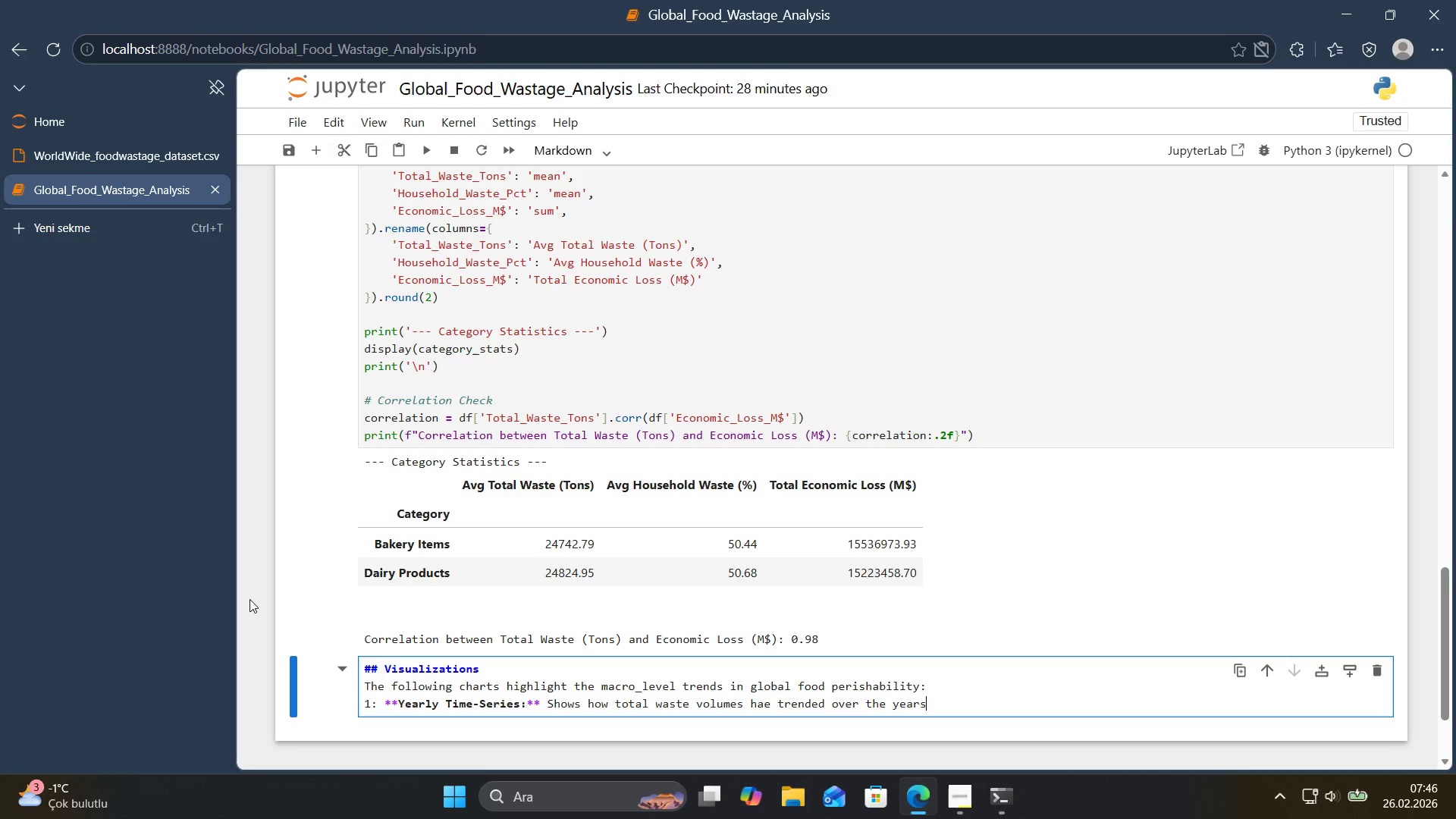 
key(Period)
 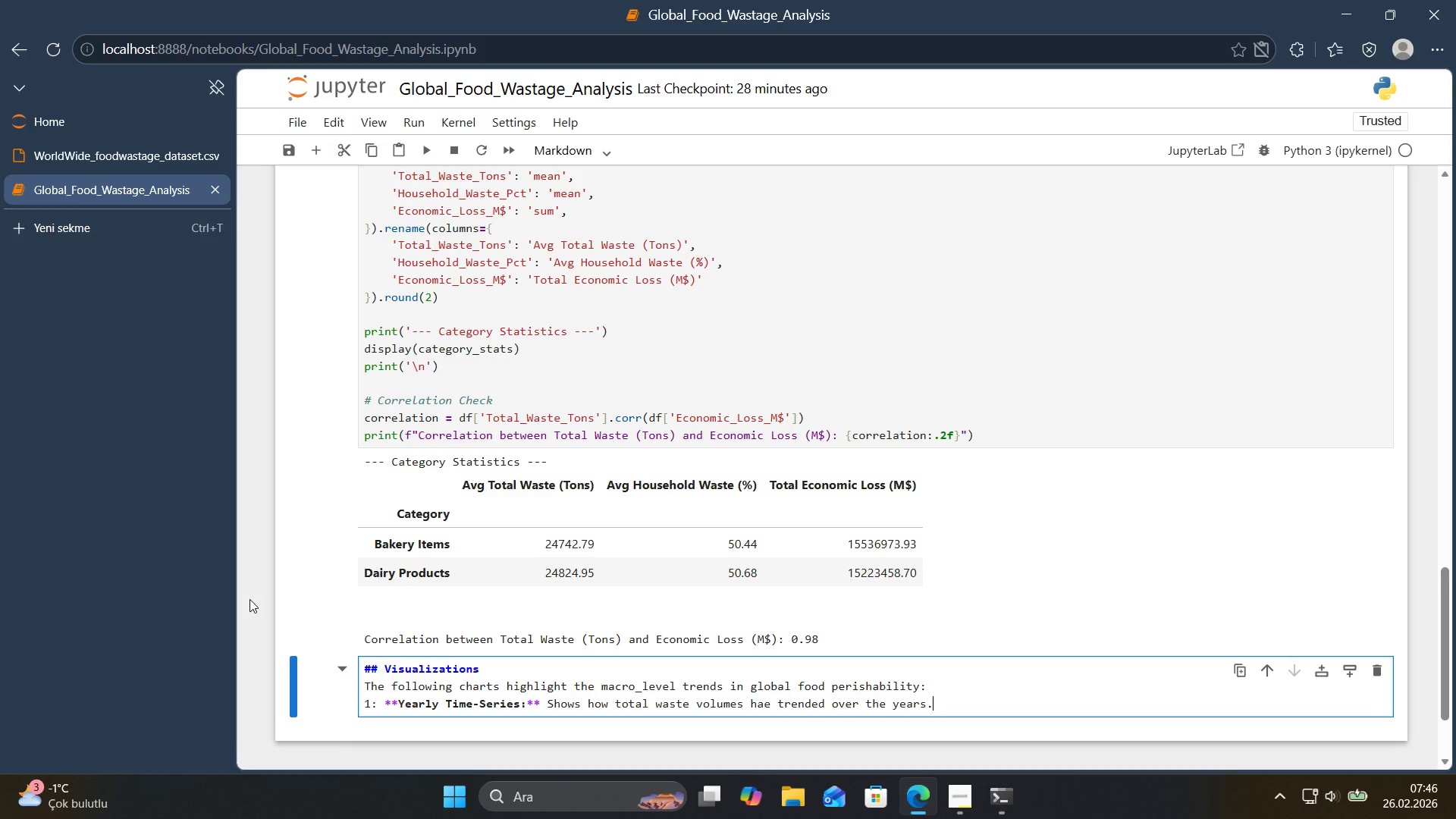 
key(Enter)
 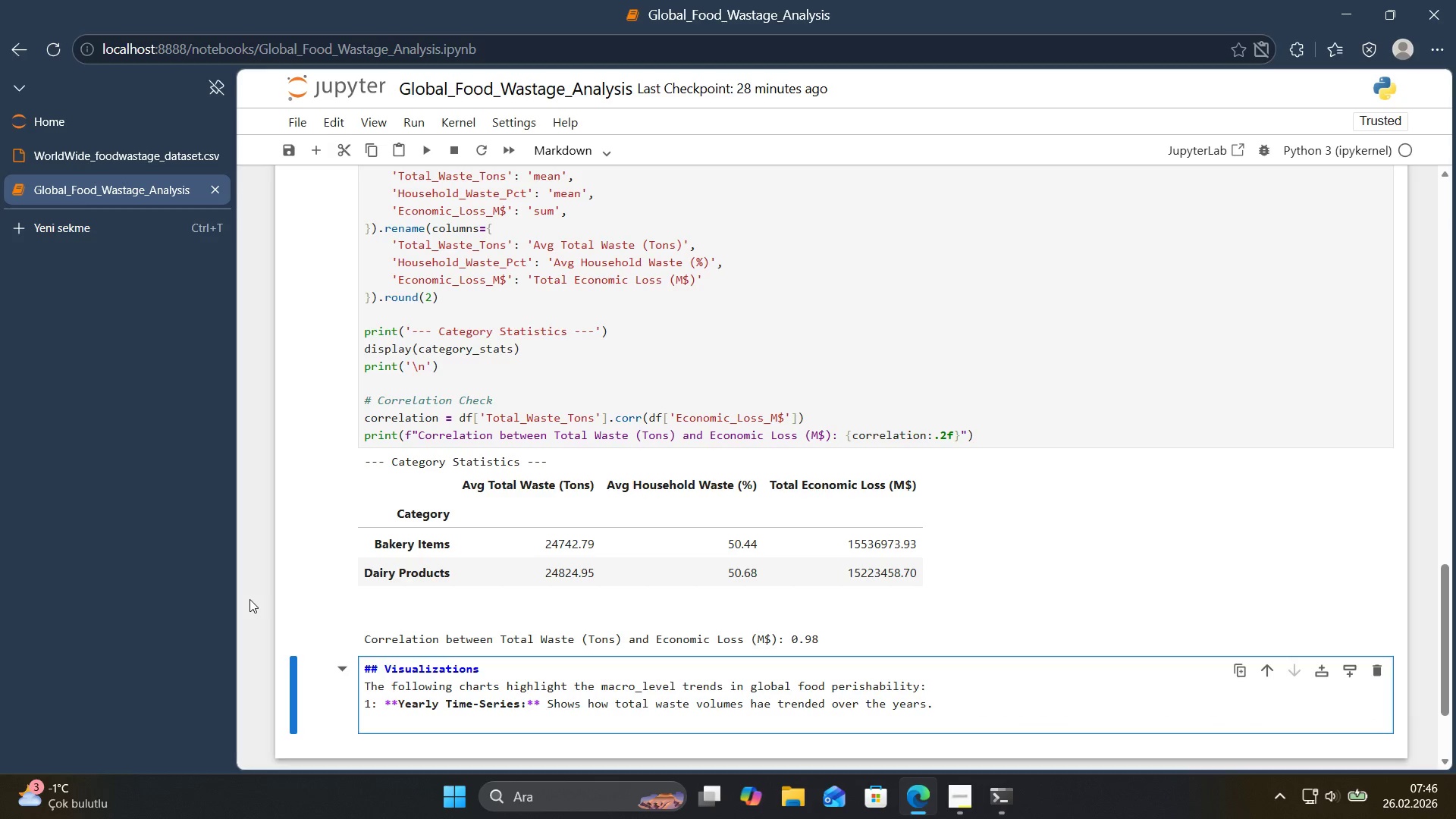 
key(2)
 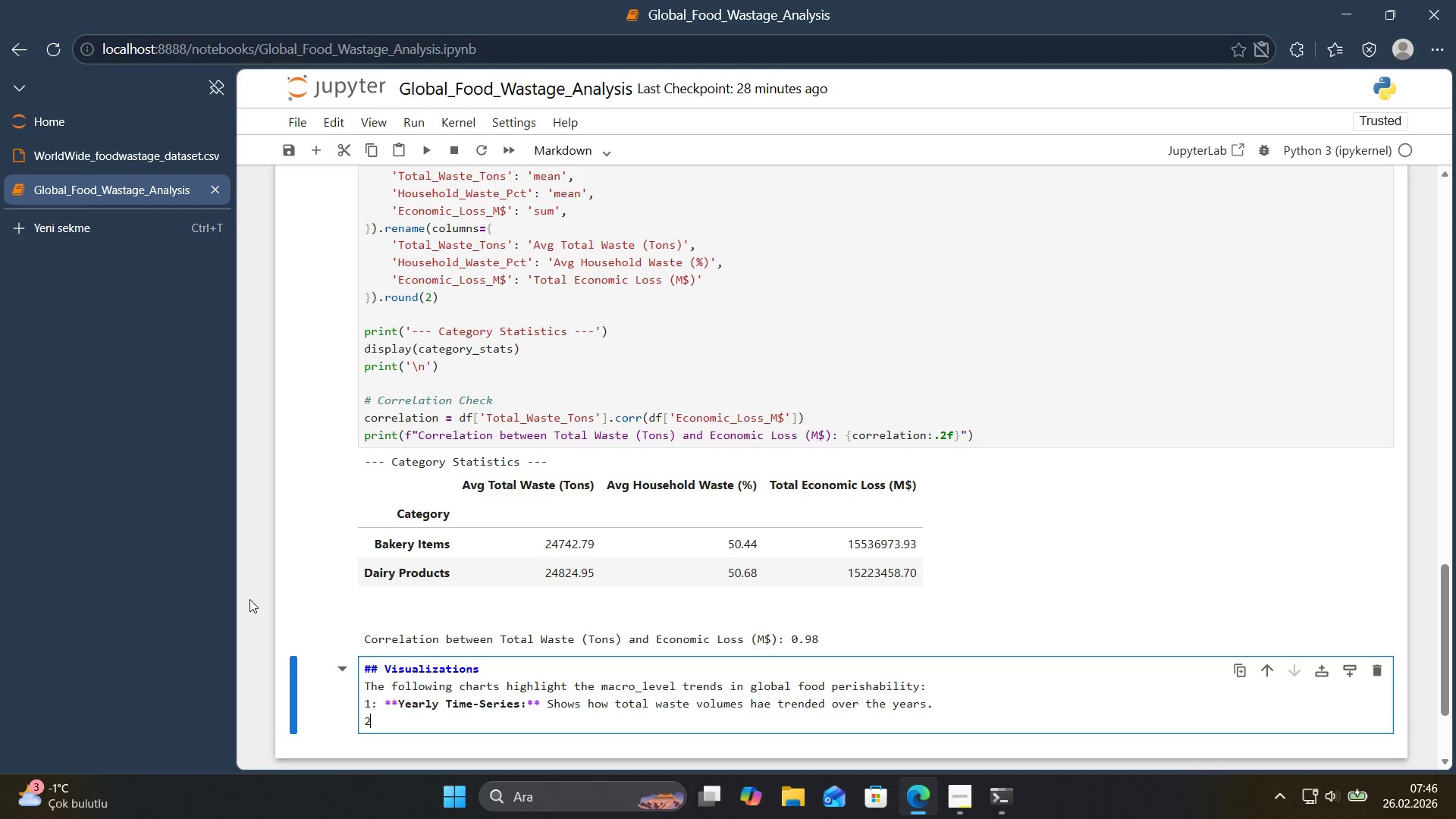 
key(Period)
 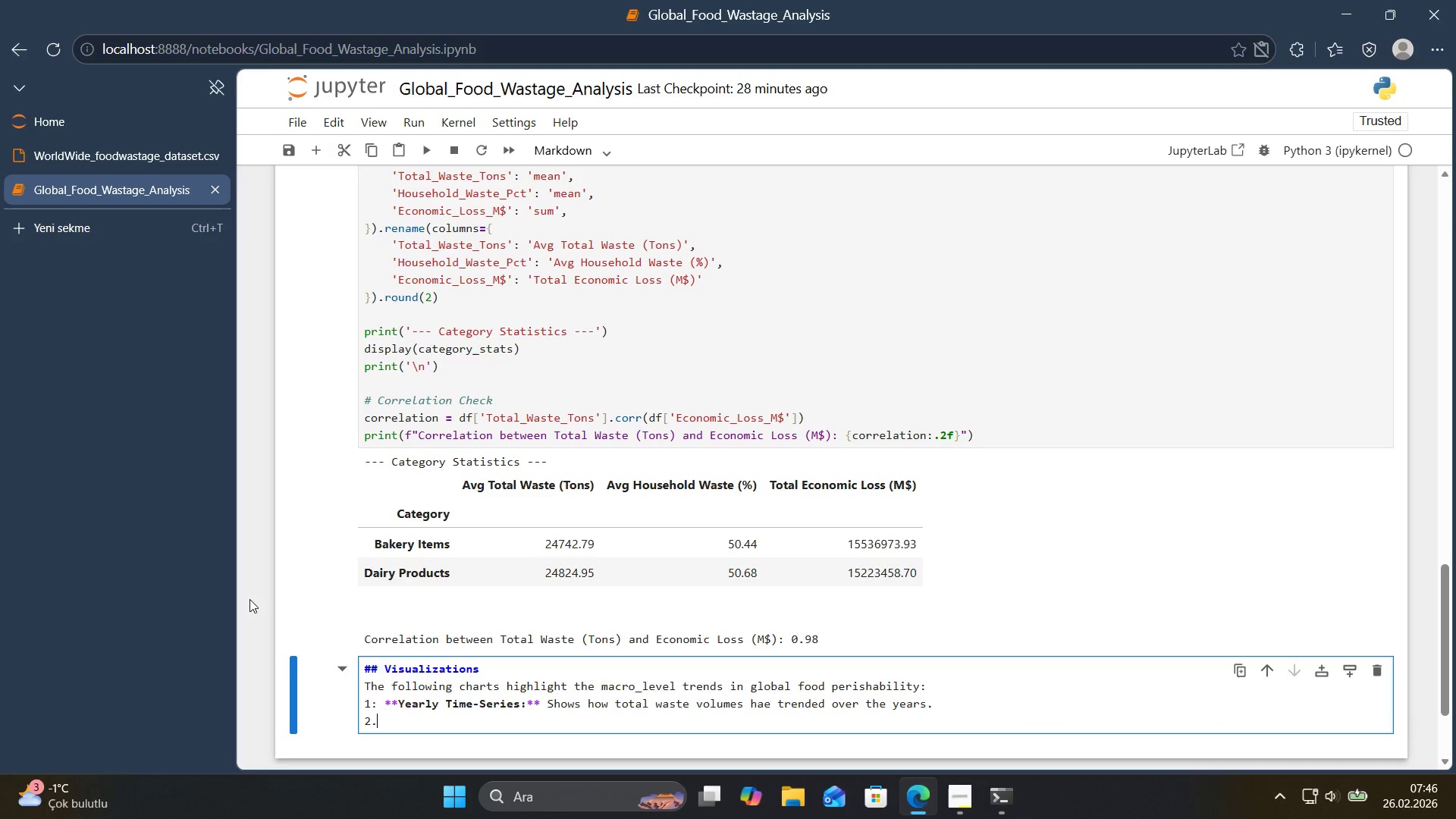 
key(Space)
 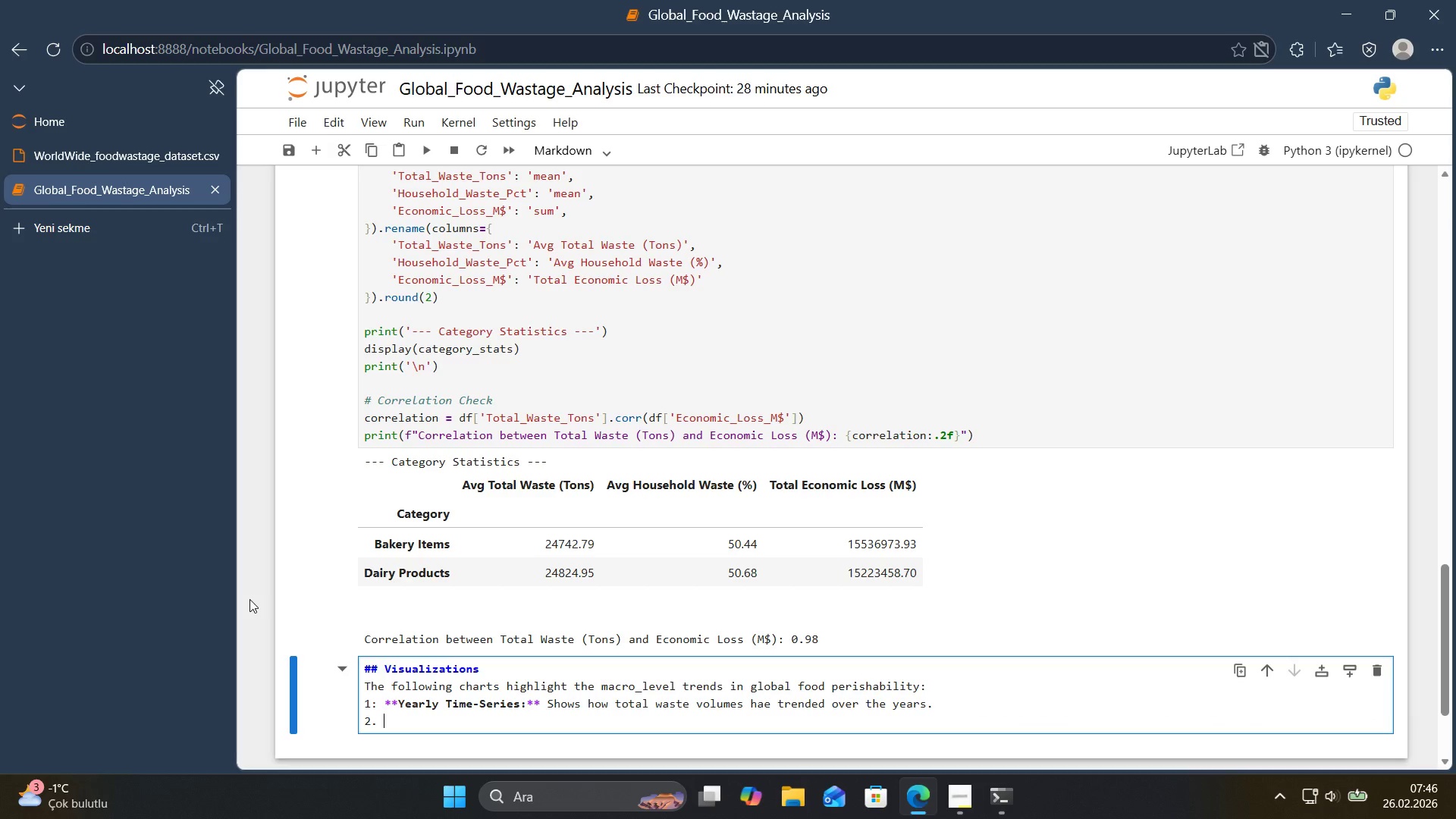 
key(NumpadMultiply)
 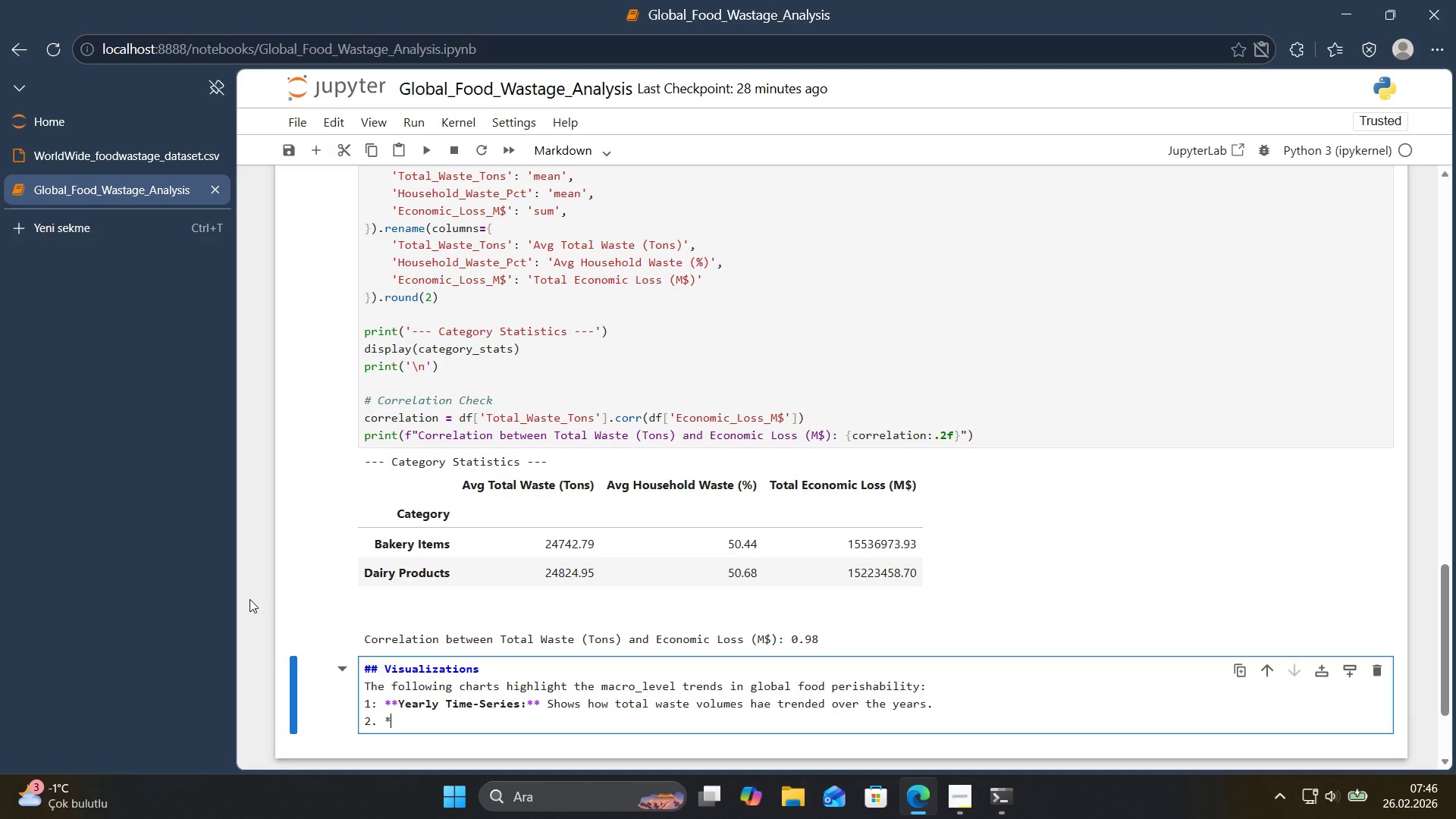 
key(NumpadMultiply)
 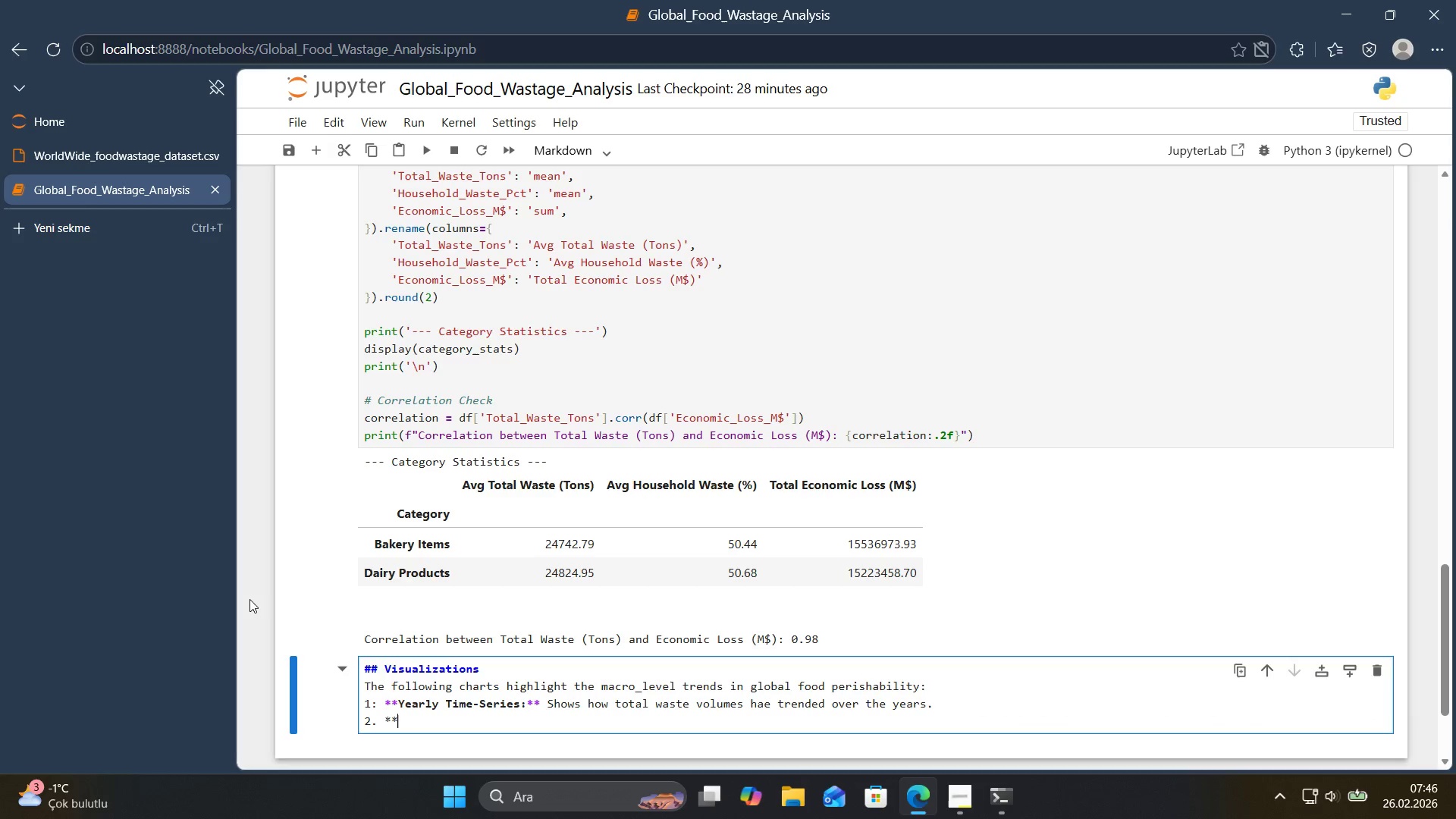 
key(NumpadMultiply)
 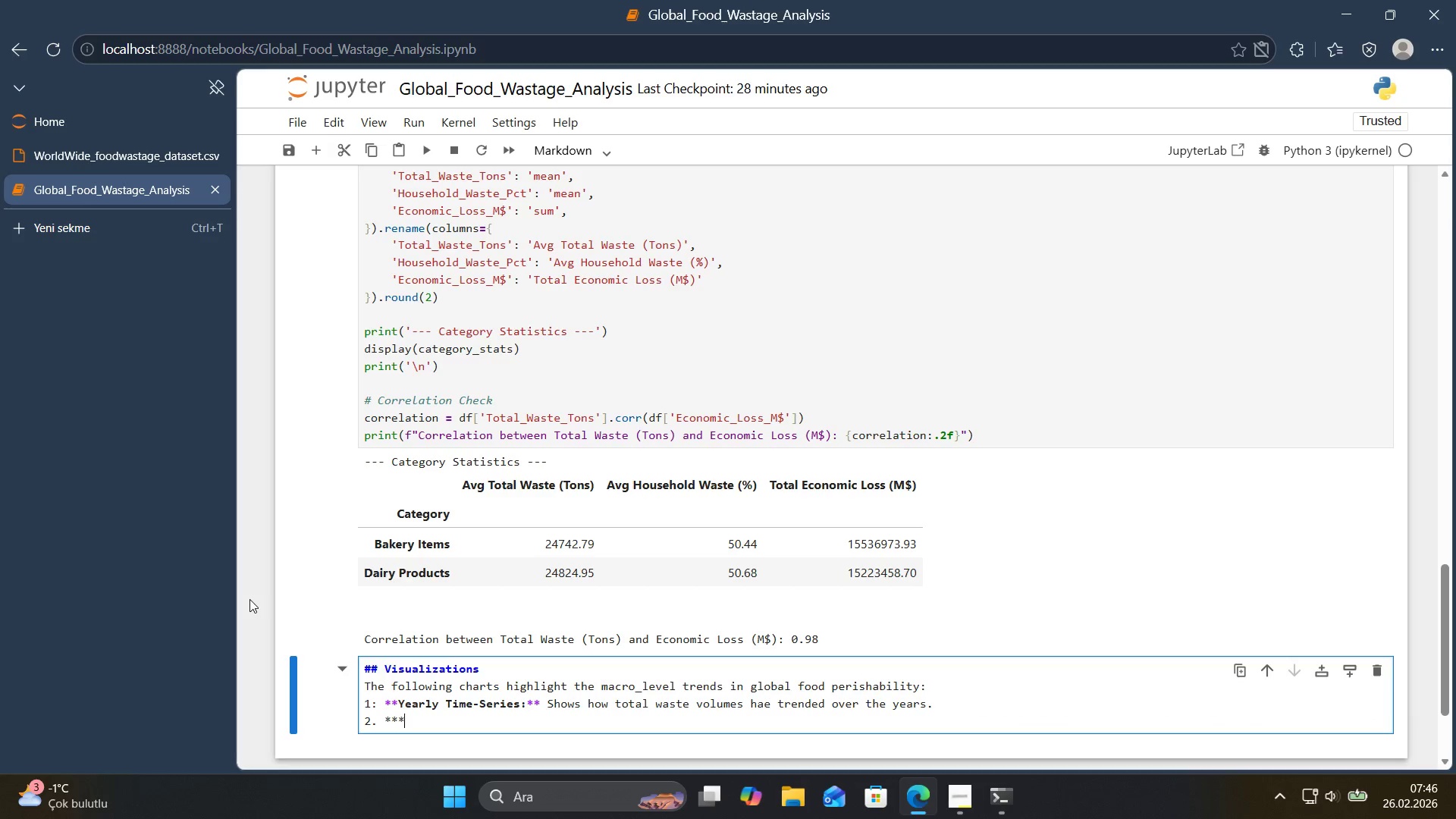 
key(NumpadMultiply)
 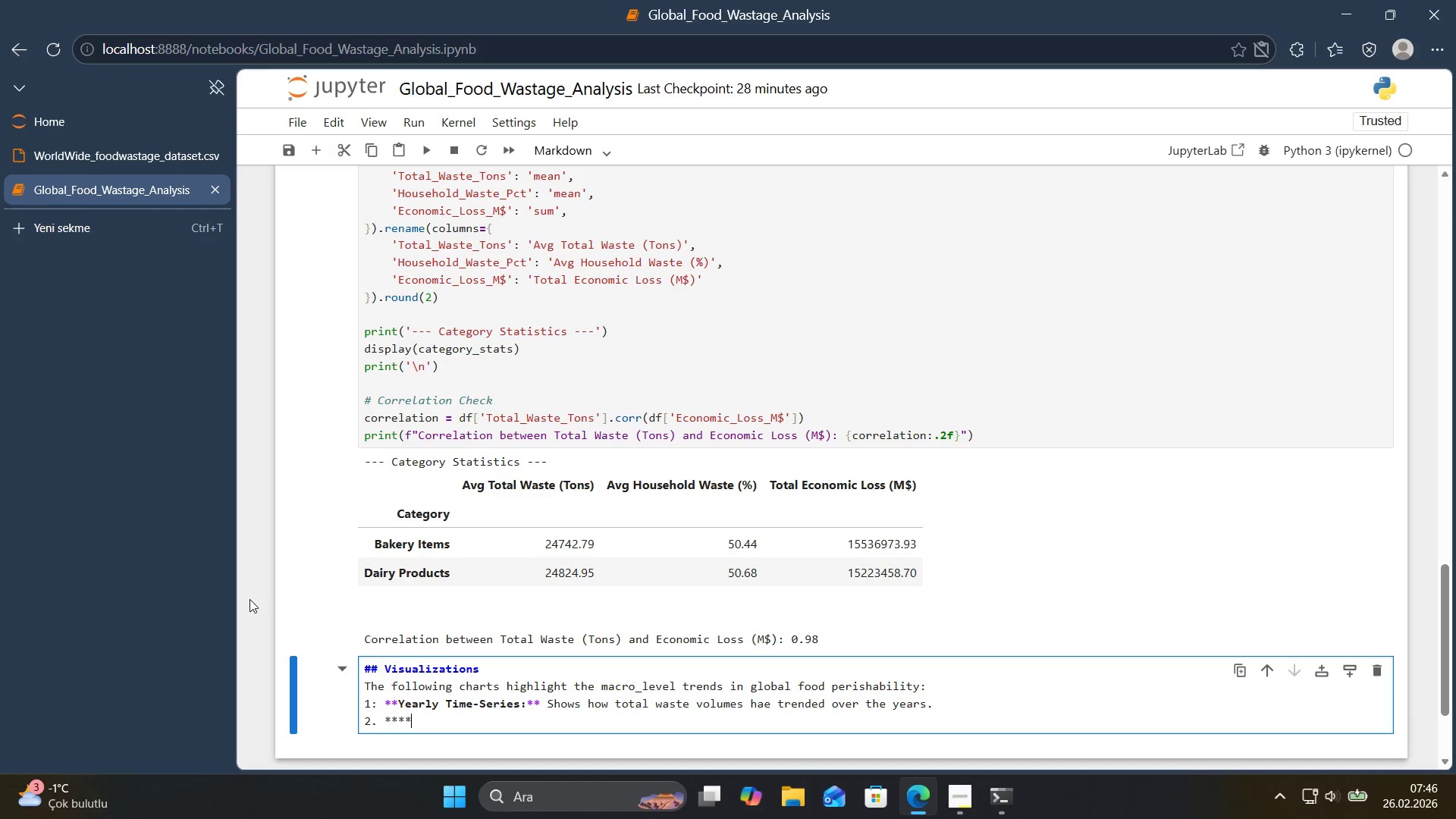 
key(ArrowLeft)
 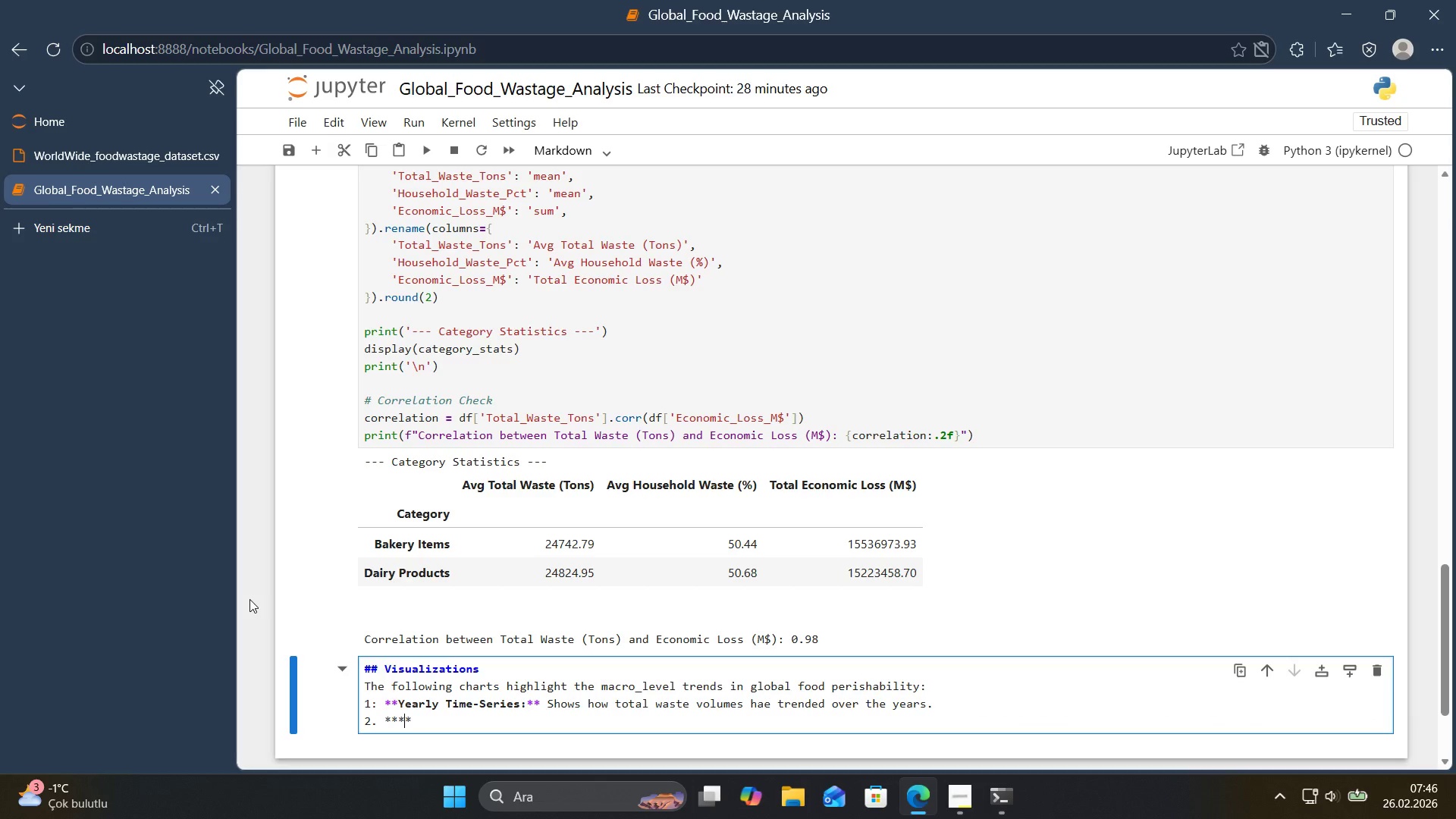 
key(ArrowLeft)
 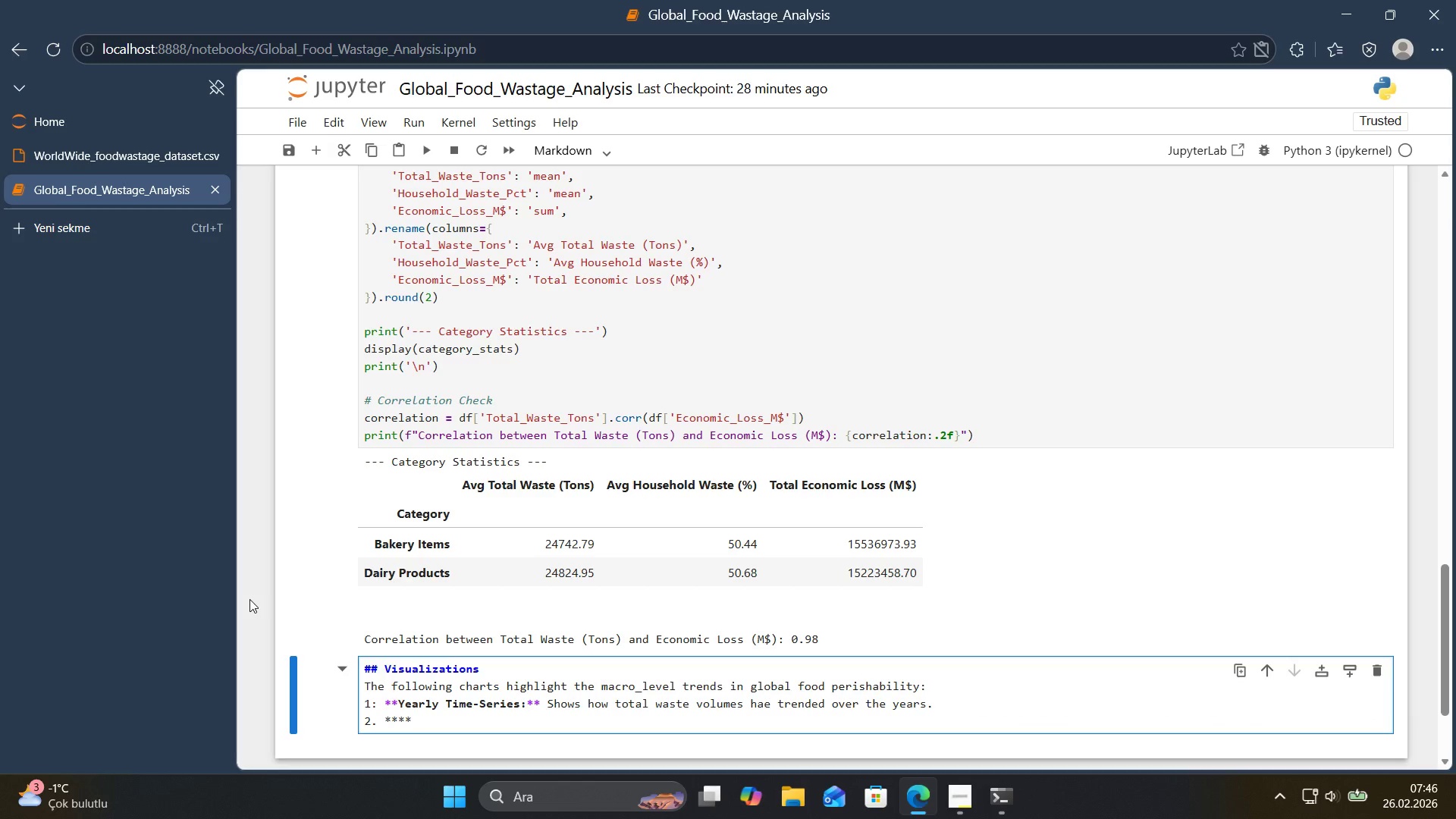 
type(Category Cm)
key(Backspace)
type(ompar'son>)
 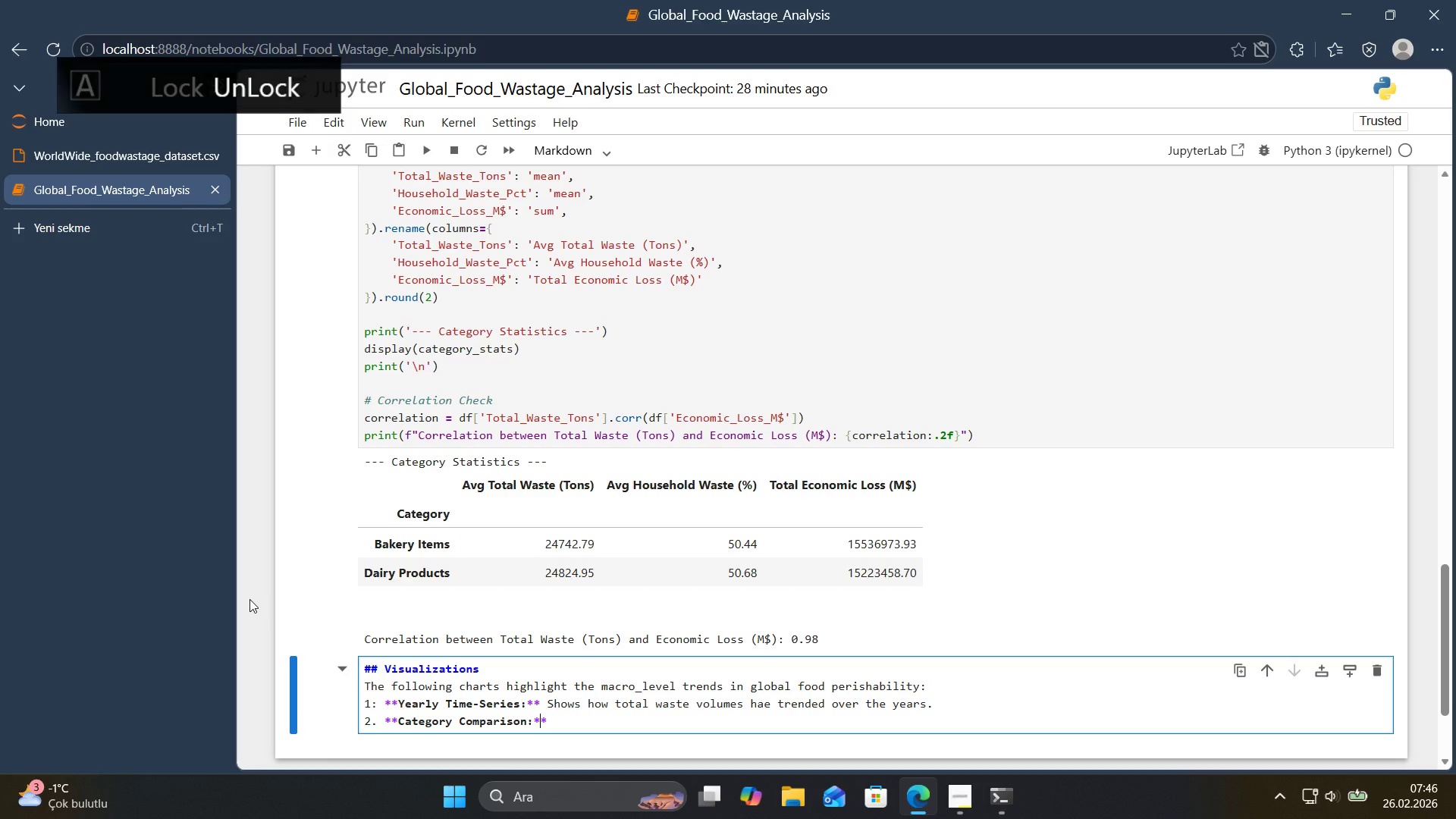 
key(ArrowRight)
 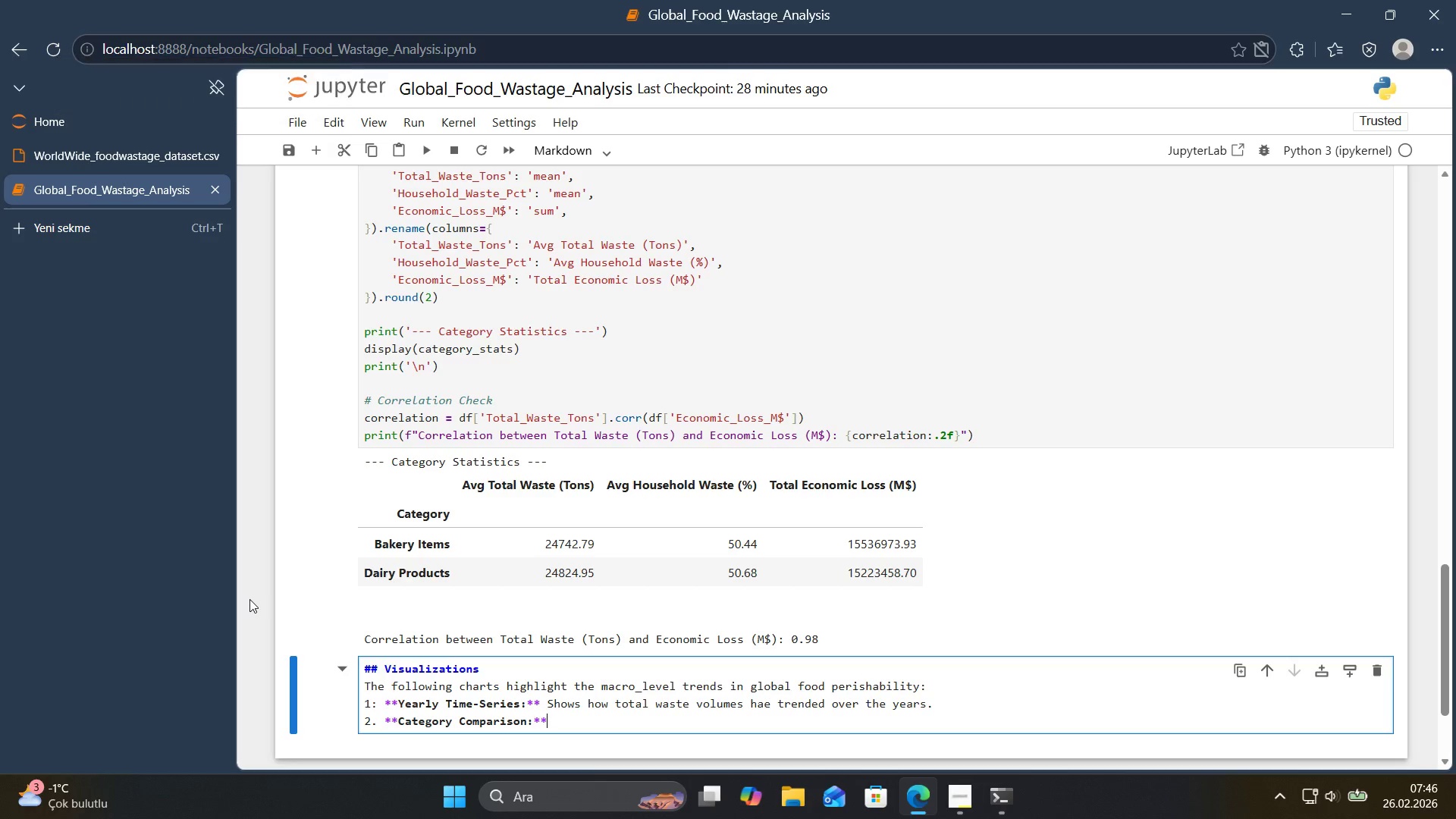 
key(ArrowRight)
 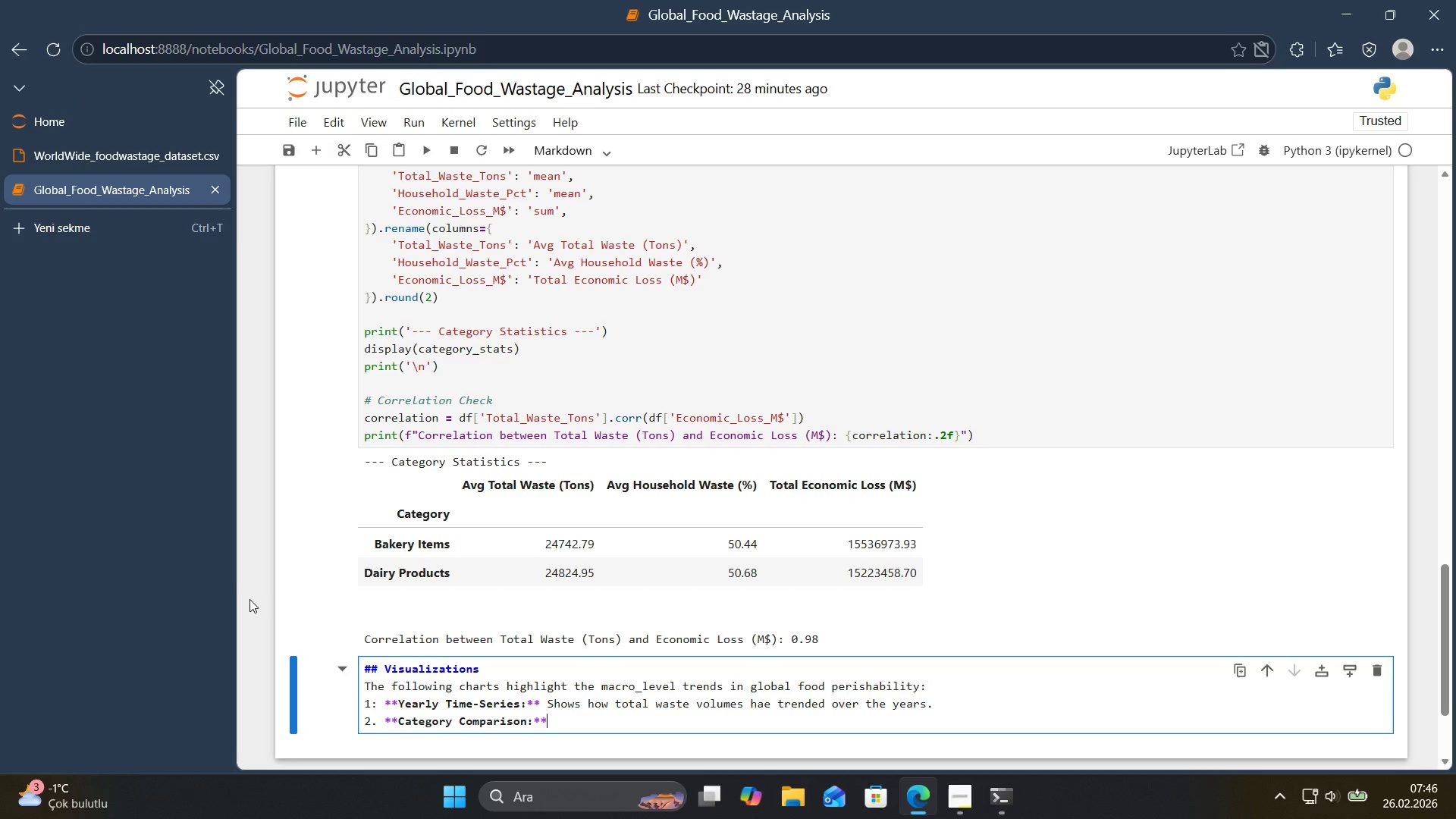 
key(ArrowRight)
 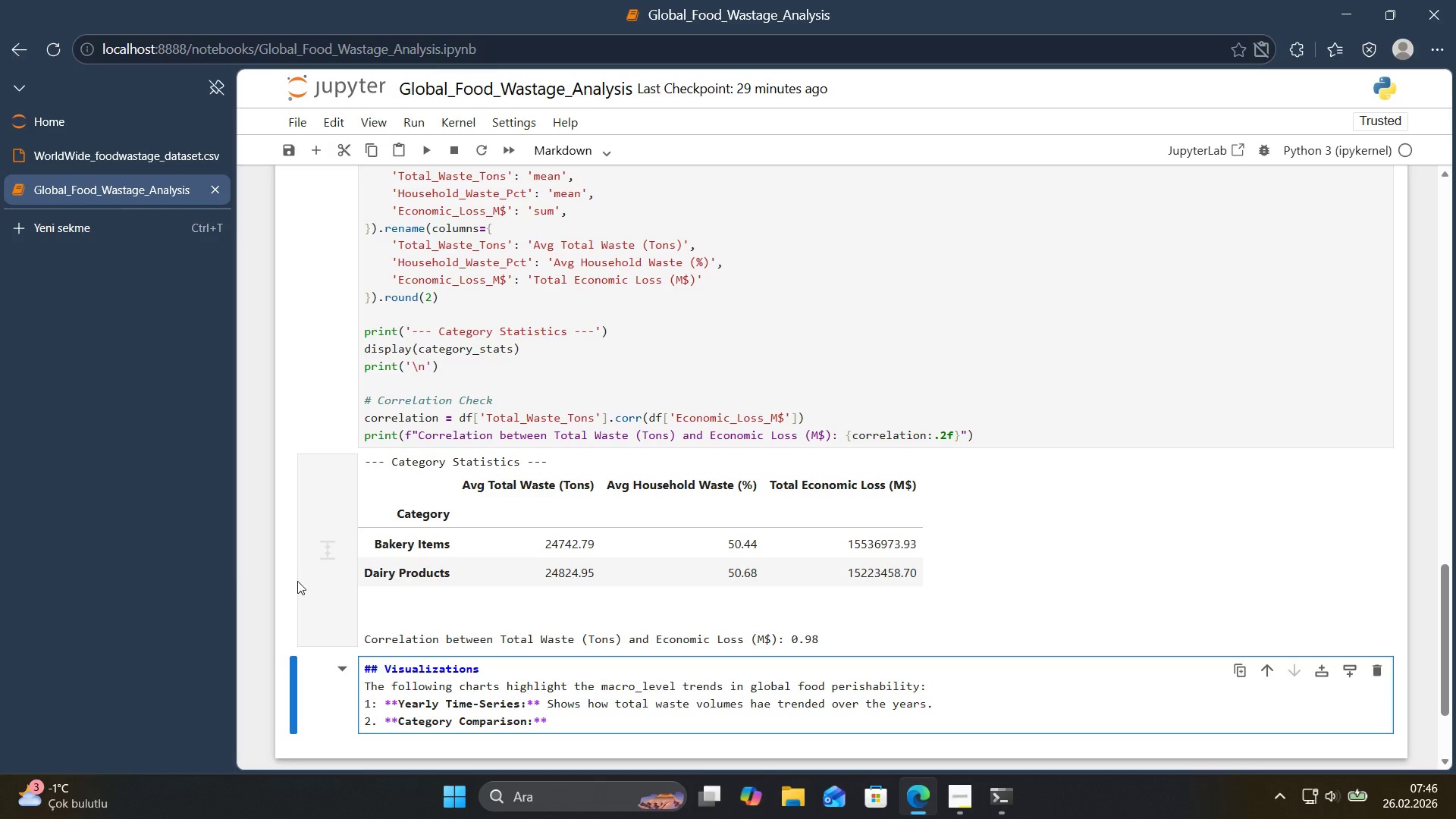 
scroll: coordinate [316, 589], scroll_direction: down, amount: 1.0
 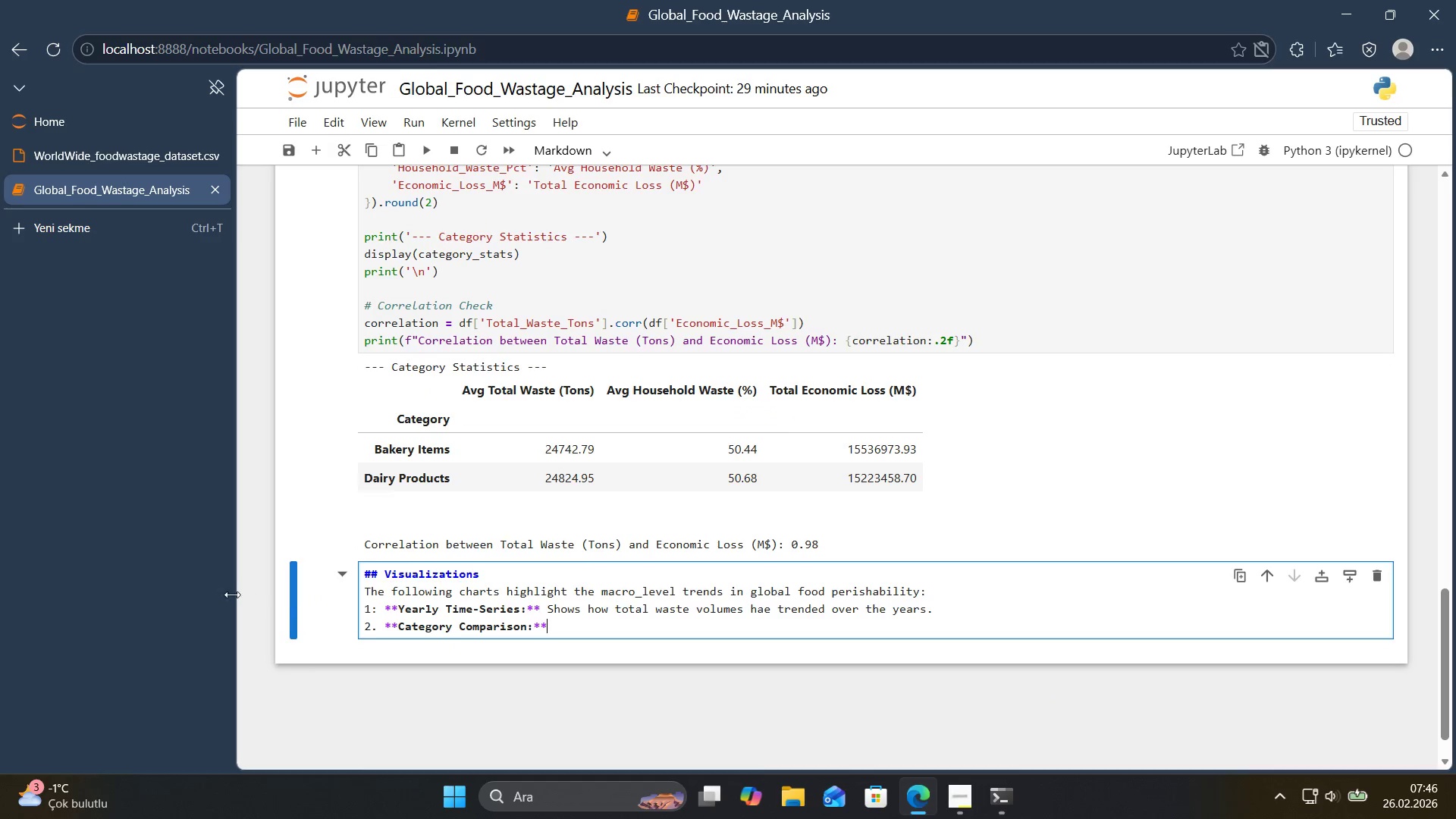 
key(Space)
 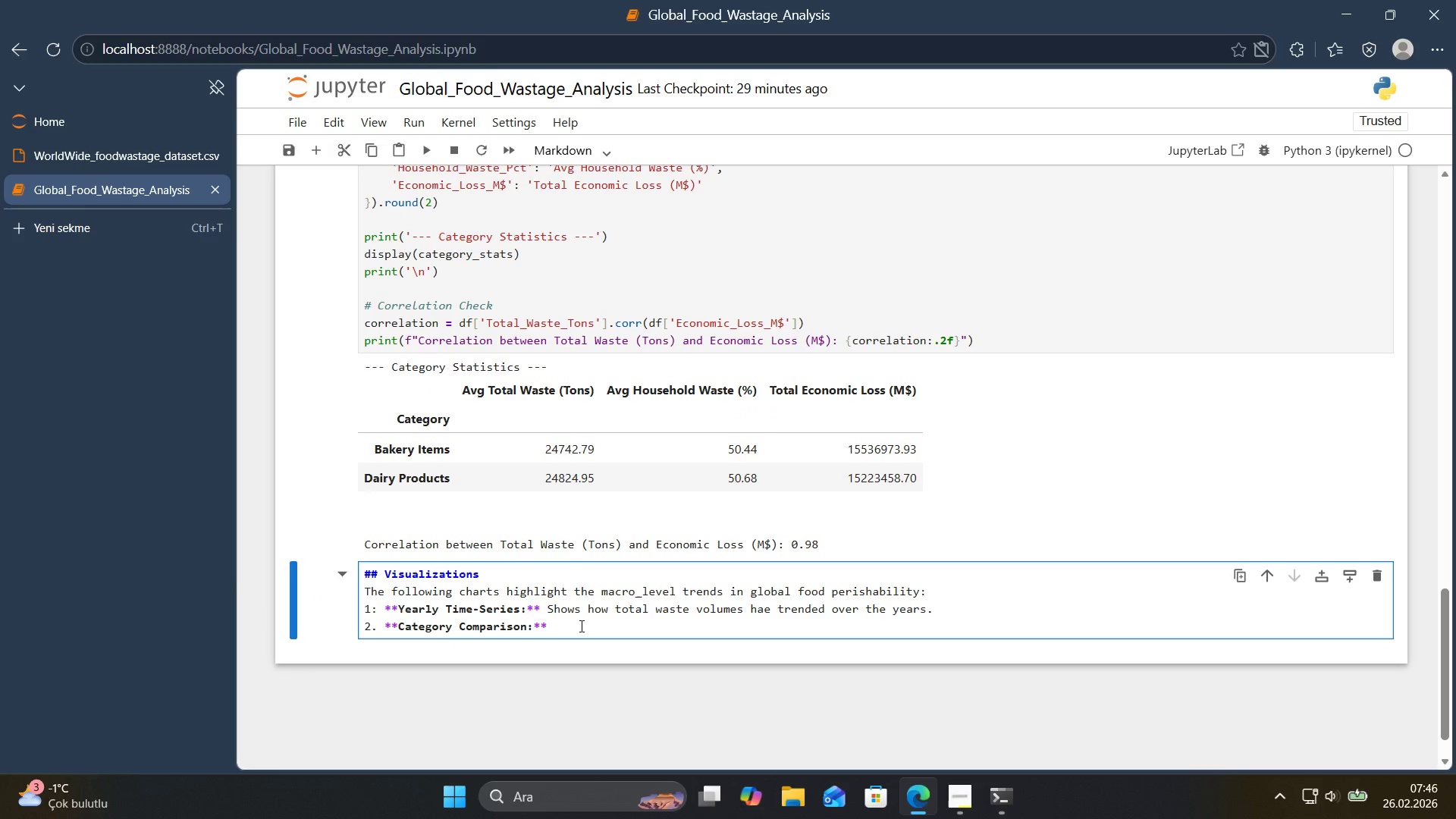 
type(H'ghl'ghts wh'ch categ'ro)
key(Backspace)
key(Backspace)
key(Backspace)
type(or'es suffer the g')
key(Backspace)
key(Backspace)
type(h'ghes)
 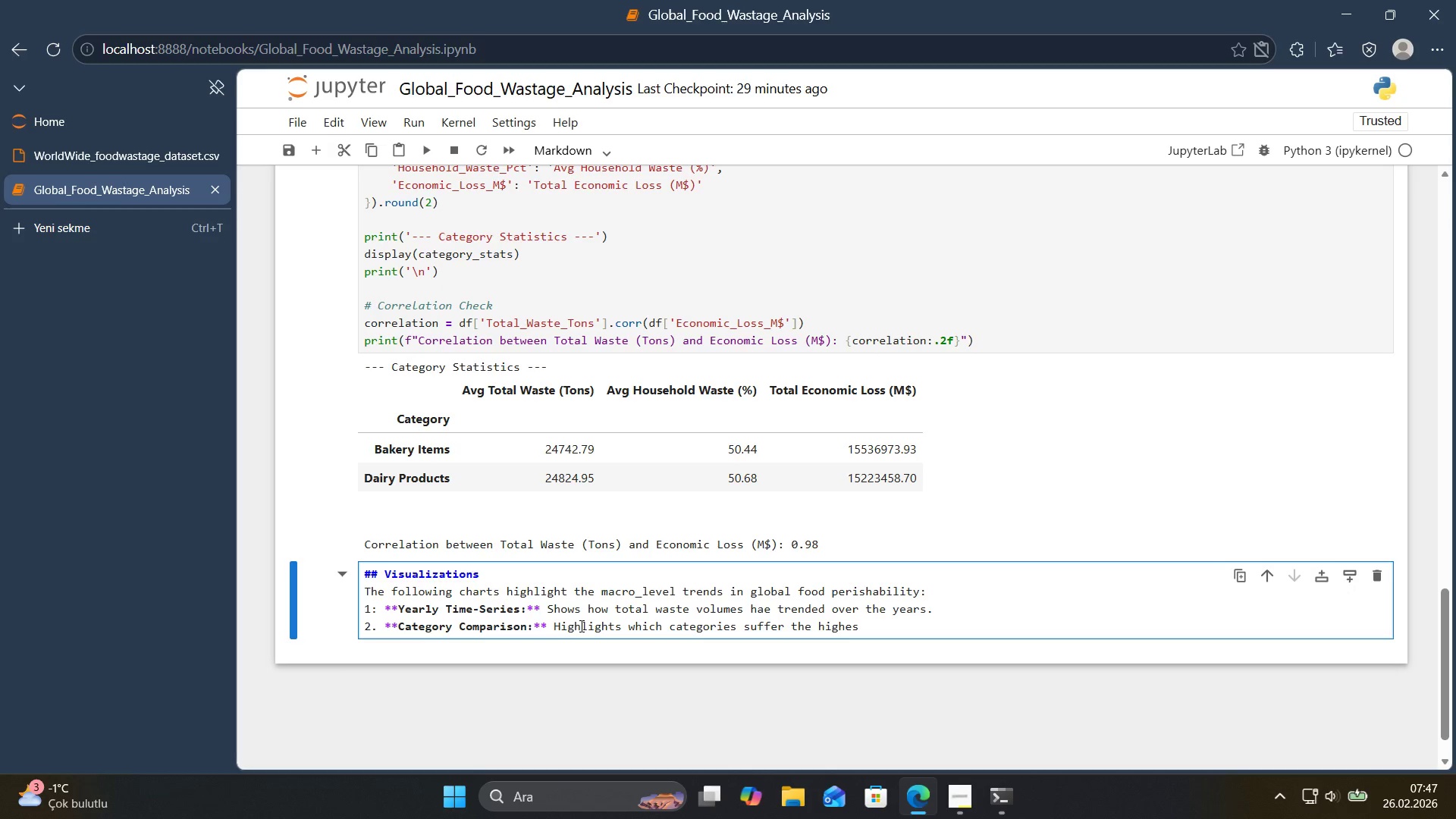 
wait(13.08)
 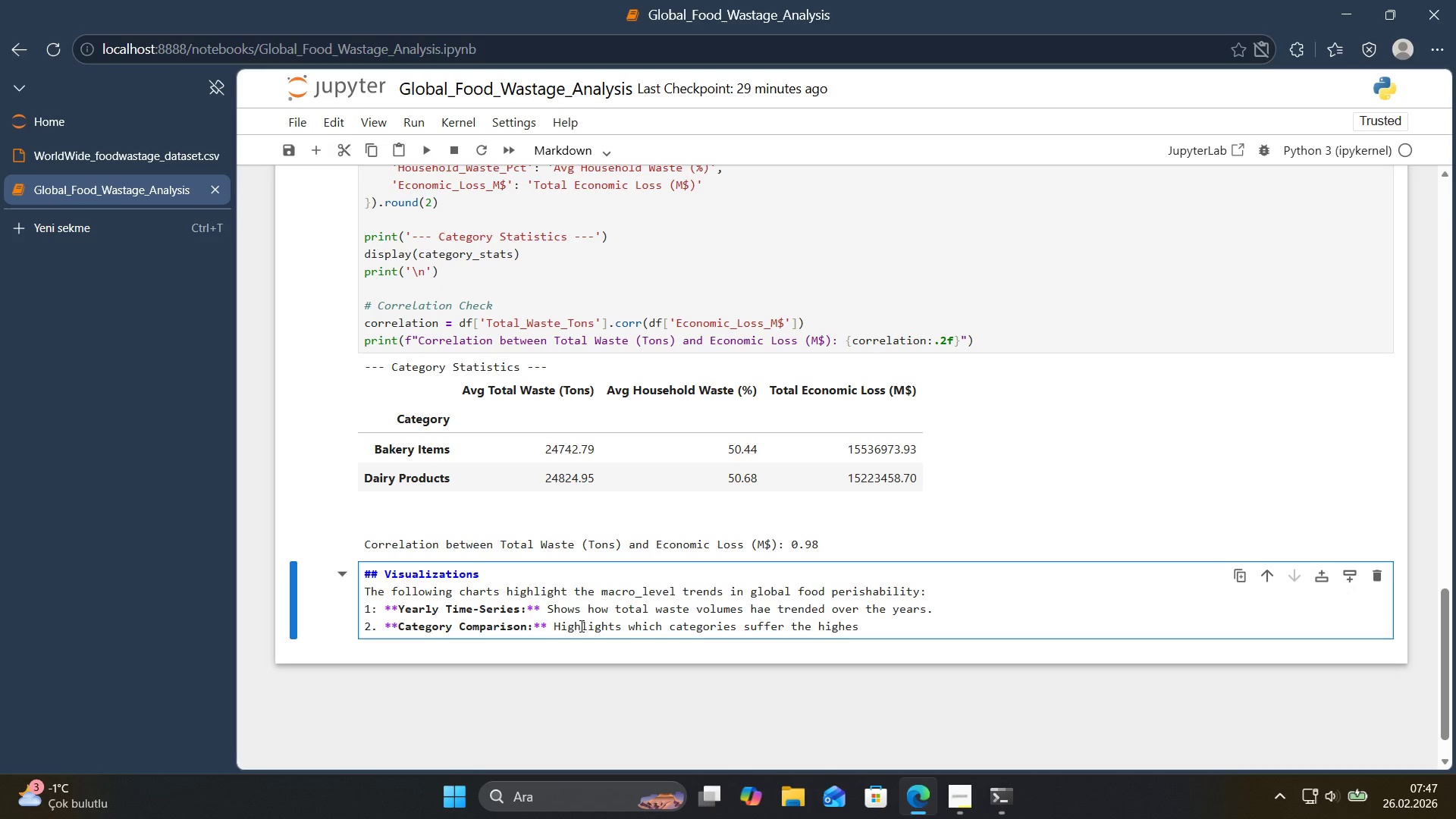 
type(t perca)
key(Backspace)
type(entage of household waste.)
 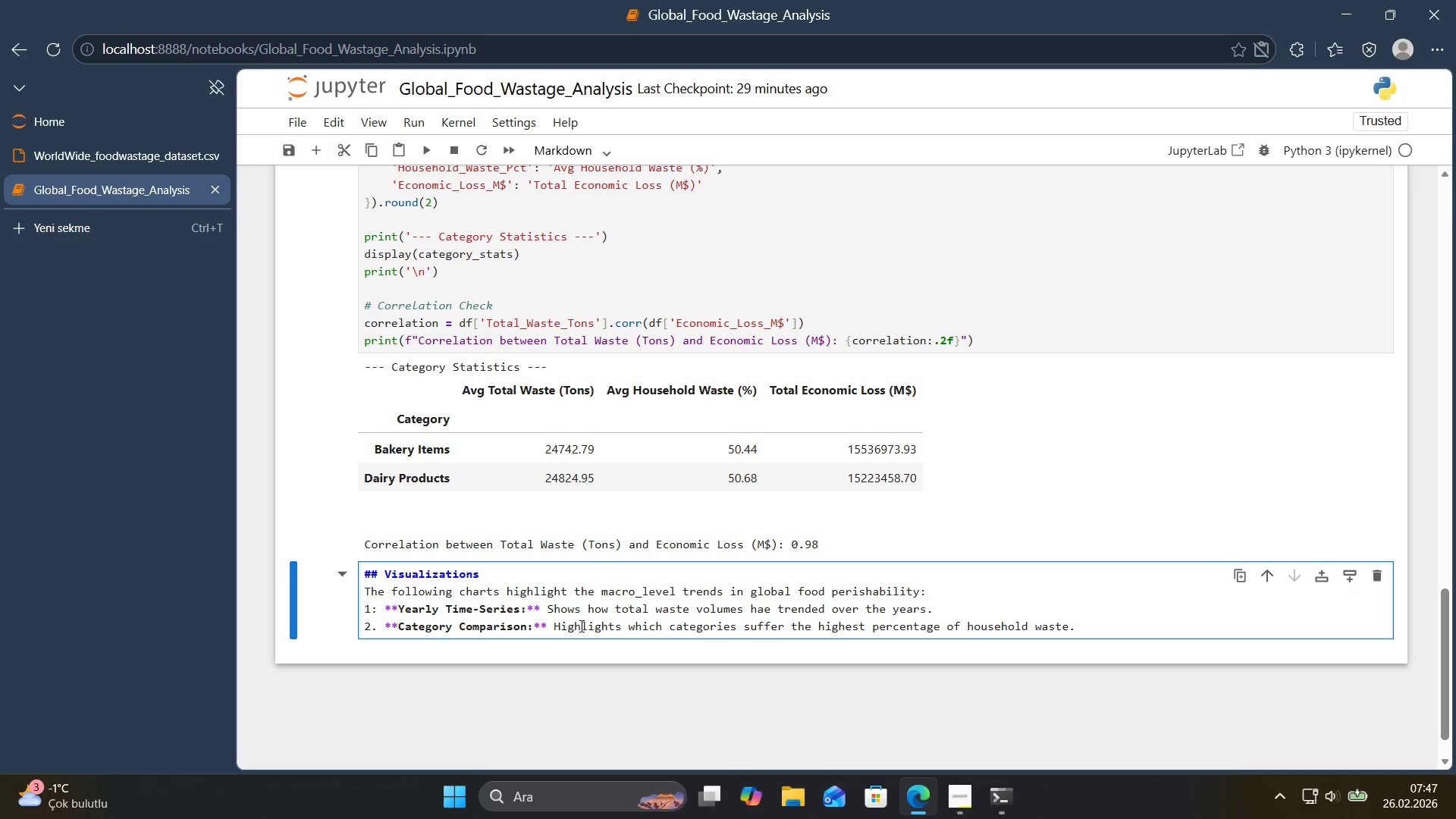 
key(Enter)
 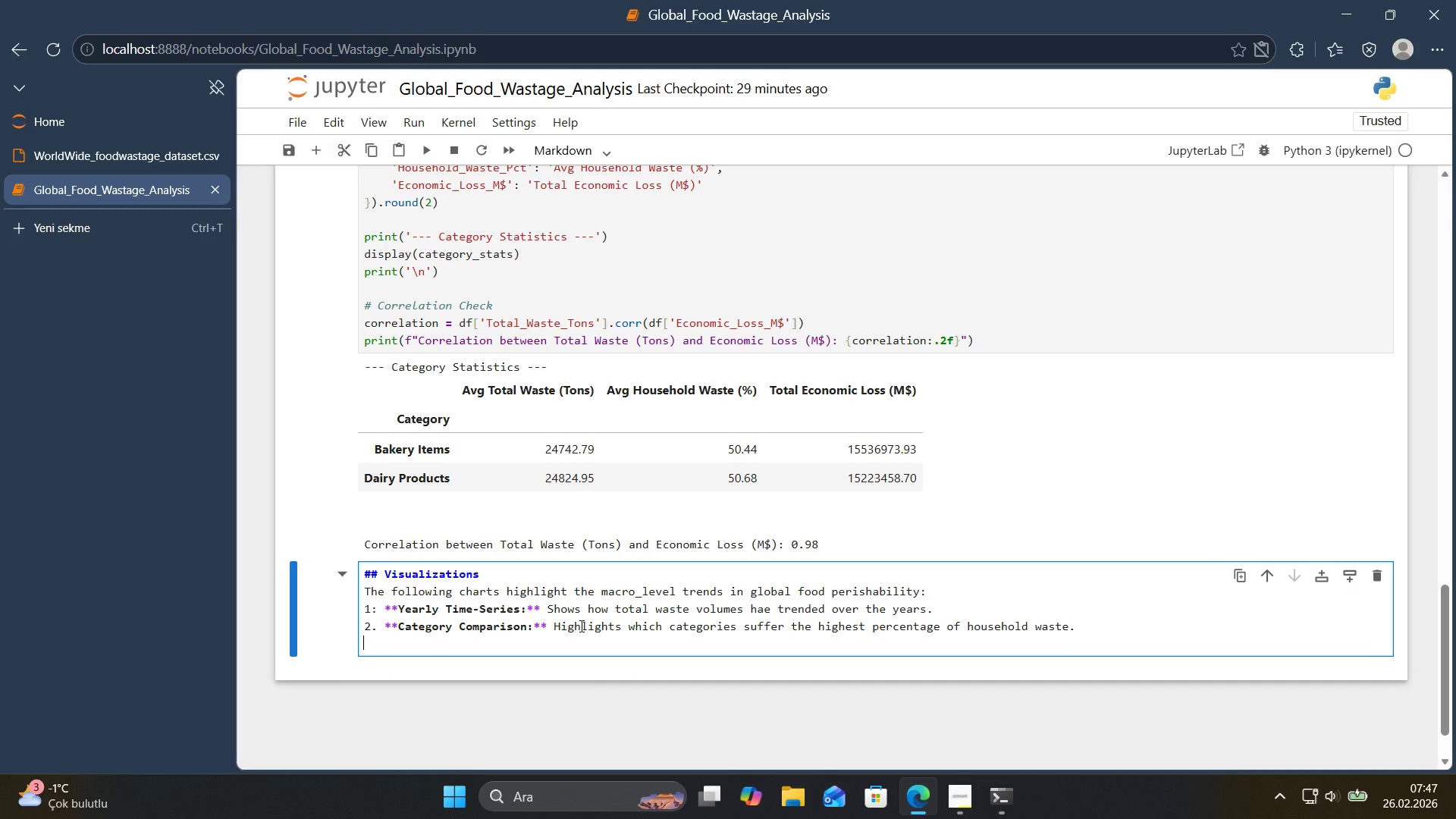 
key(3)
 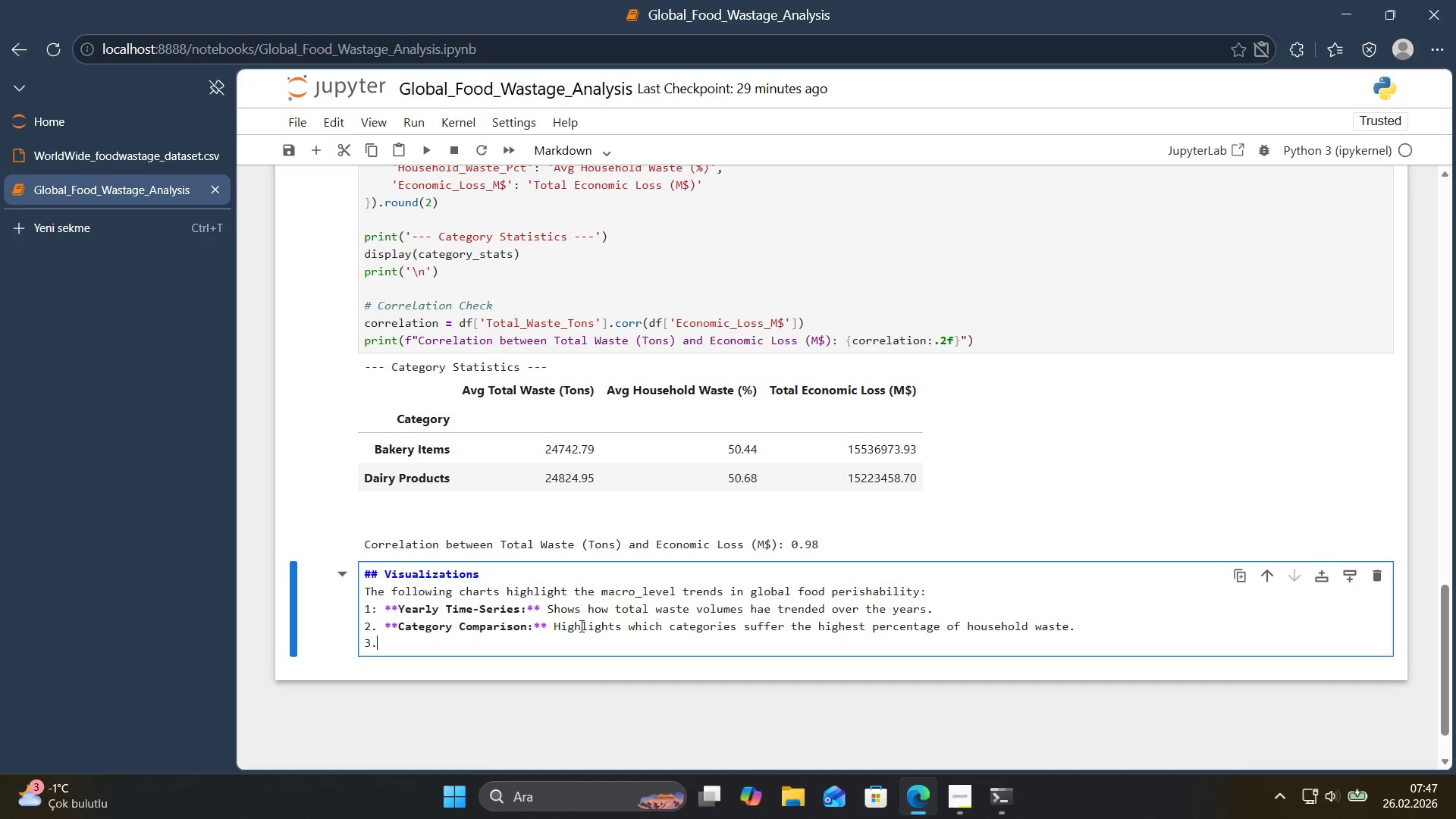 
key(Period)
 